 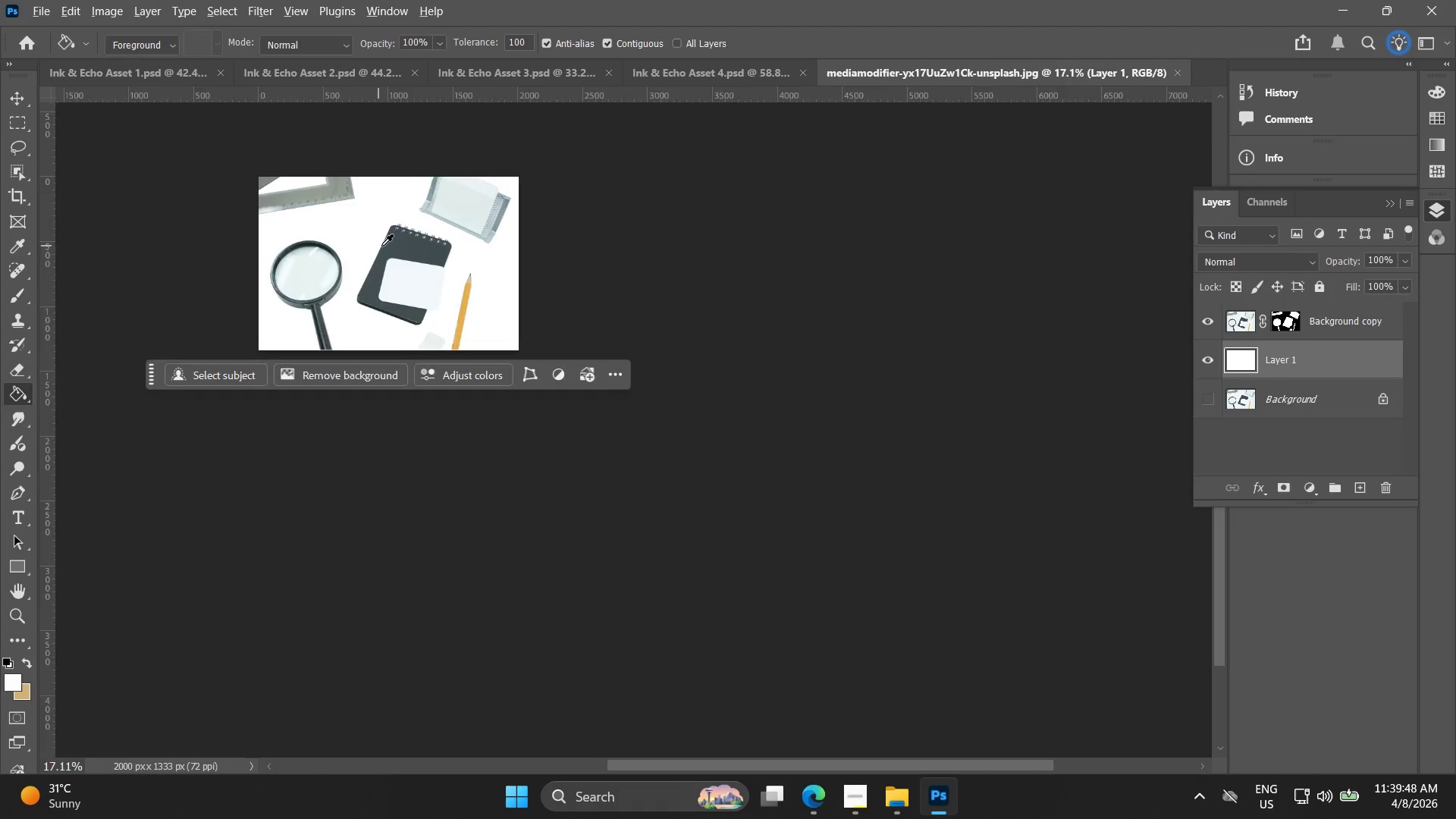 
scroll: coordinate [386, 249], scroll_direction: up, amount: 5.0
 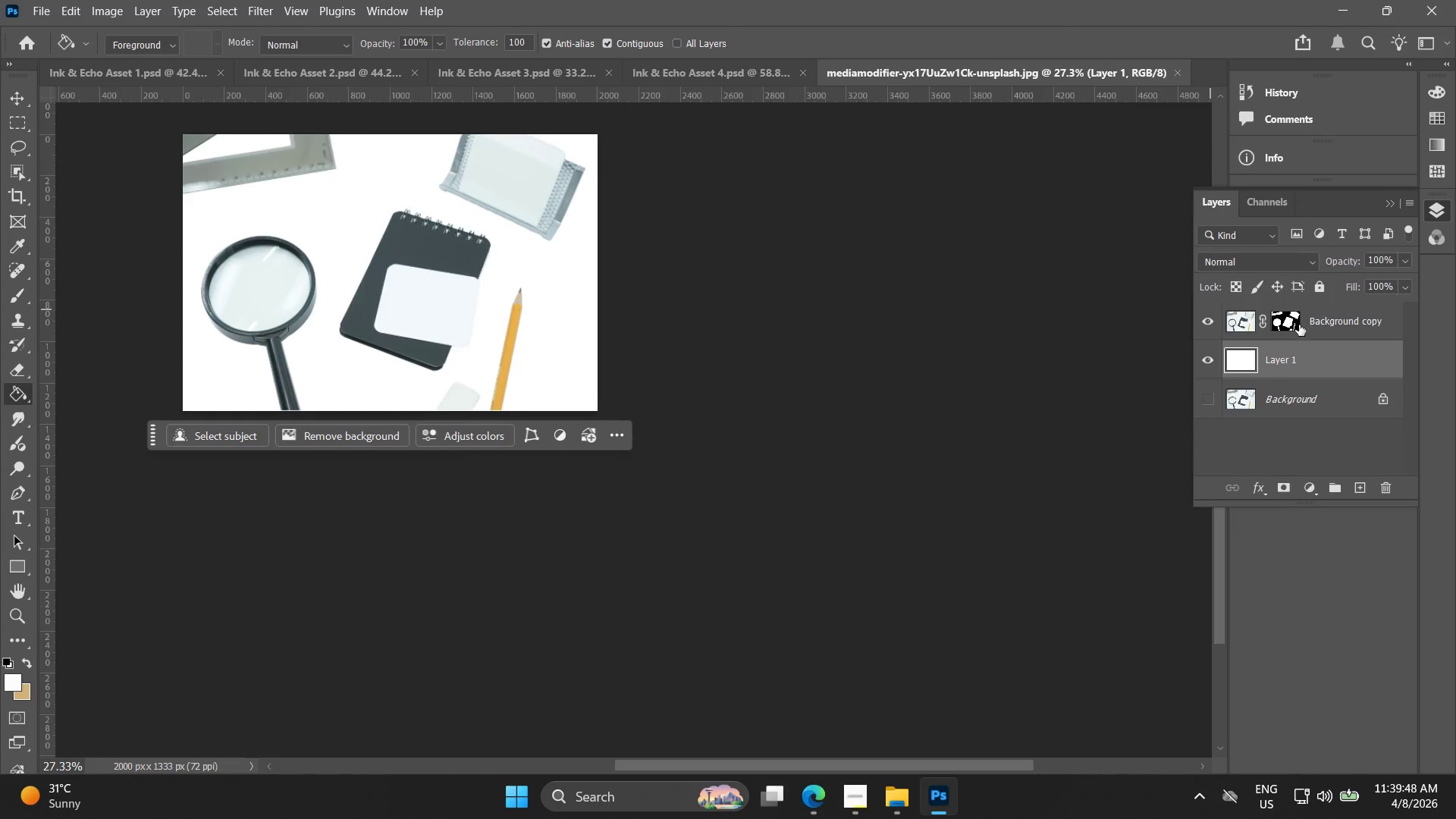 
left_click([1303, 326])
 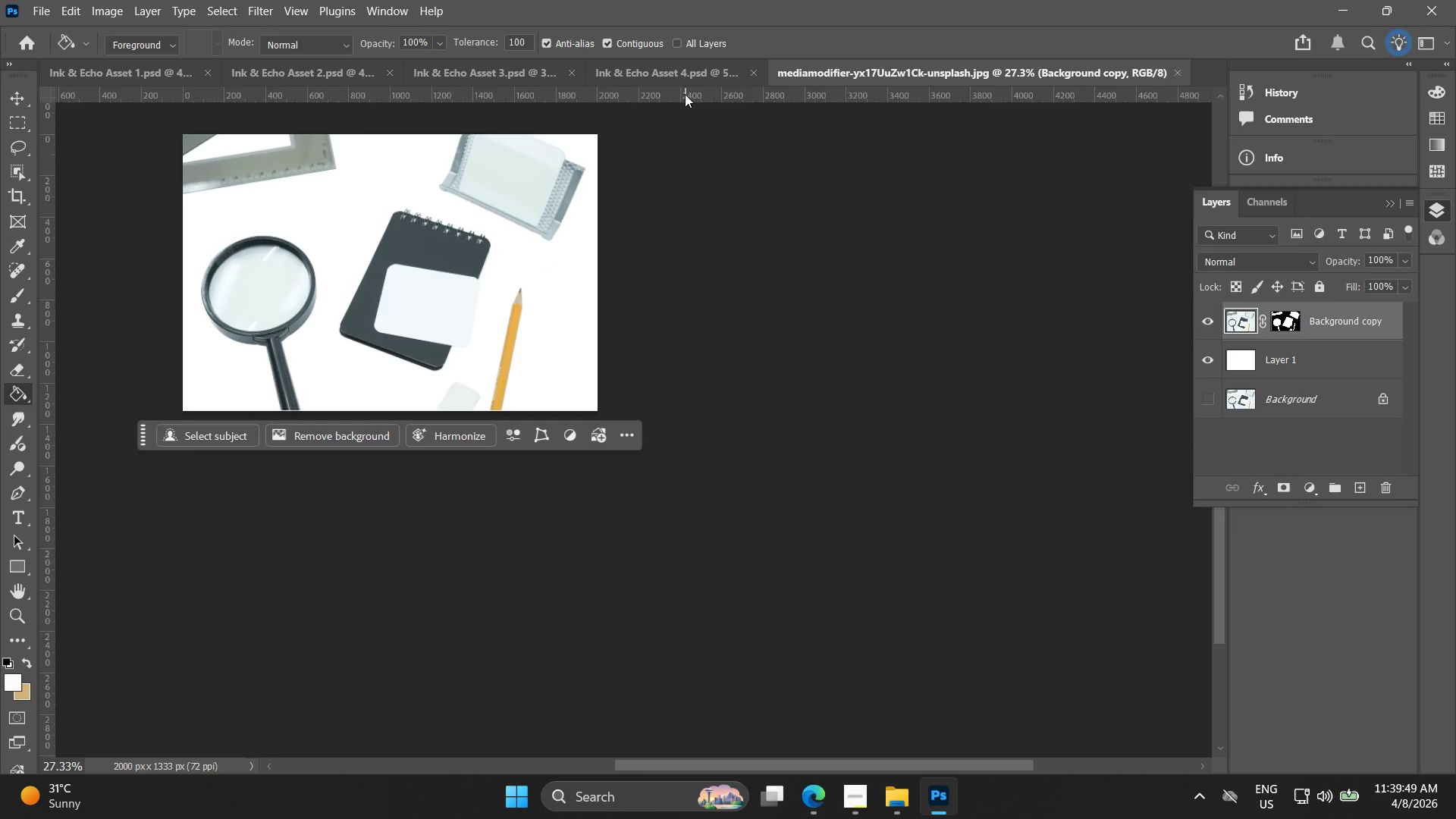 
left_click([687, 81])
 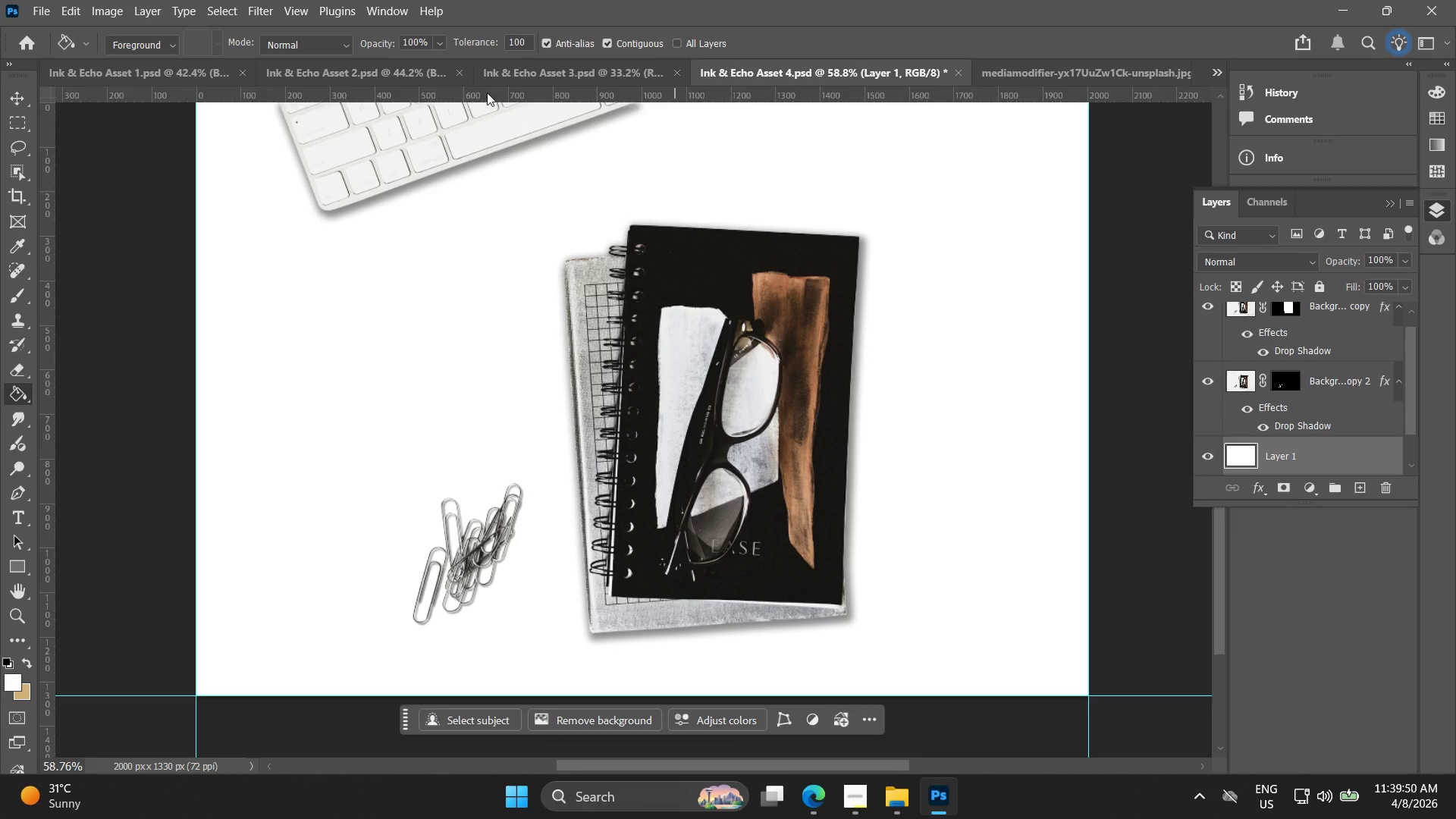 
left_click([523, 79])
 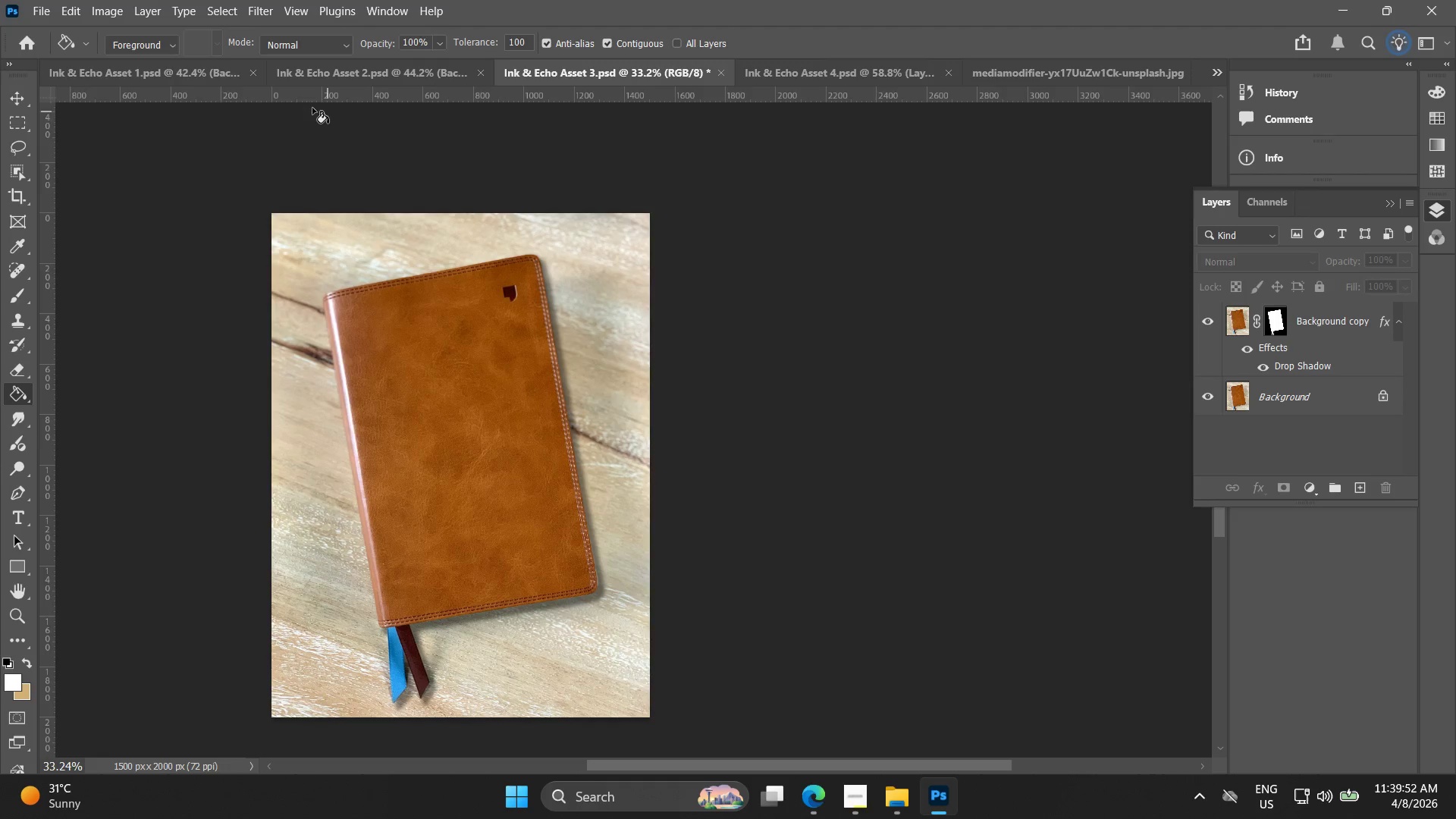 
left_click([141, 60])
 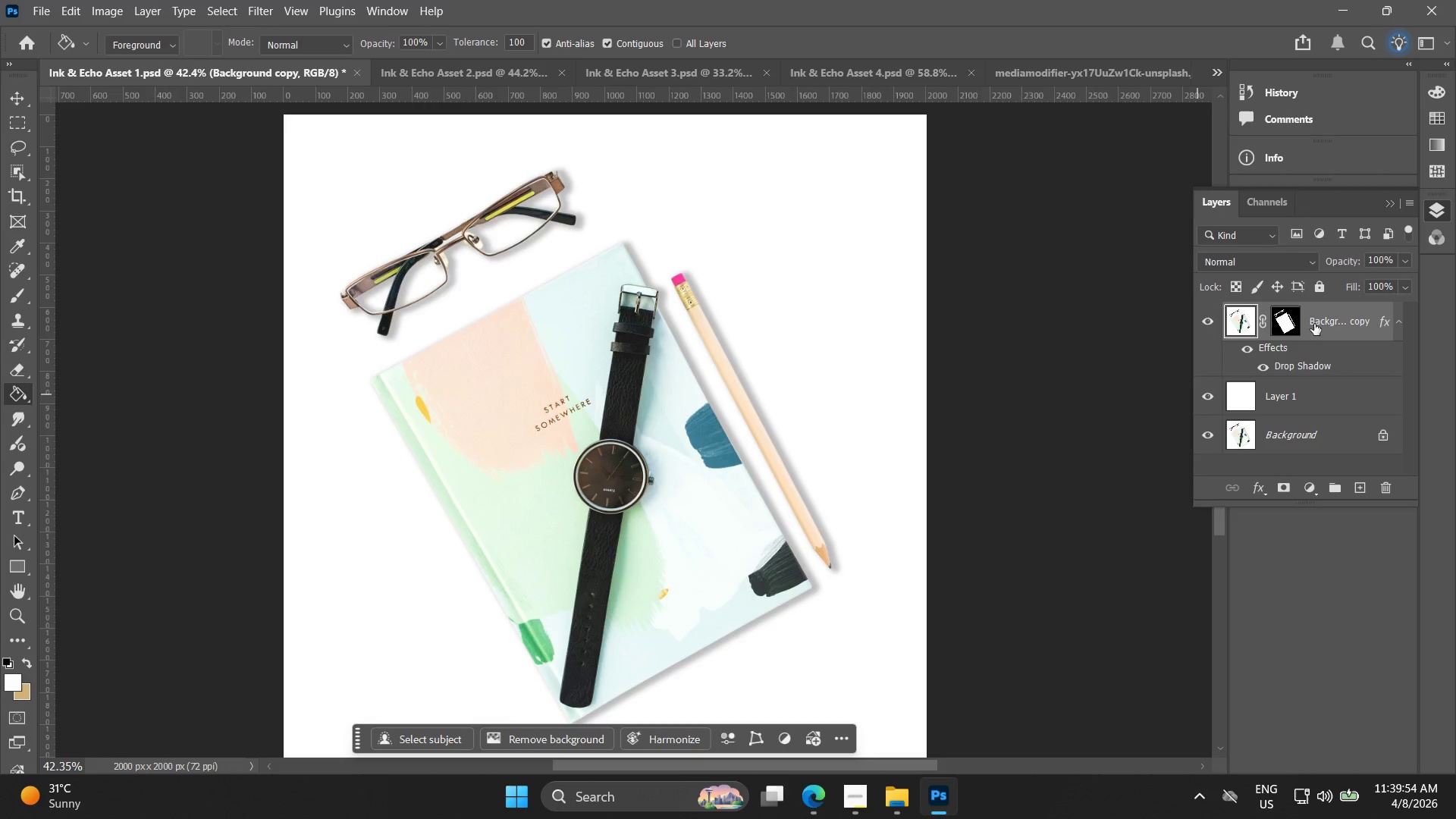 
right_click([1341, 333])
 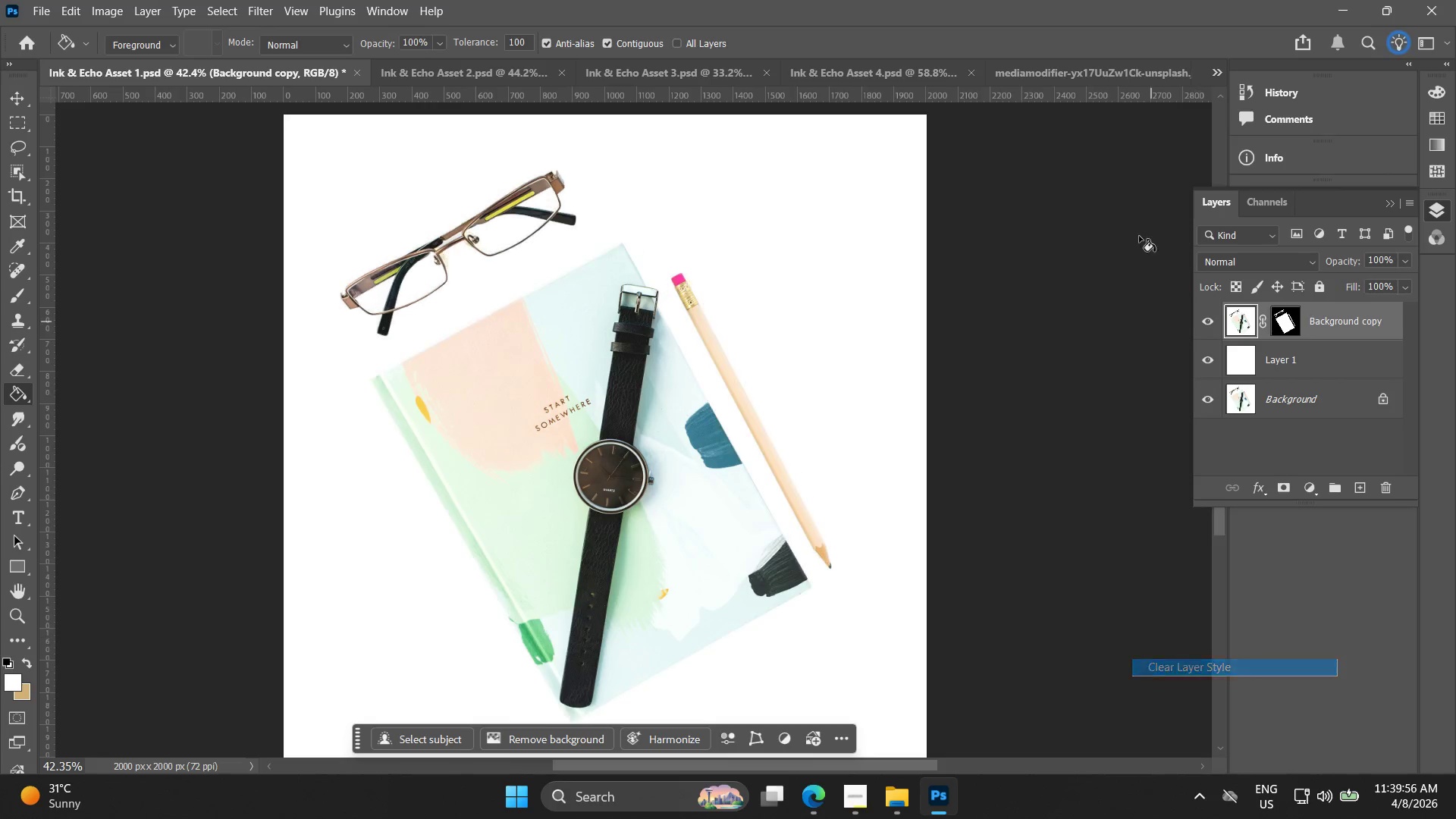 
left_click([1138, 81])
 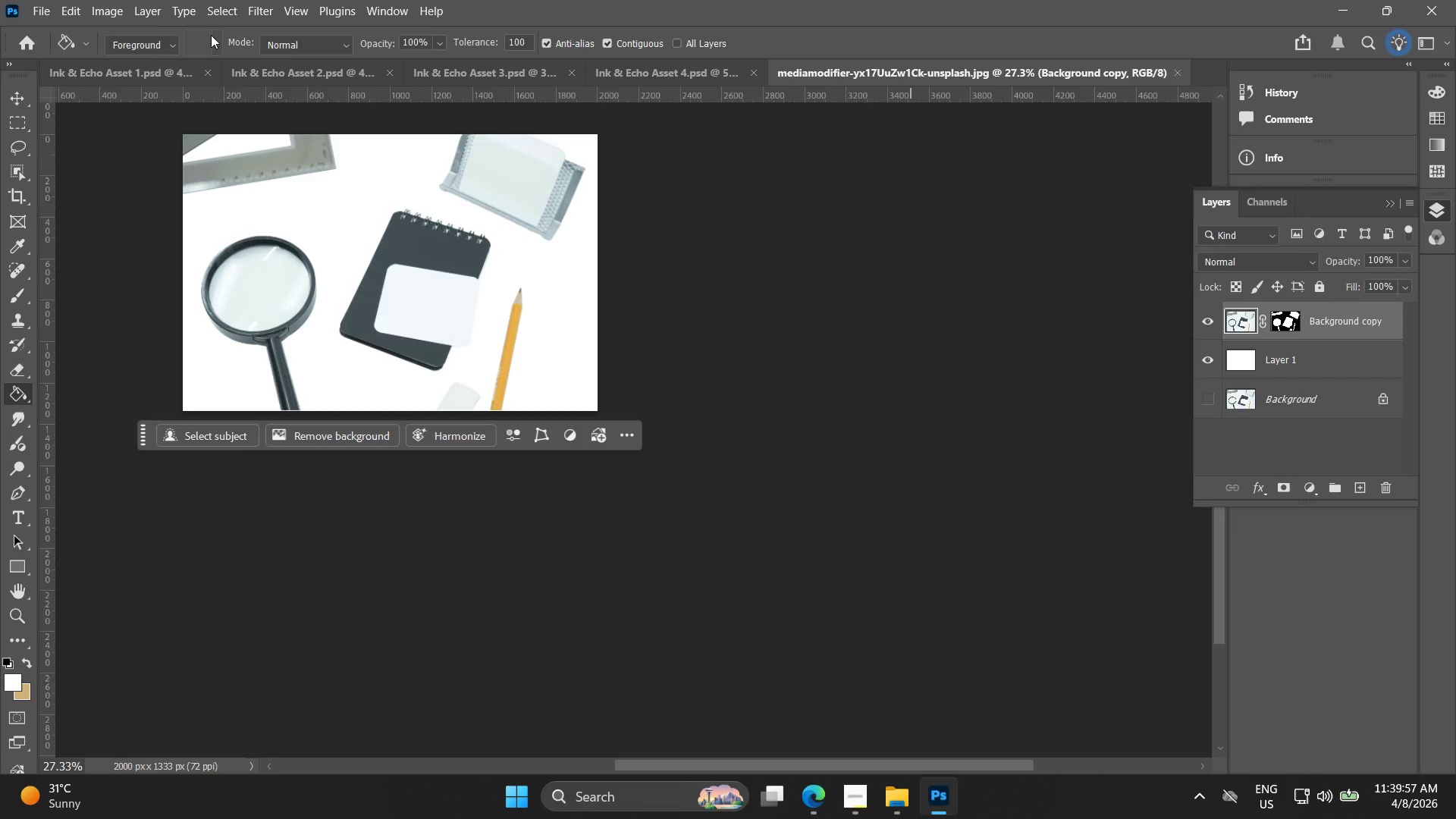 
left_click([144, 77])
 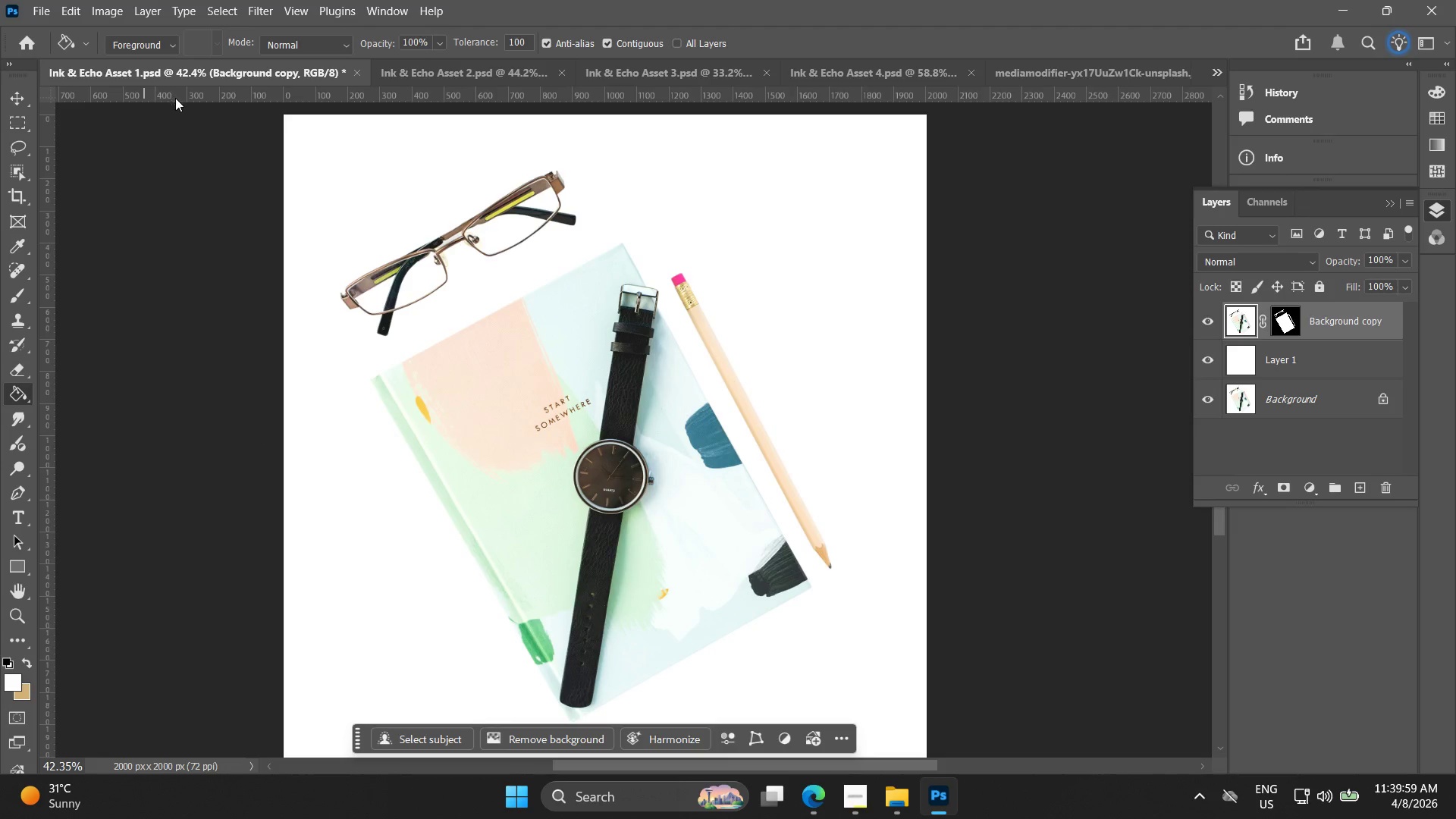 
key(Control+Z)
 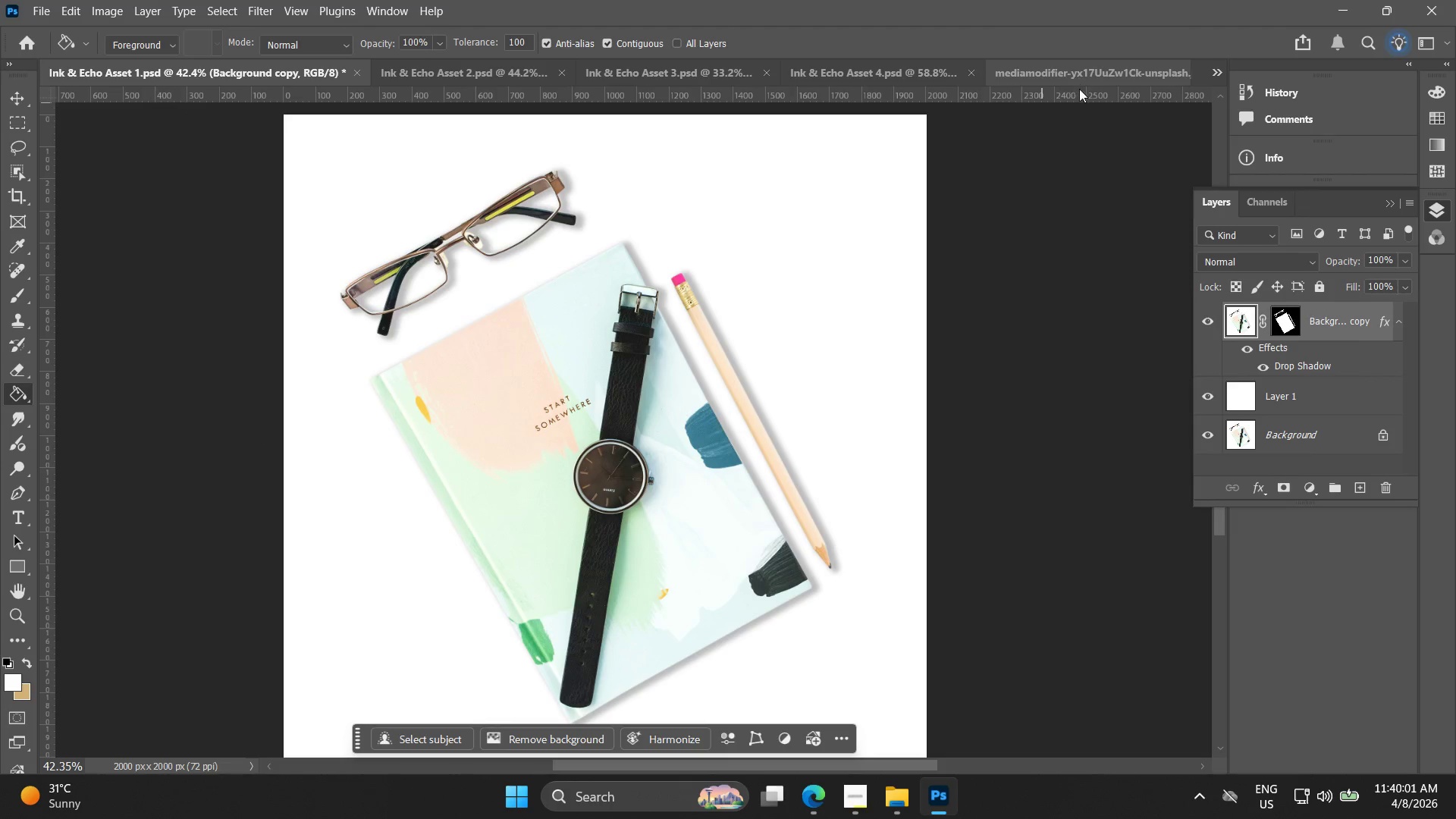 
right_click([1322, 324])
 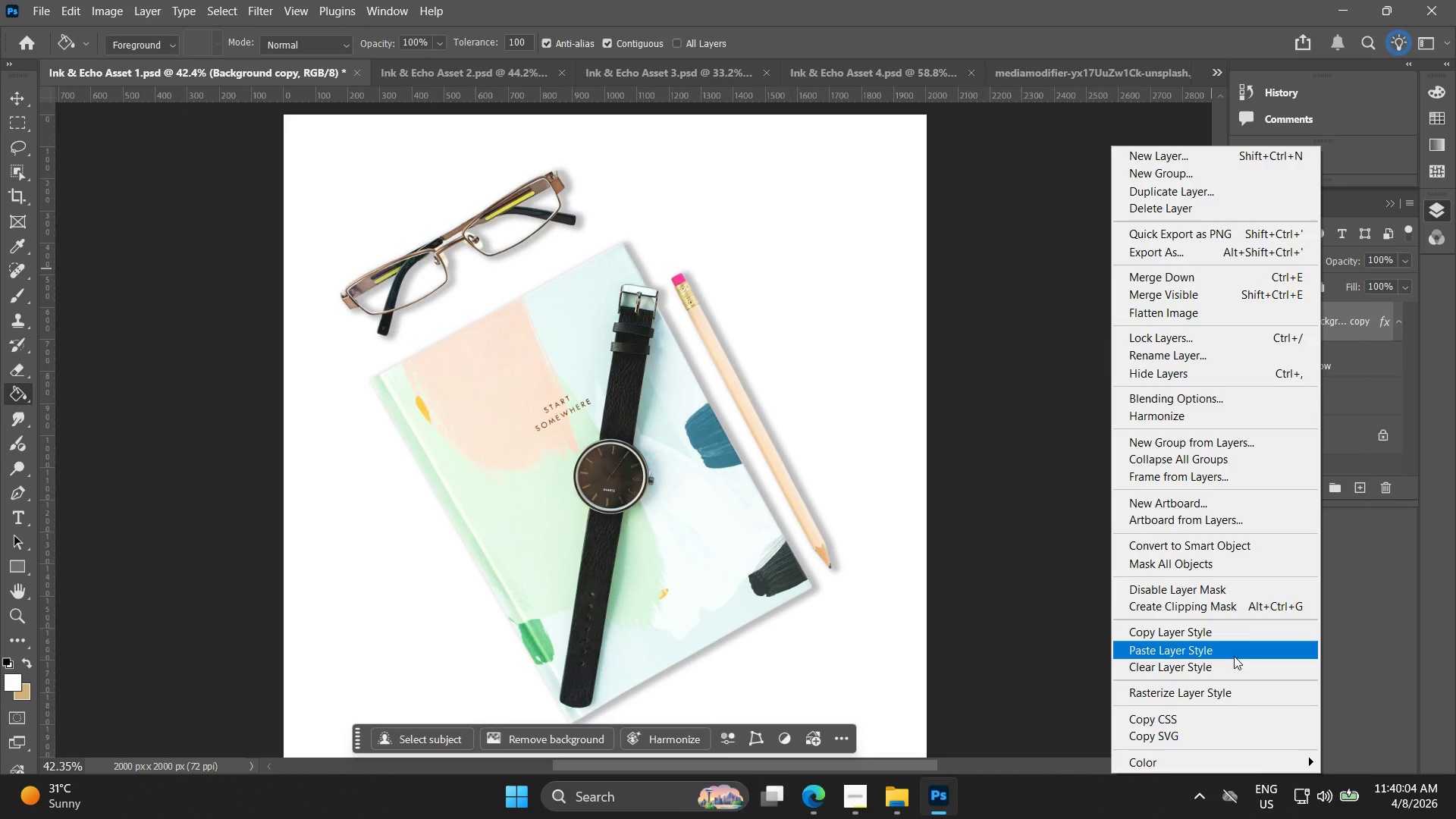 
left_click([1243, 639])
 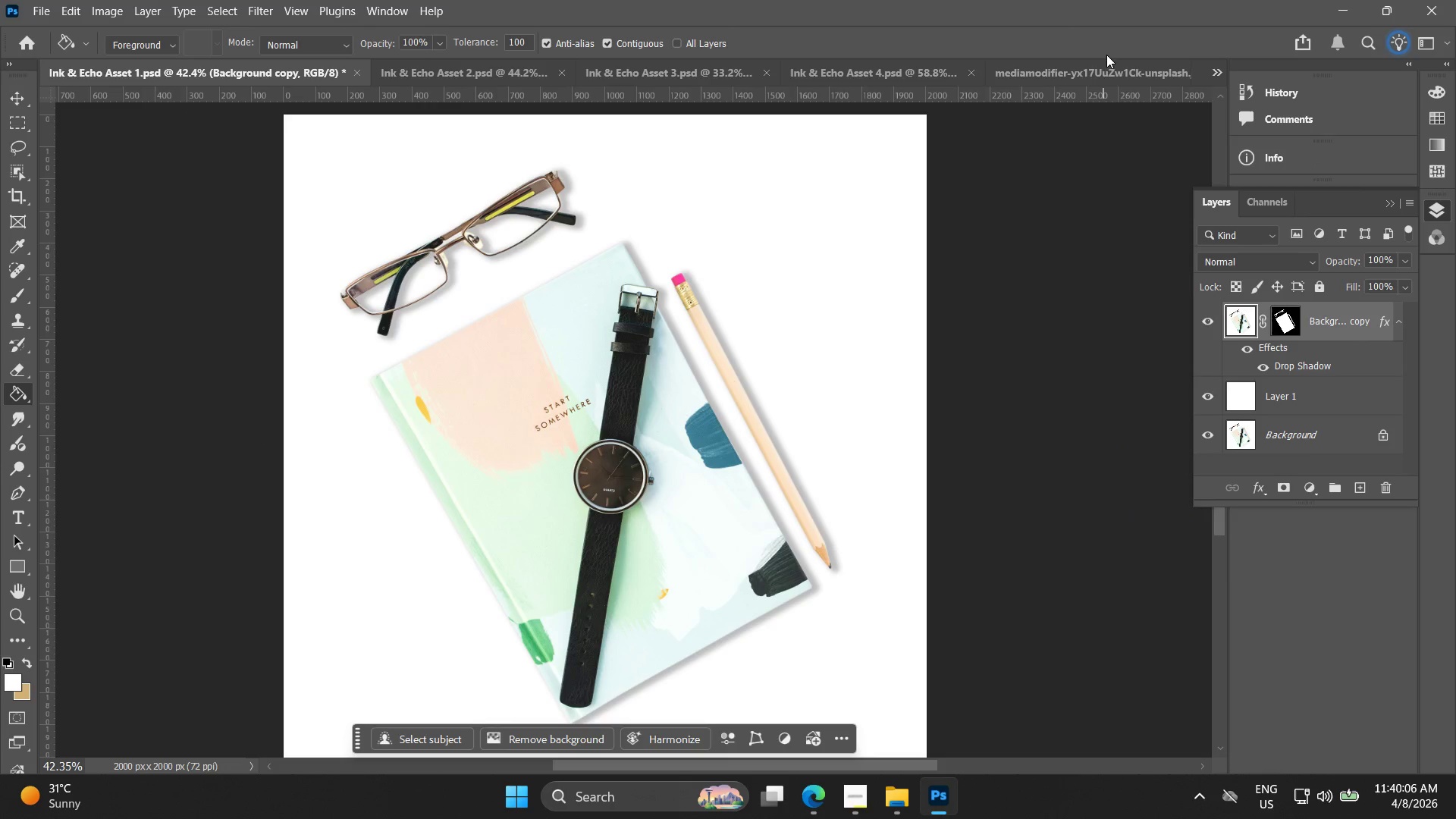 
double_click([1105, 70])
 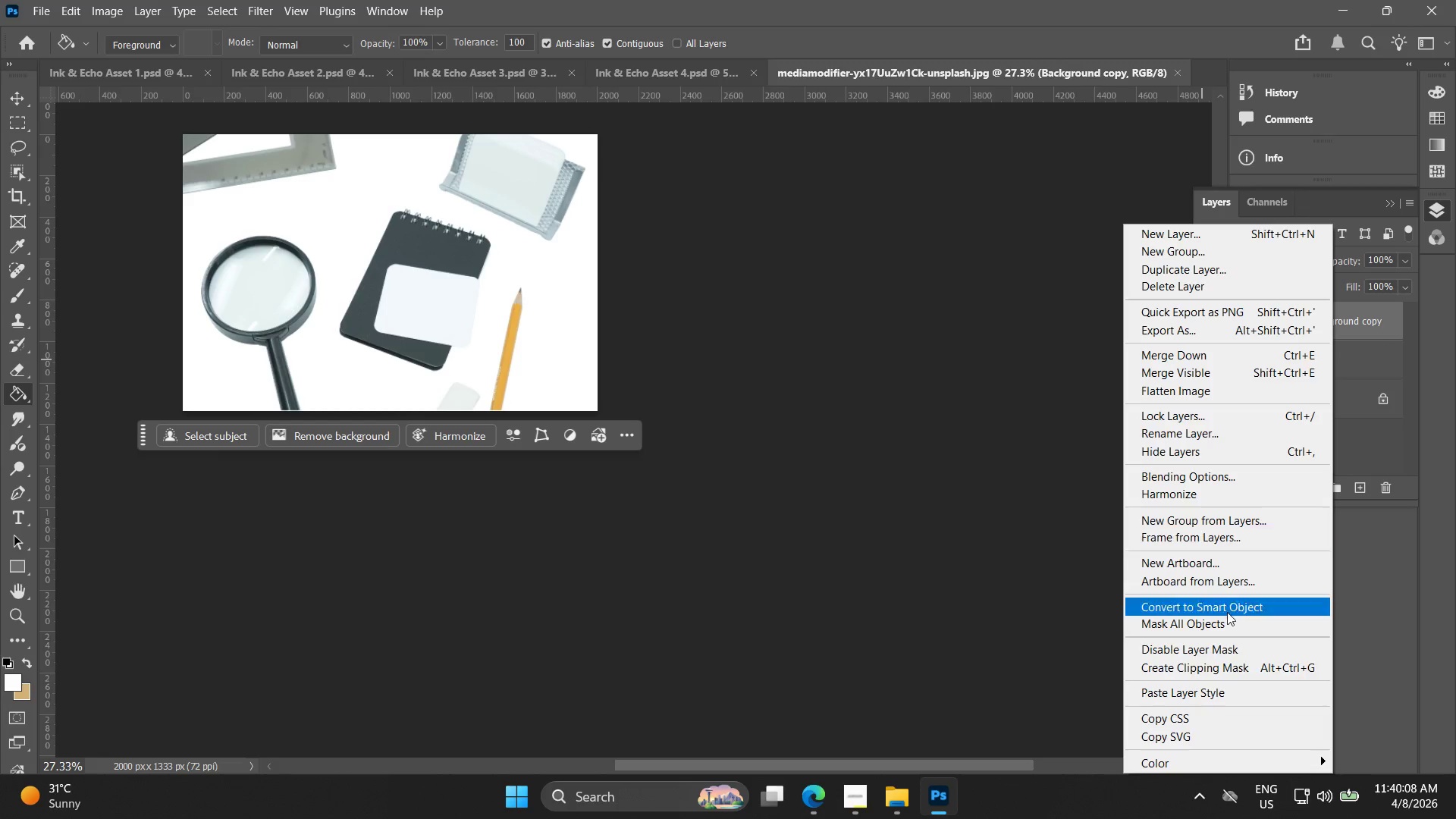 
left_click([1214, 694])
 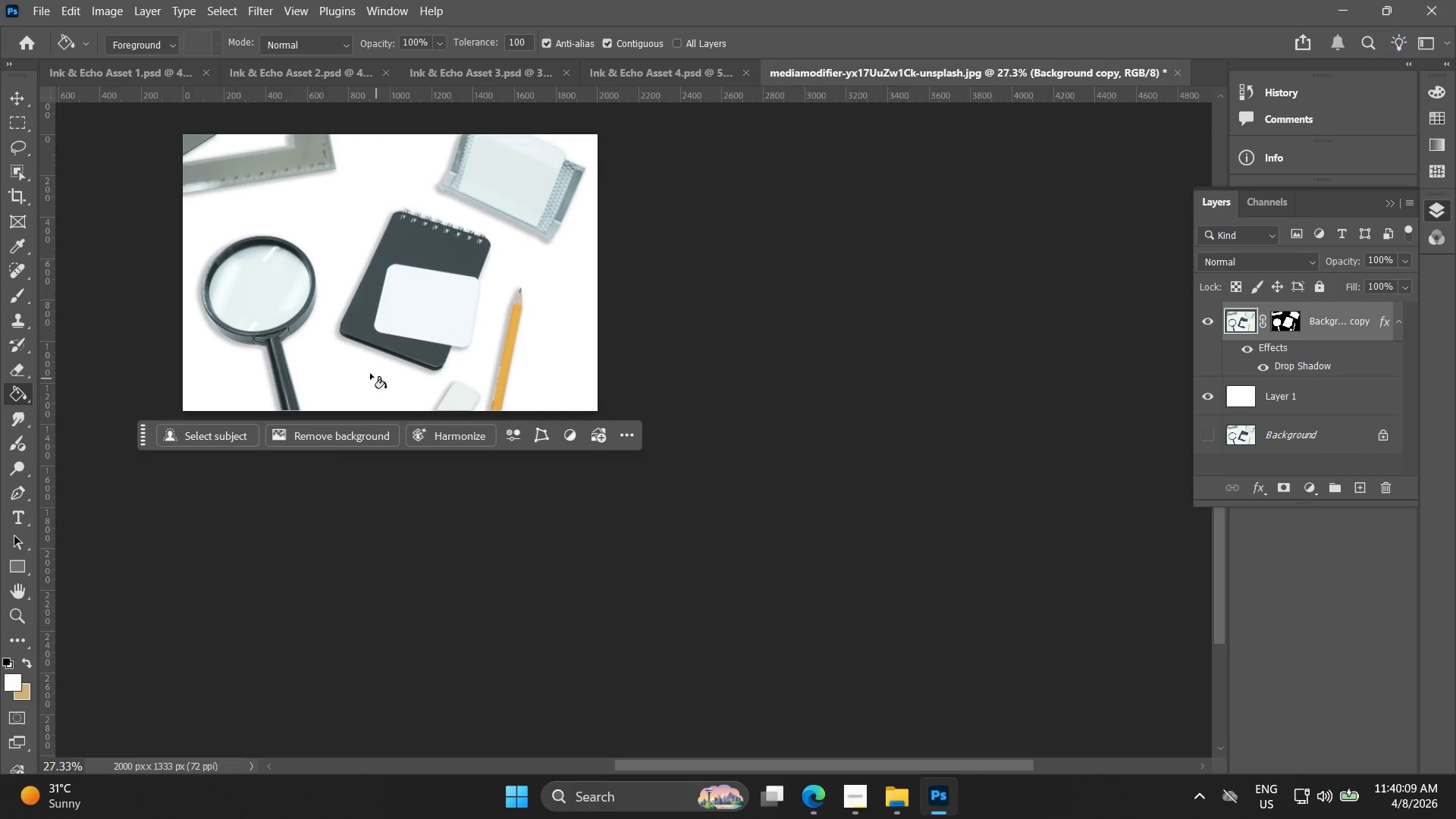 
hold_key(key=AltLeft, duration=0.75)
 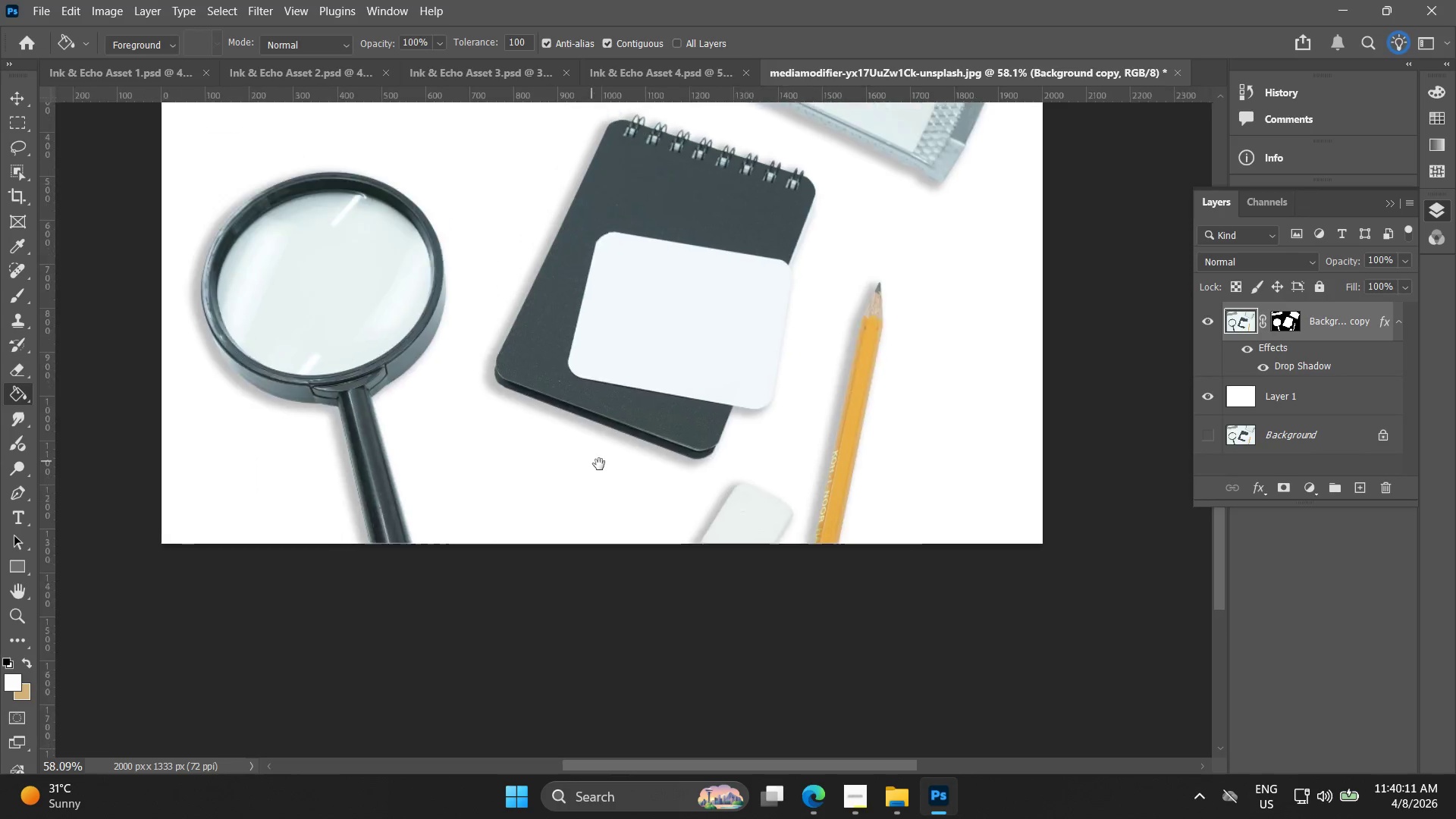 
hold_key(key=Space, duration=0.7)
 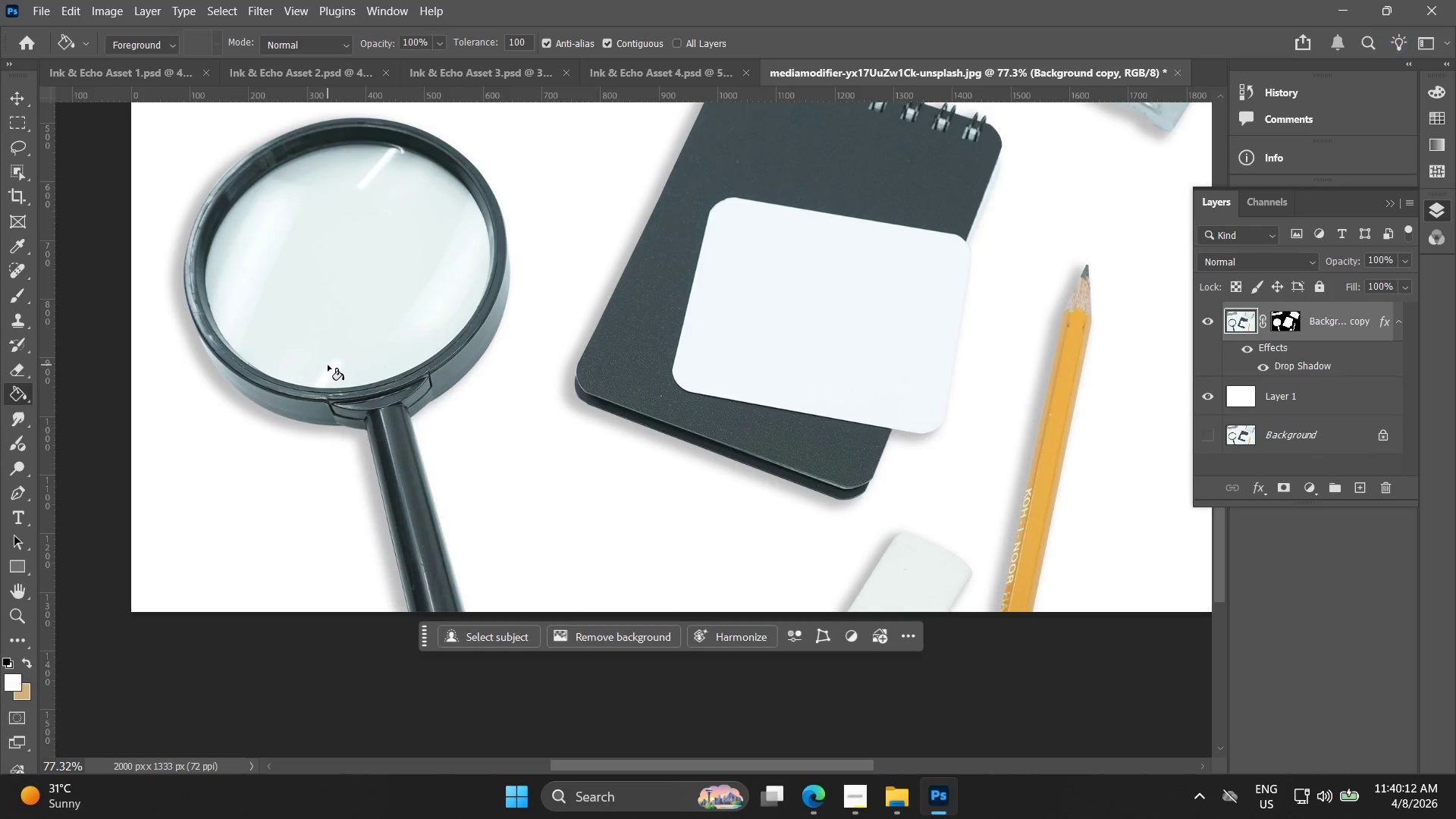 
scroll: coordinate [368, 393], scroll_direction: up, amount: 8.0
 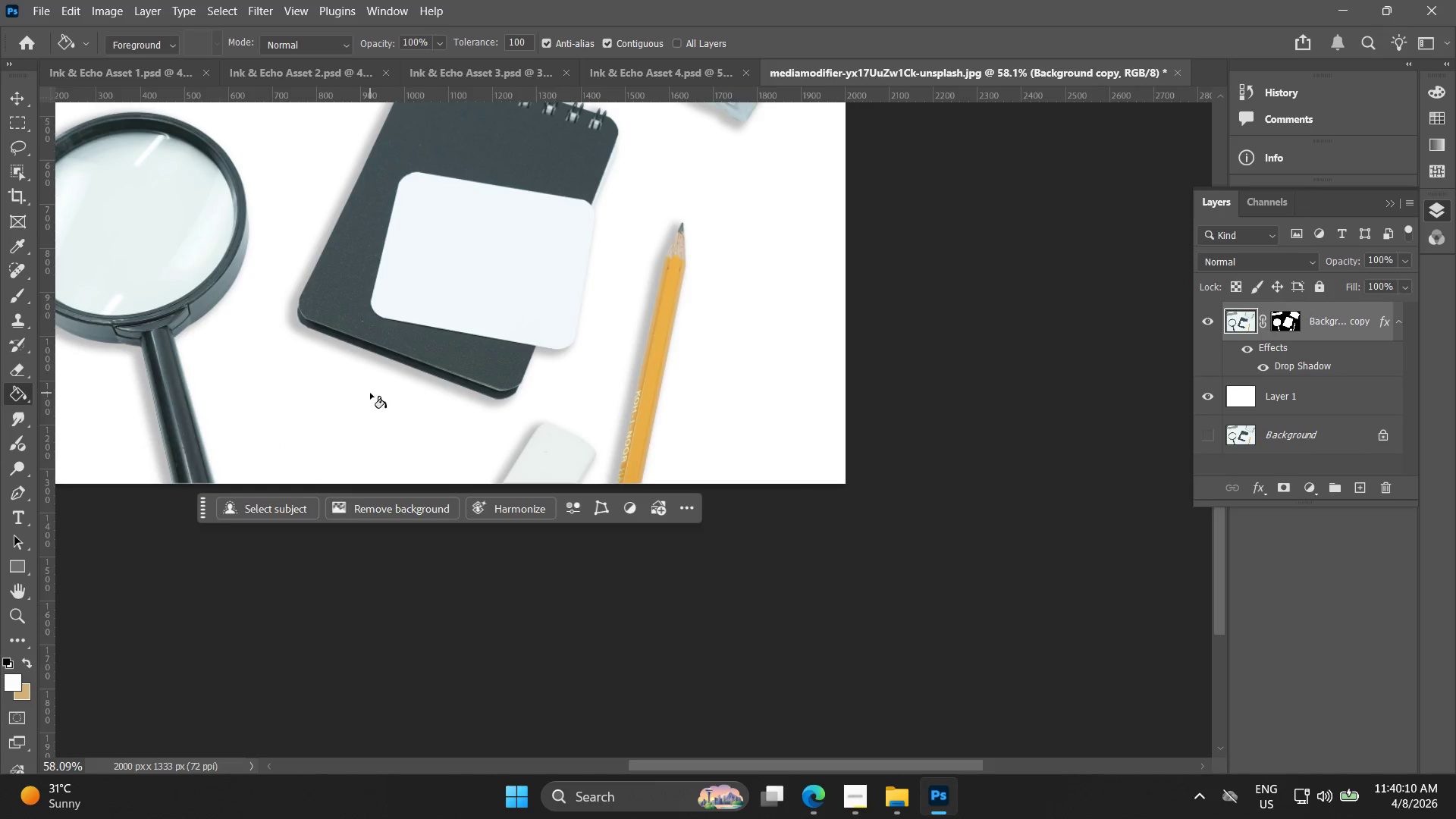 
left_click_drag(start_coordinate=[383, 397], to_coordinate=[599, 464])
 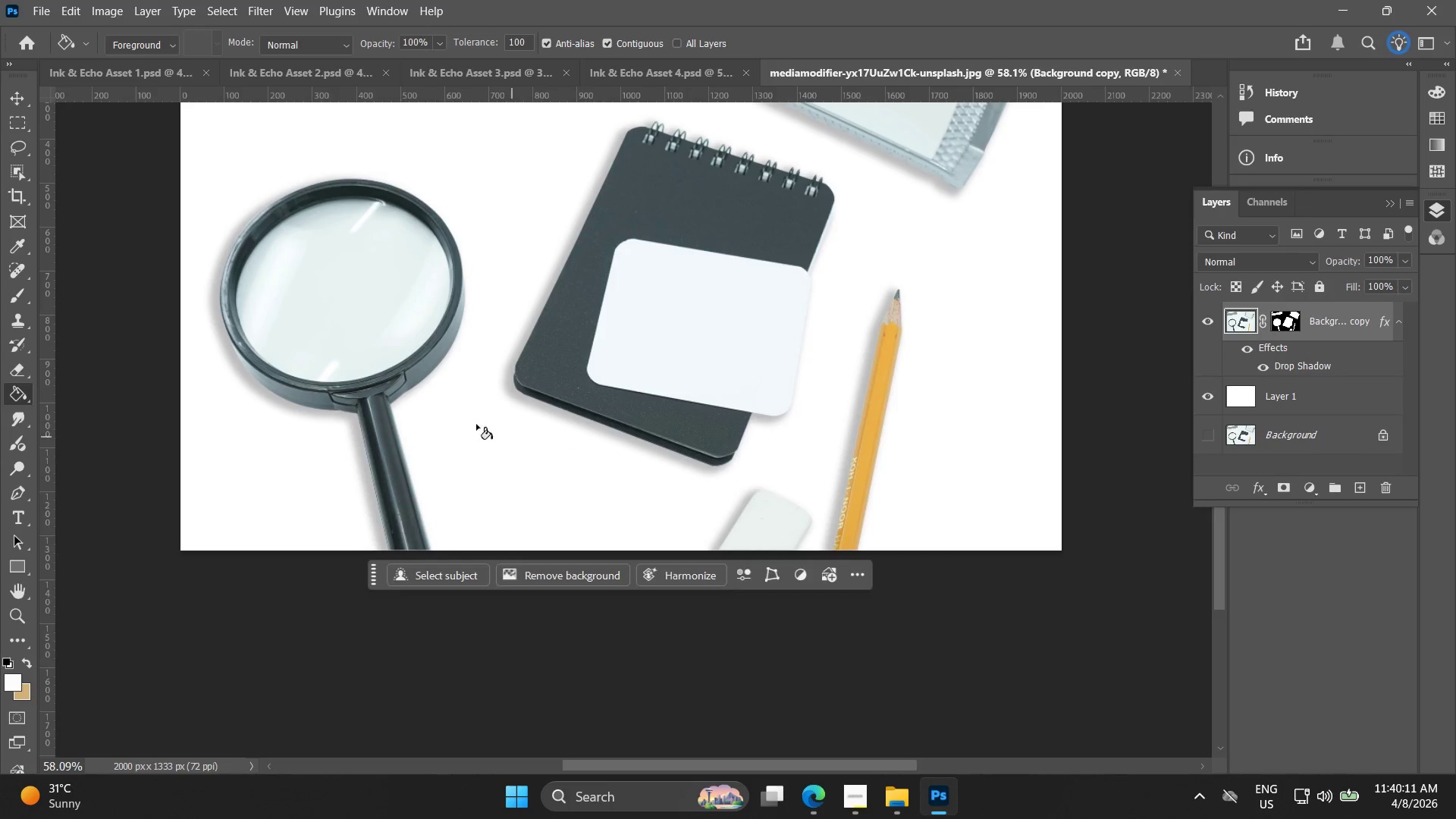 
hold_key(key=Space, duration=1.88)
 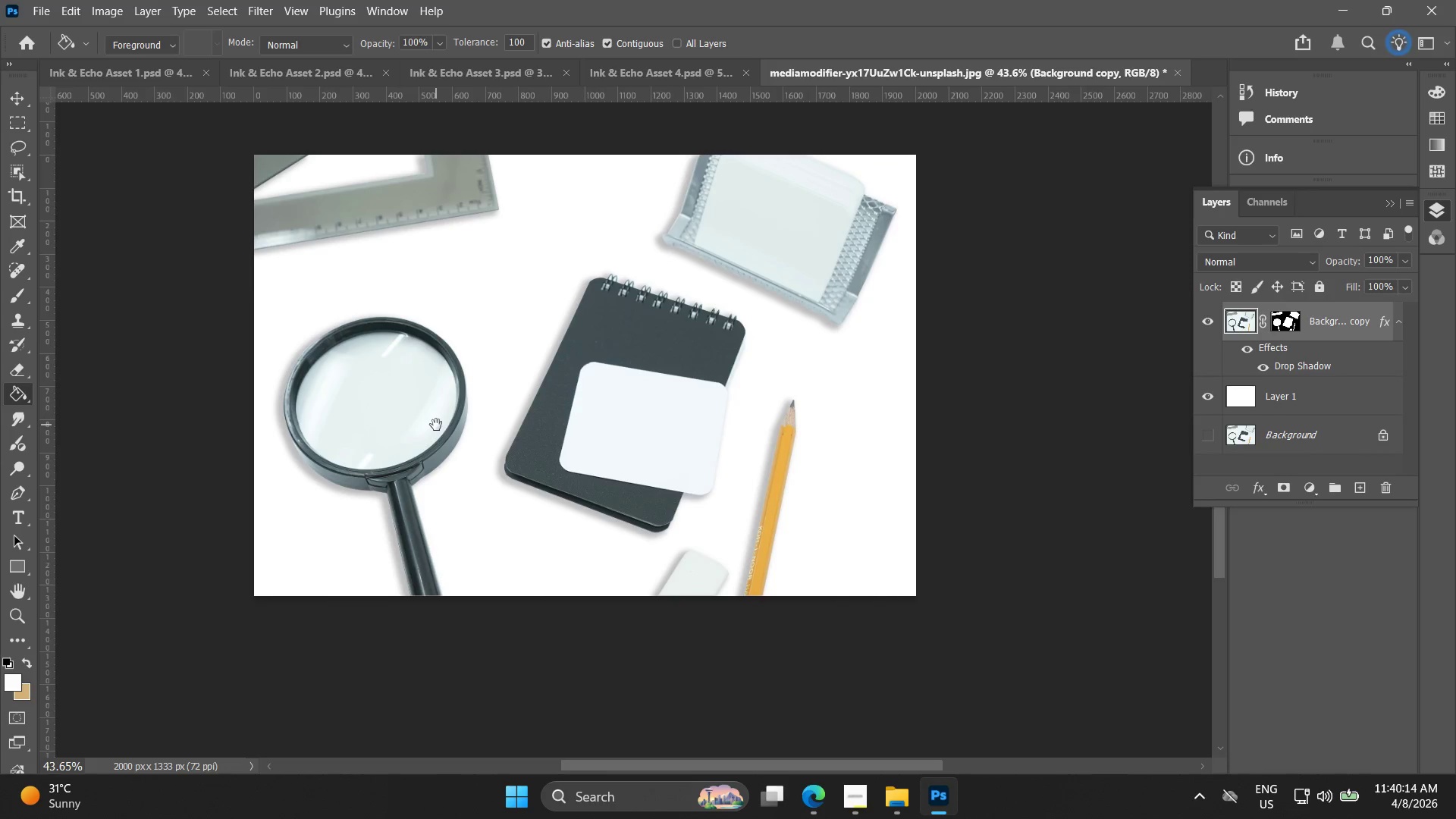 
key(Alt+AltLeft)
 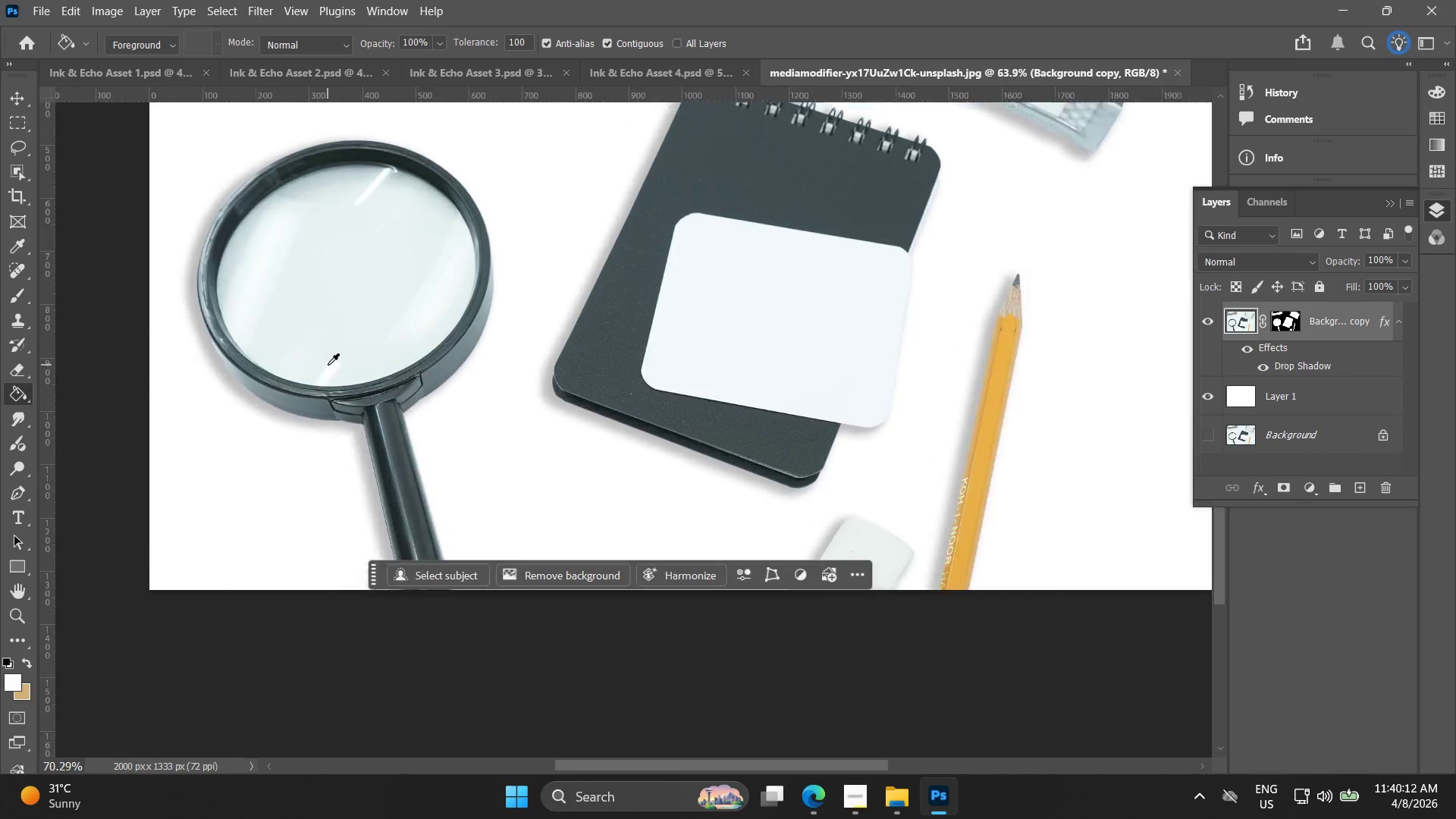 
scroll: coordinate [328, 365], scroll_direction: up, amount: 3.0
 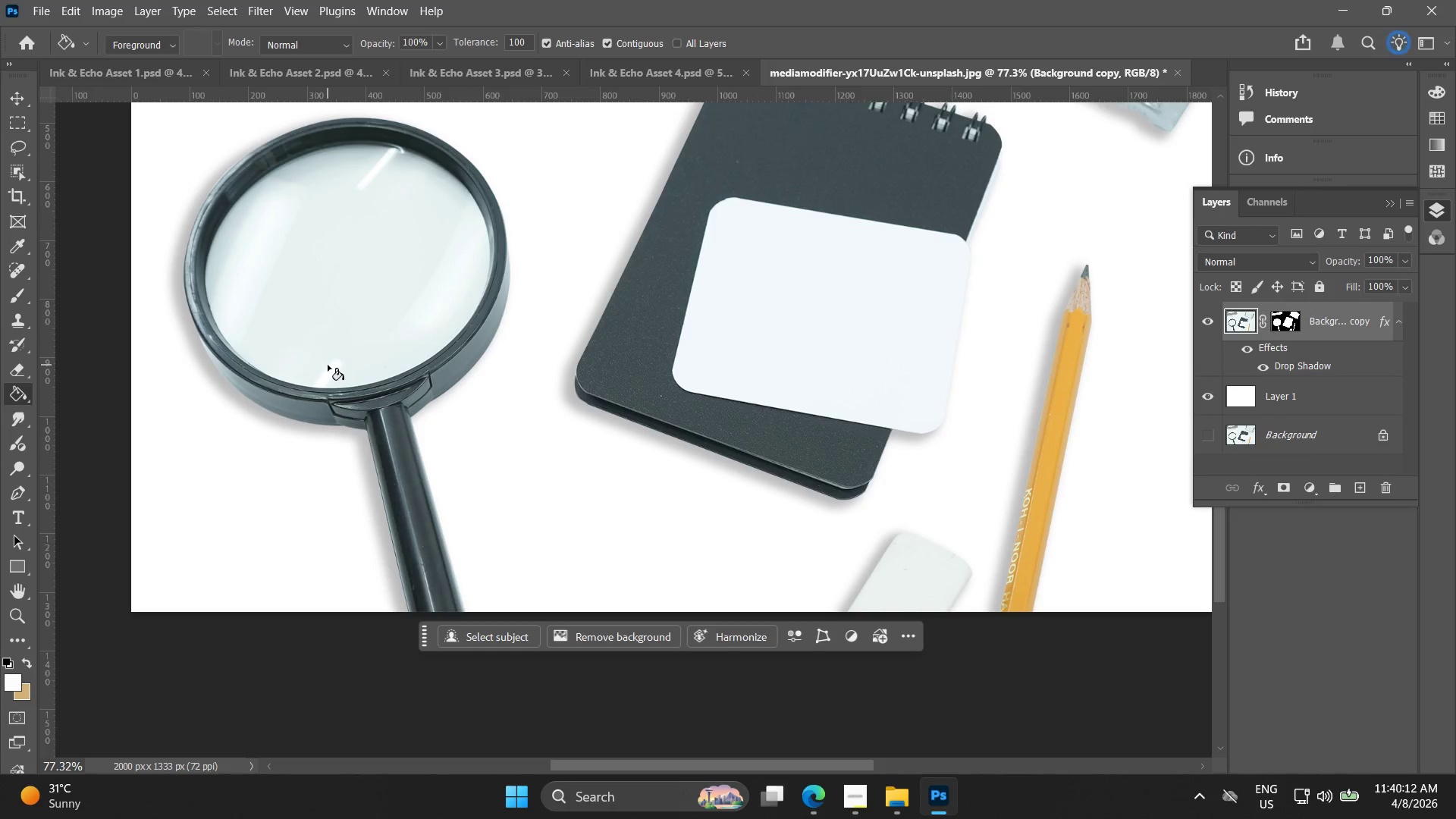 
hold_key(key=AltLeft, duration=0.73)
 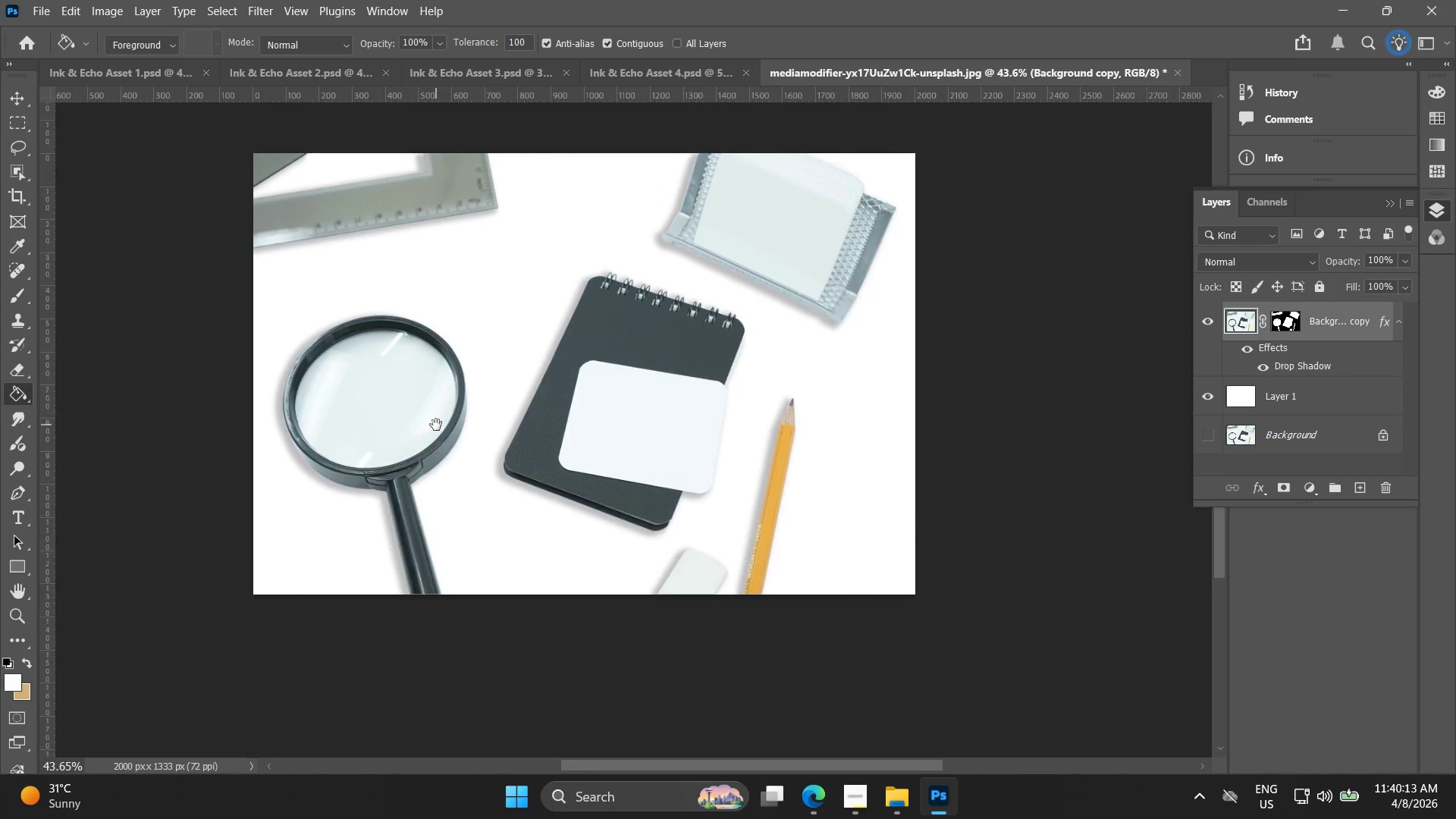 
hold_key(key=Space, duration=0.52)
 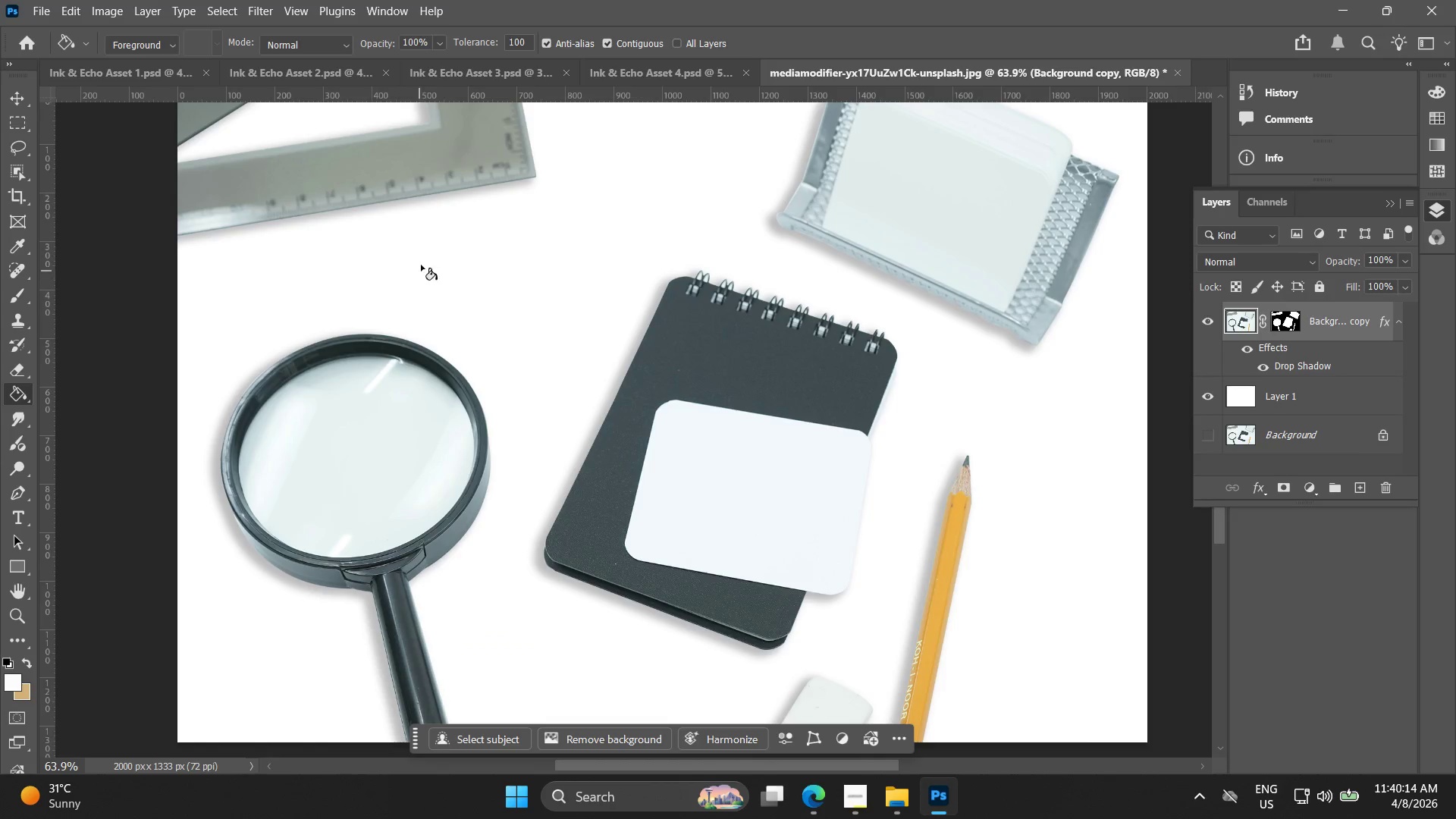 
left_click_drag(start_coordinate=[403, 340], to_coordinate=[436, 425])
 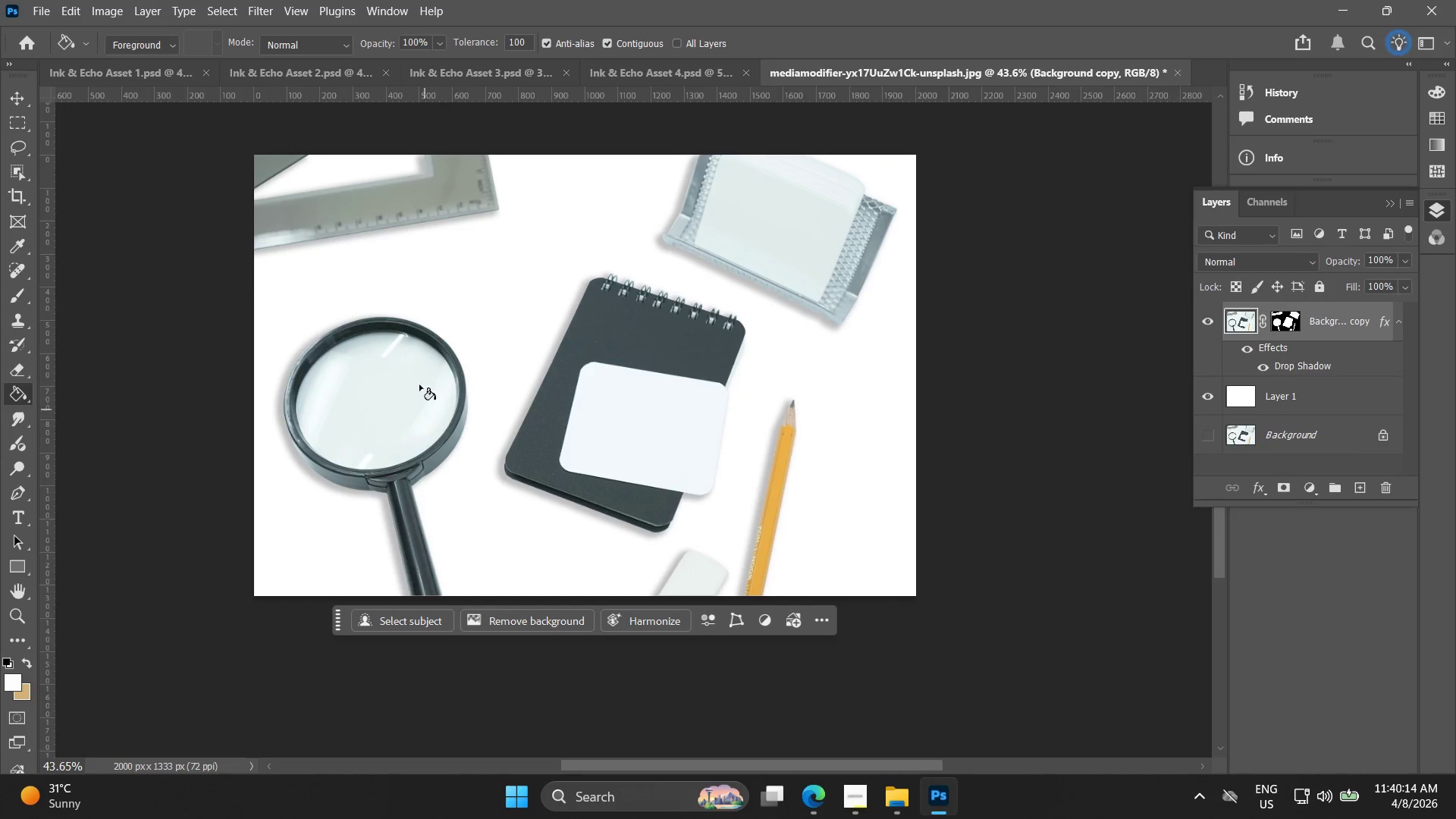 
scroll: coordinate [337, 386], scroll_direction: down, amount: 6.0
 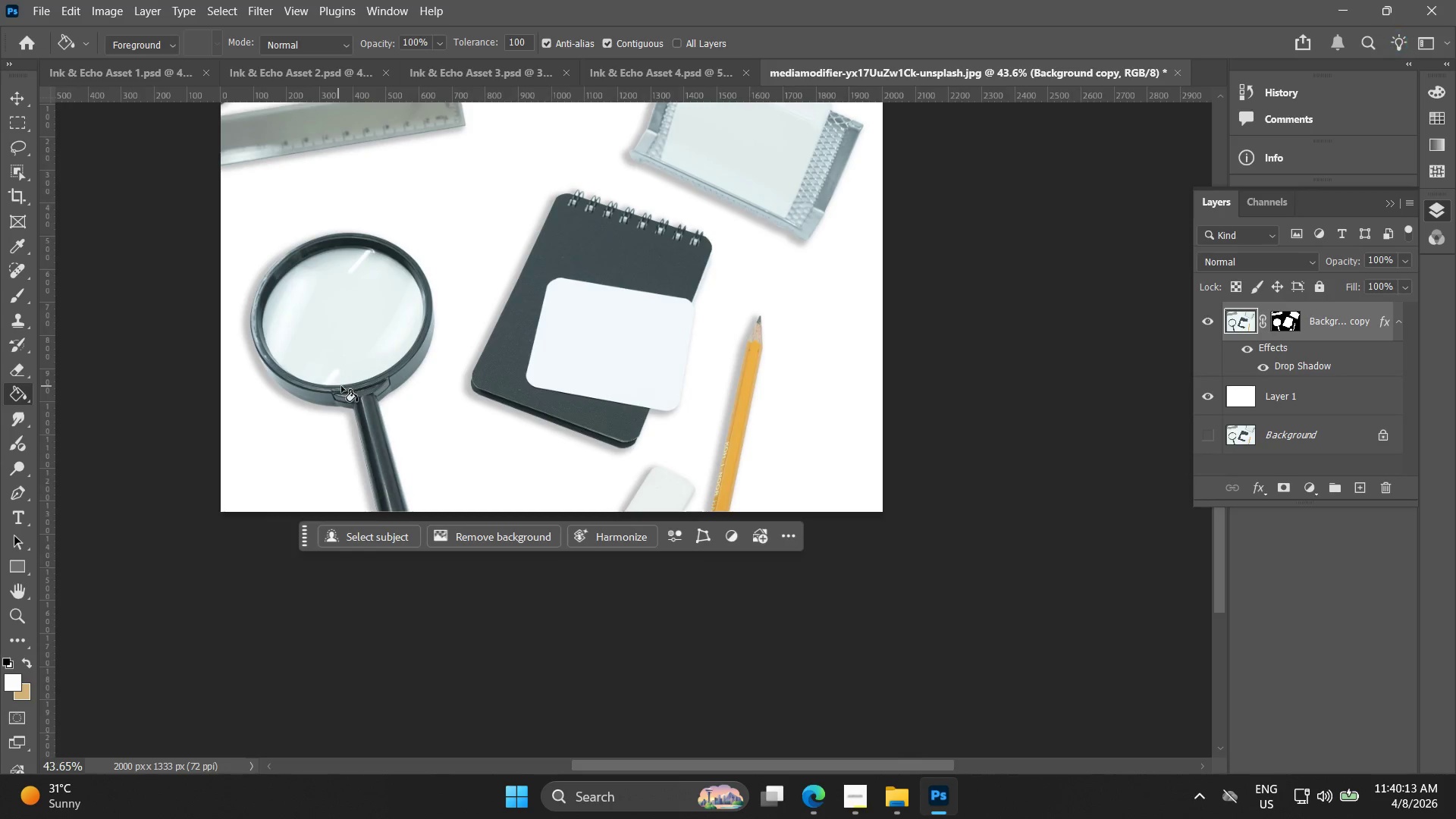 
key(Alt+AltLeft)
 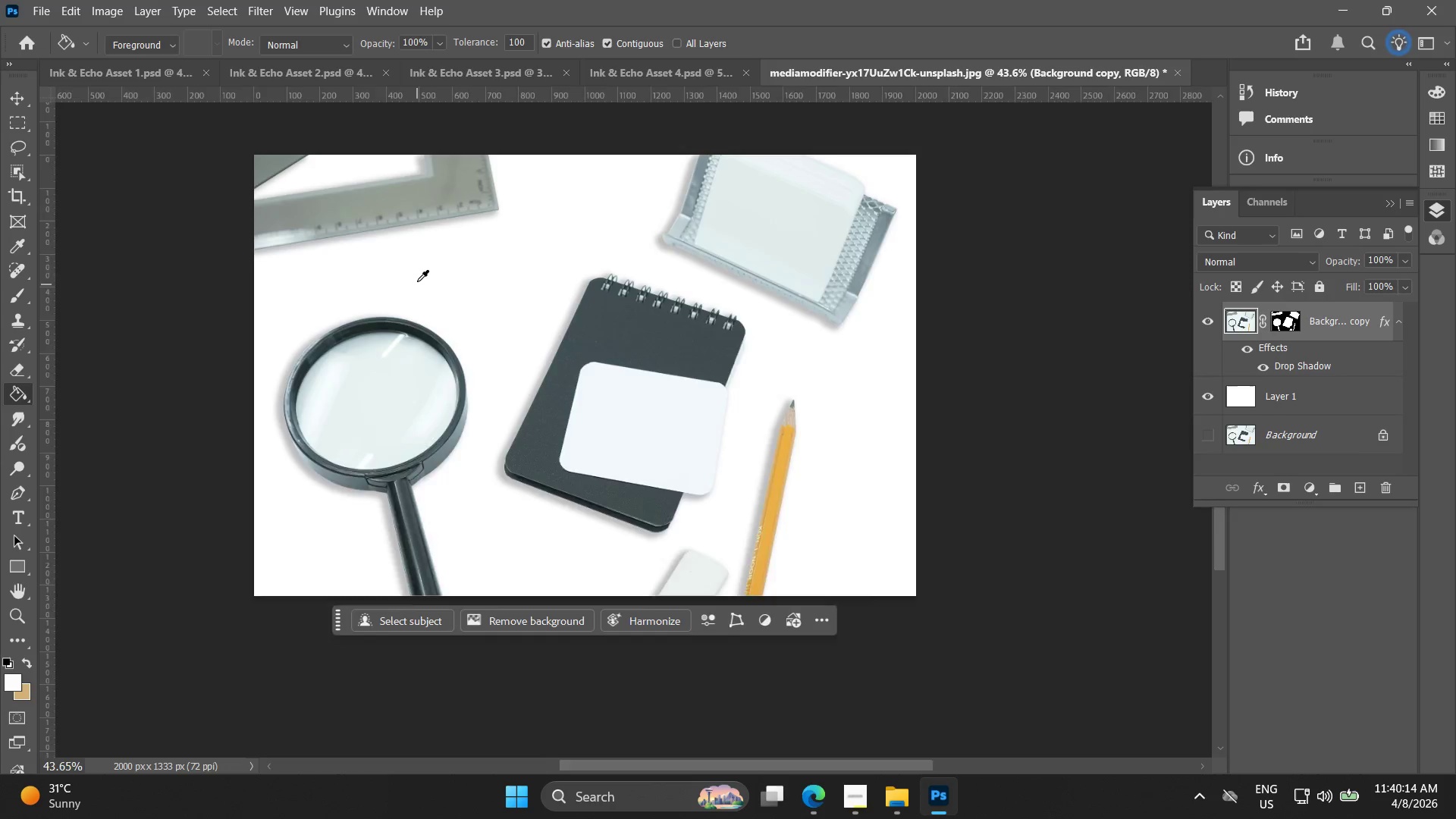 
key(Alt+AltLeft)
 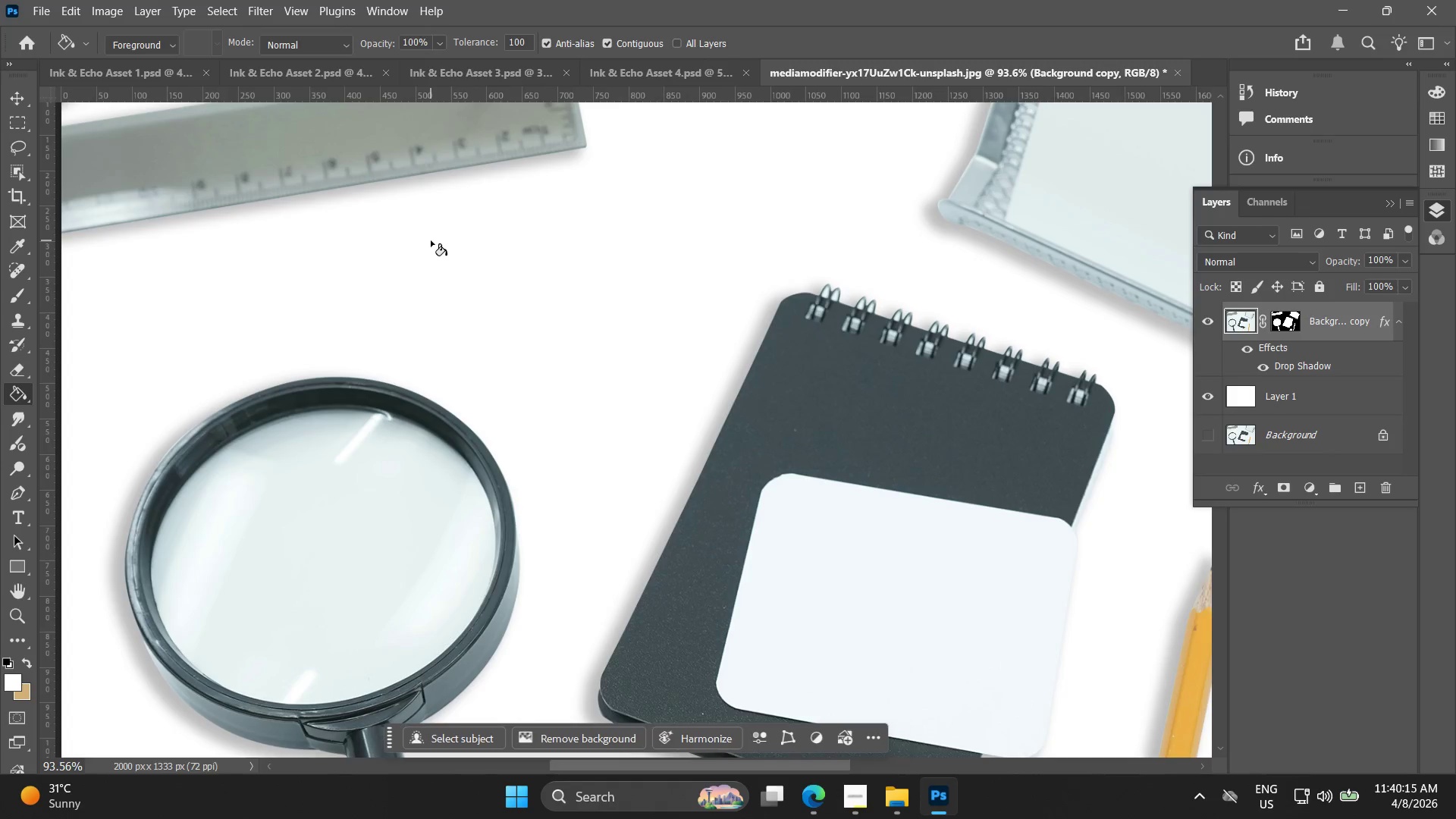 
key(Alt+AltLeft)
 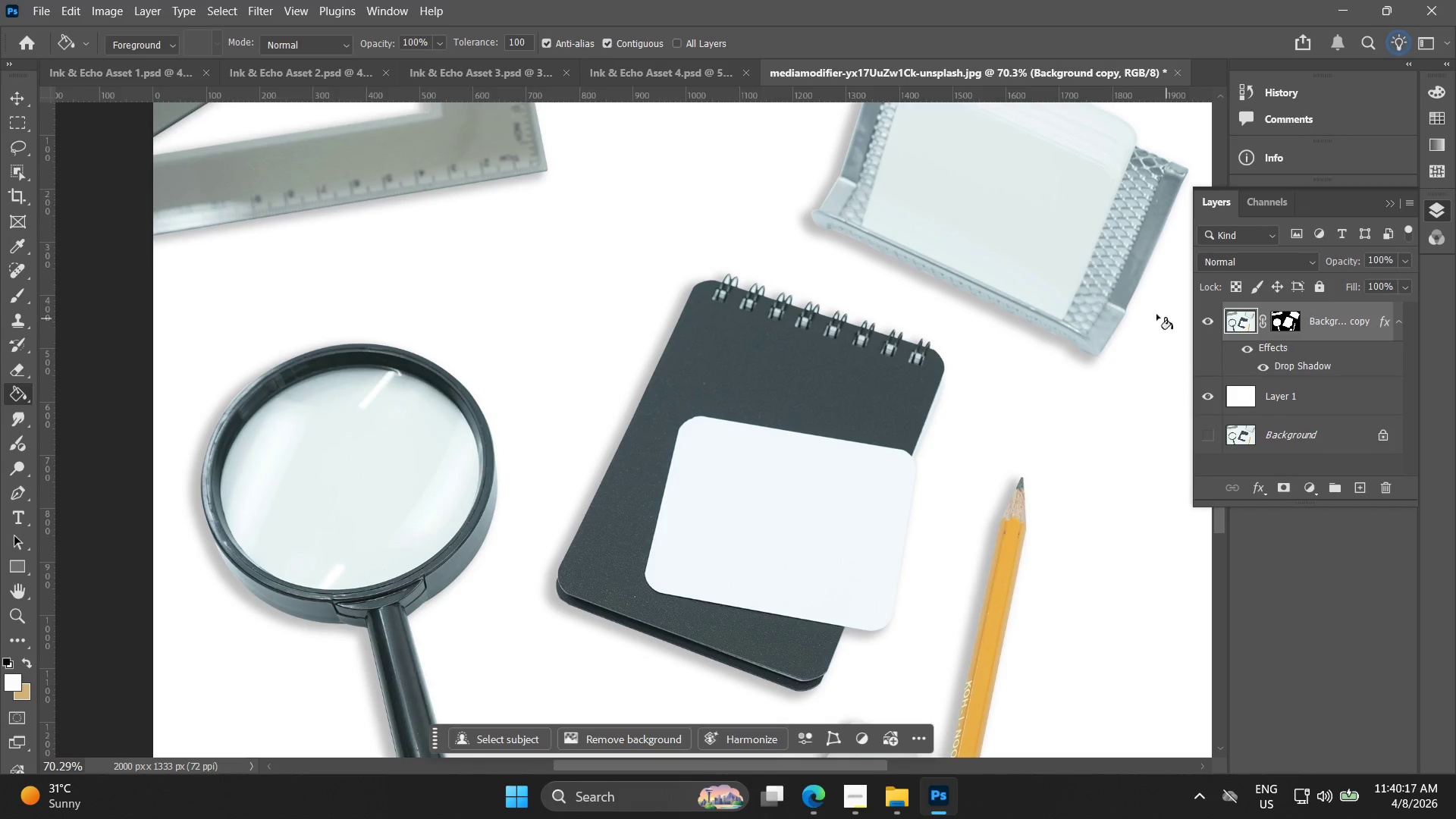 
scroll: coordinate [431, 246], scroll_direction: up, amount: 5.0
 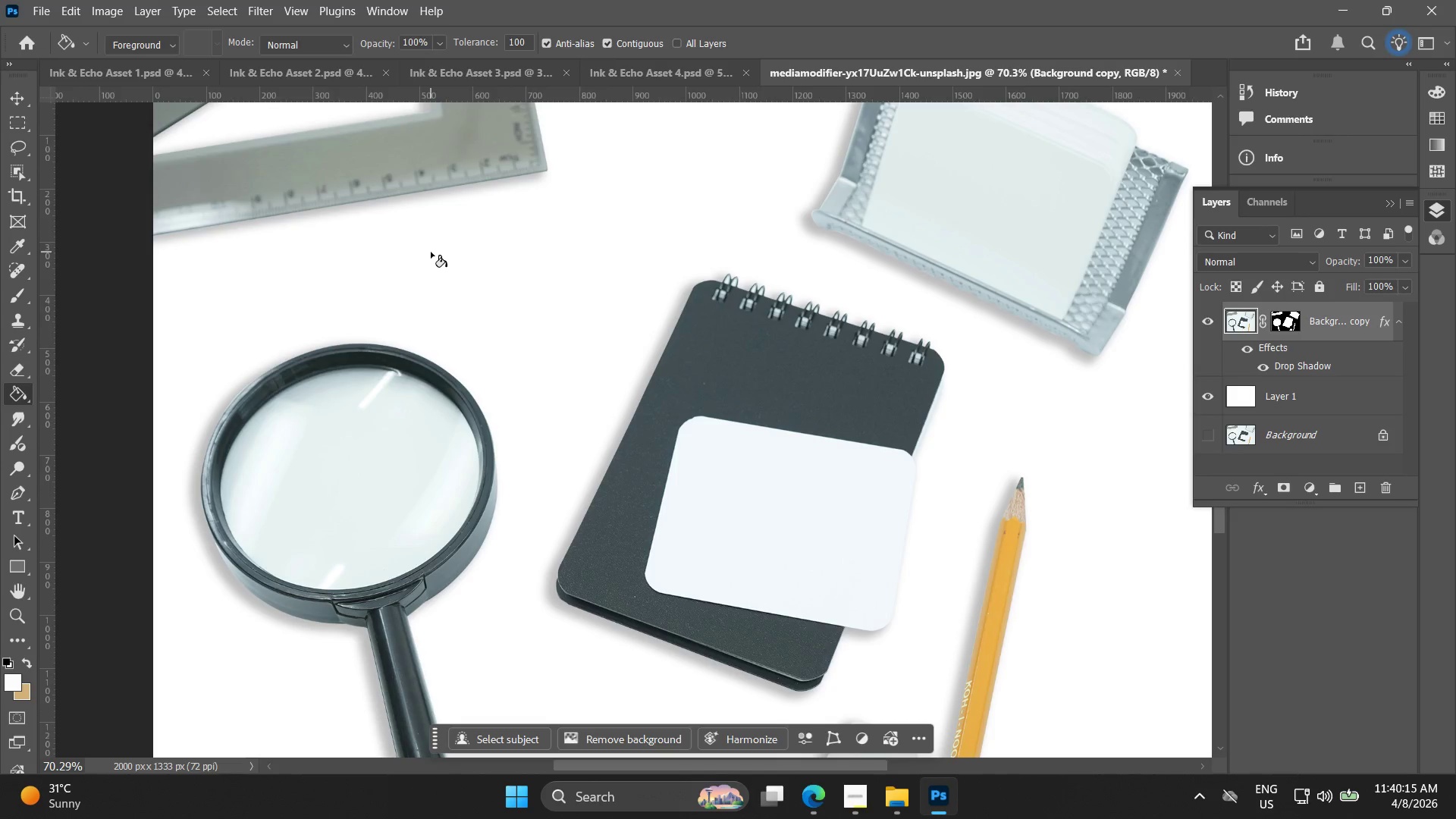 
left_click([1218, 326])
 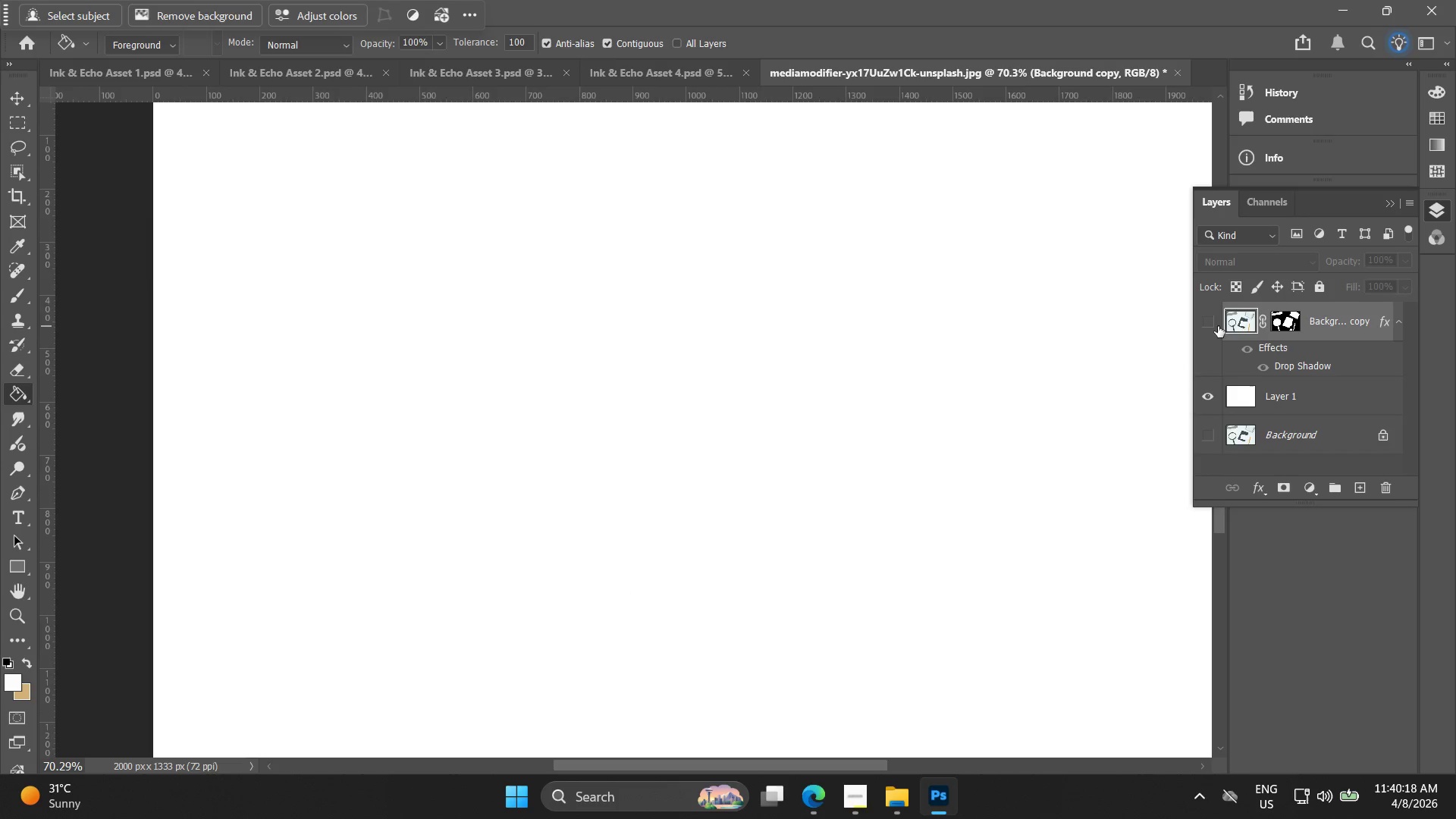 
left_click([1222, 323])
 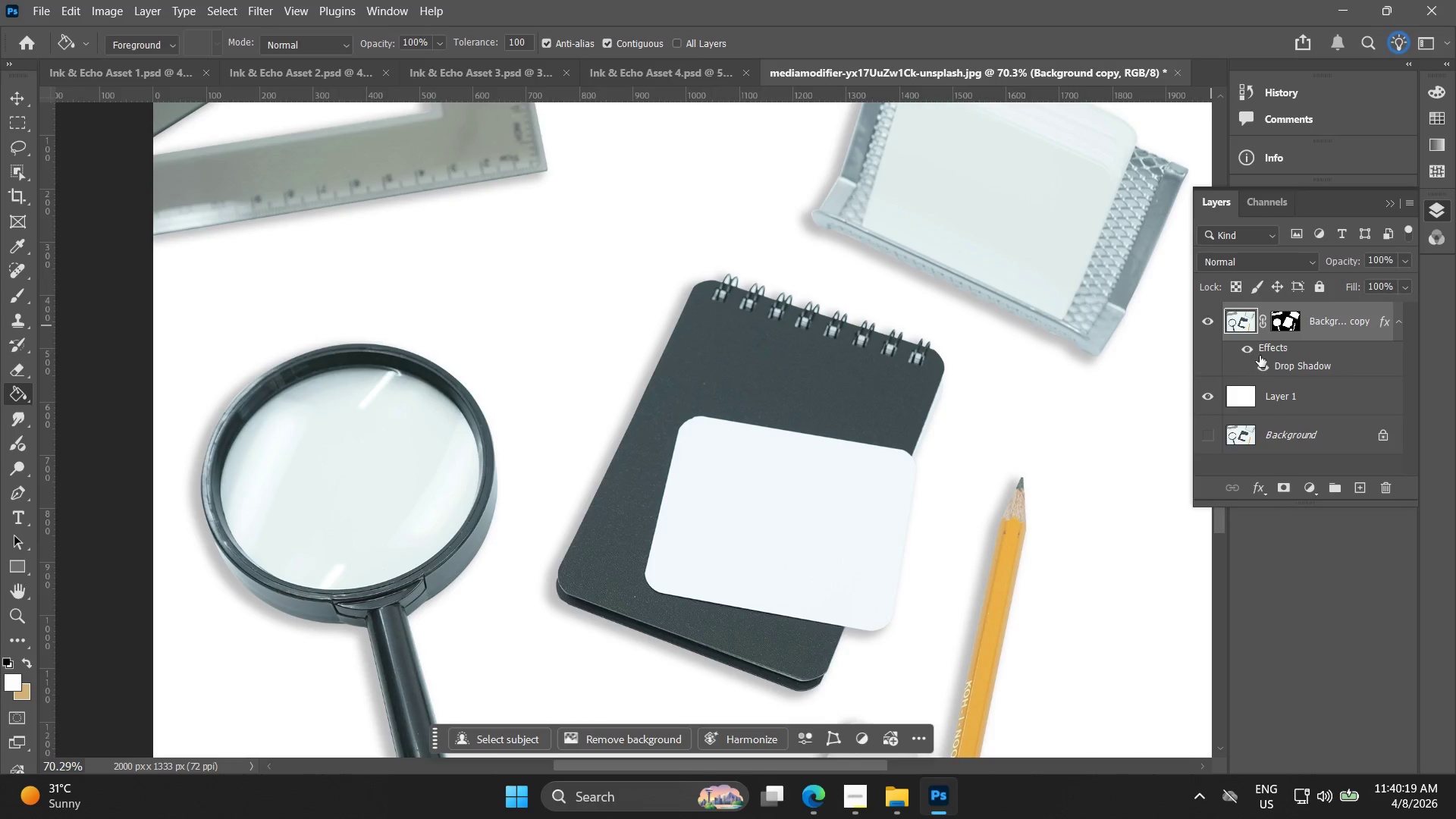 
left_click([1269, 369])
 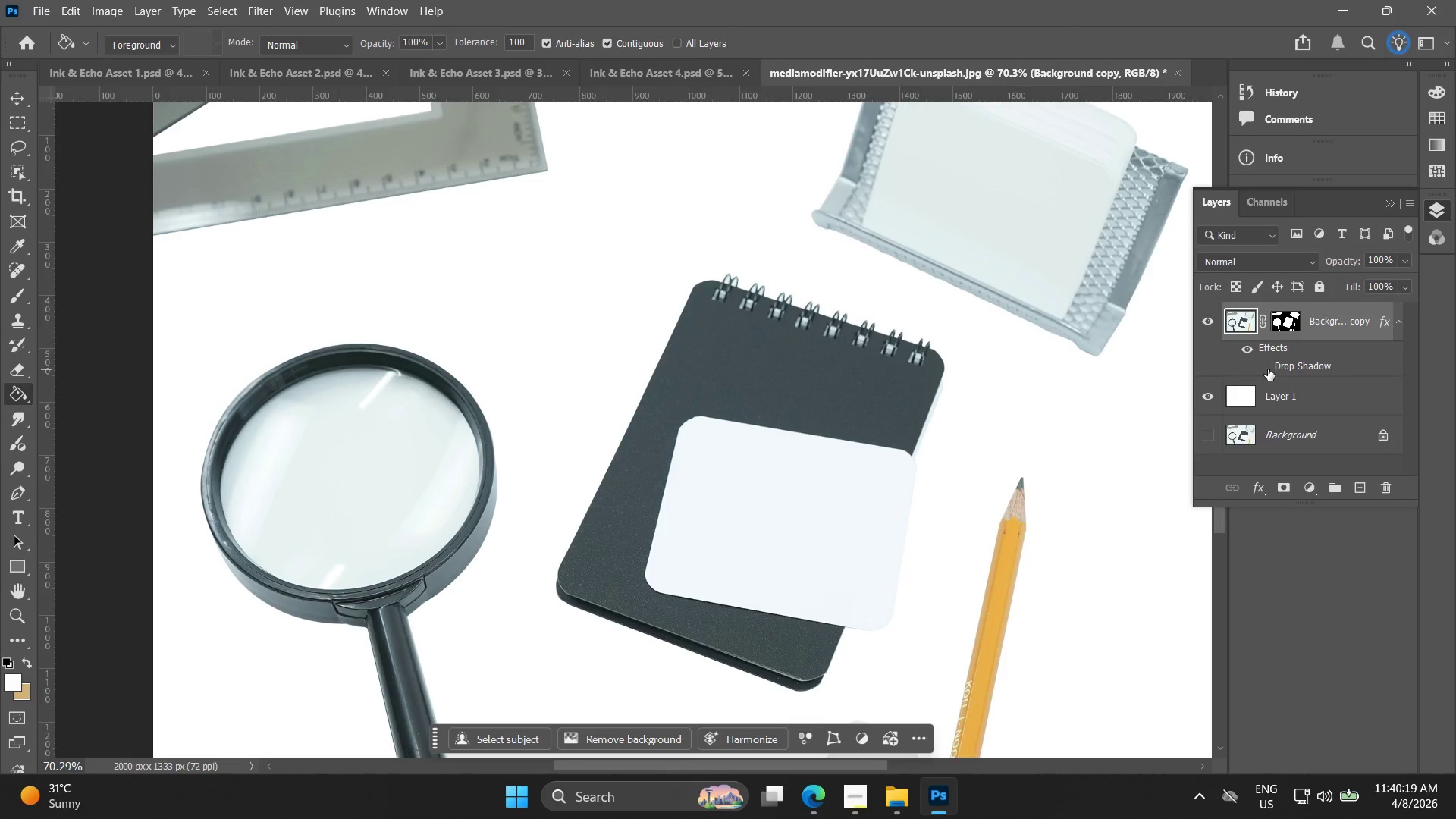 
left_click([1268, 369])
 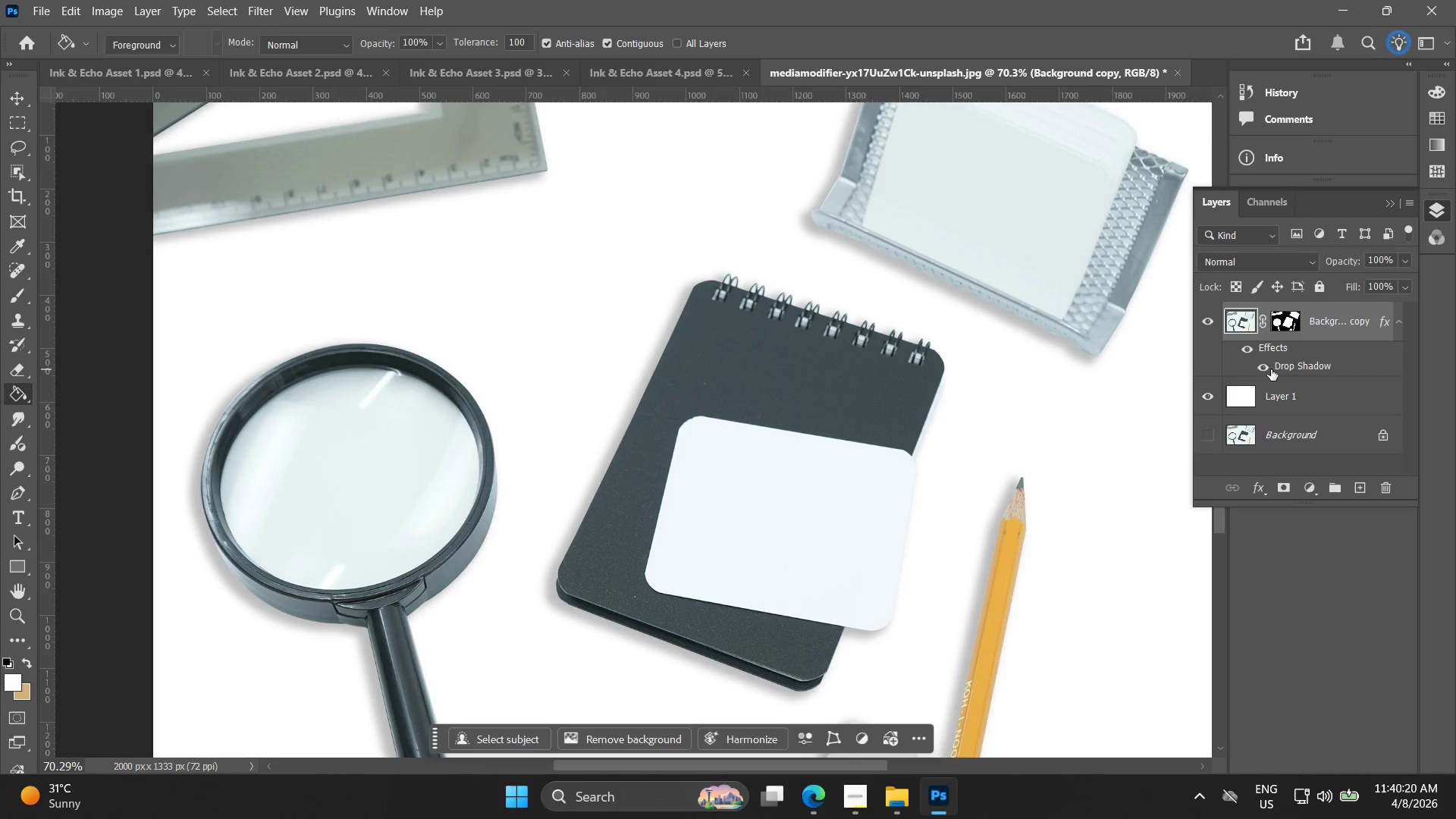 
double_click([1271, 369])
 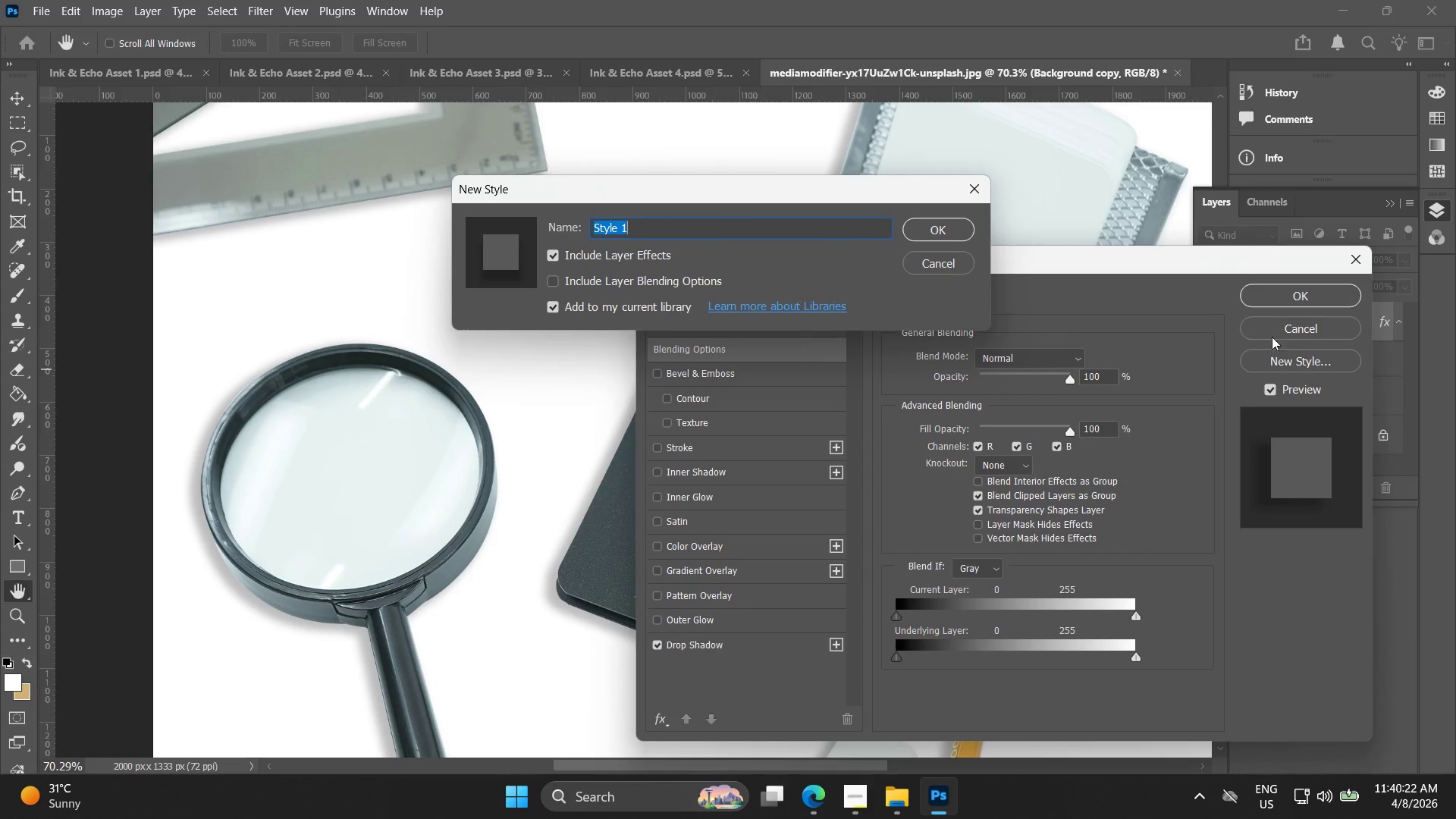 
left_click([953, 272])
 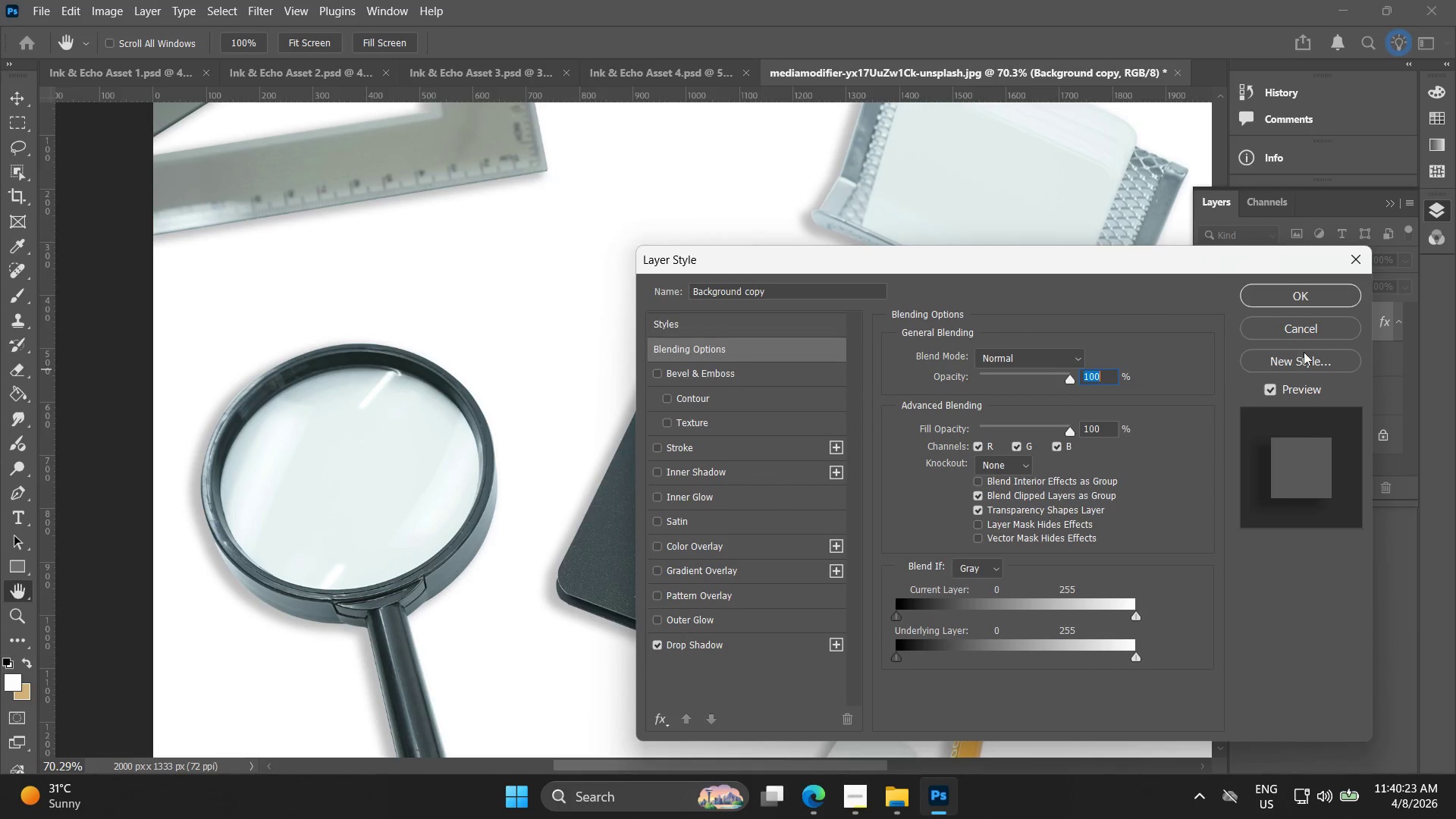 
left_click([1304, 356])
 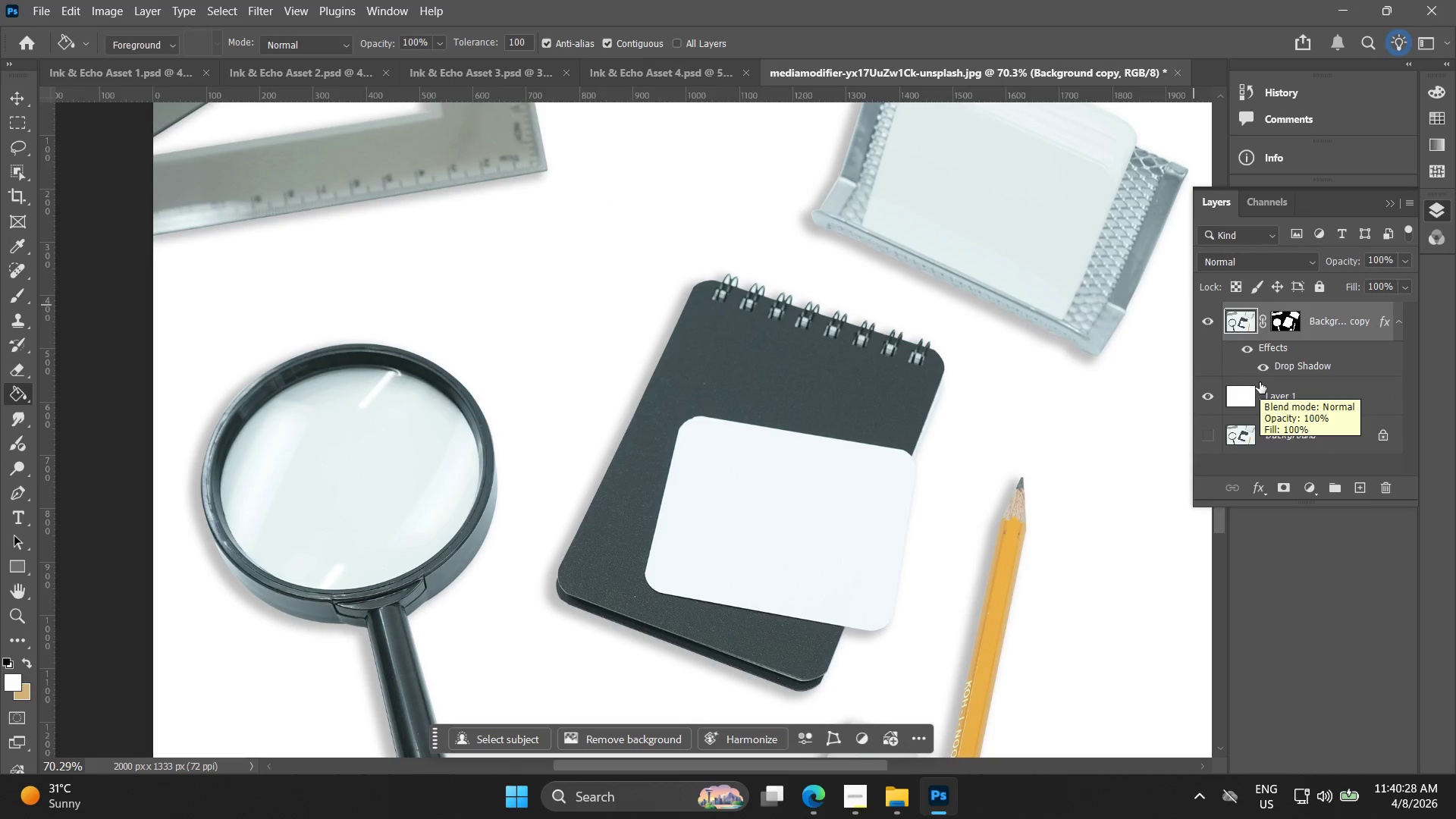 
wait(6.86)
 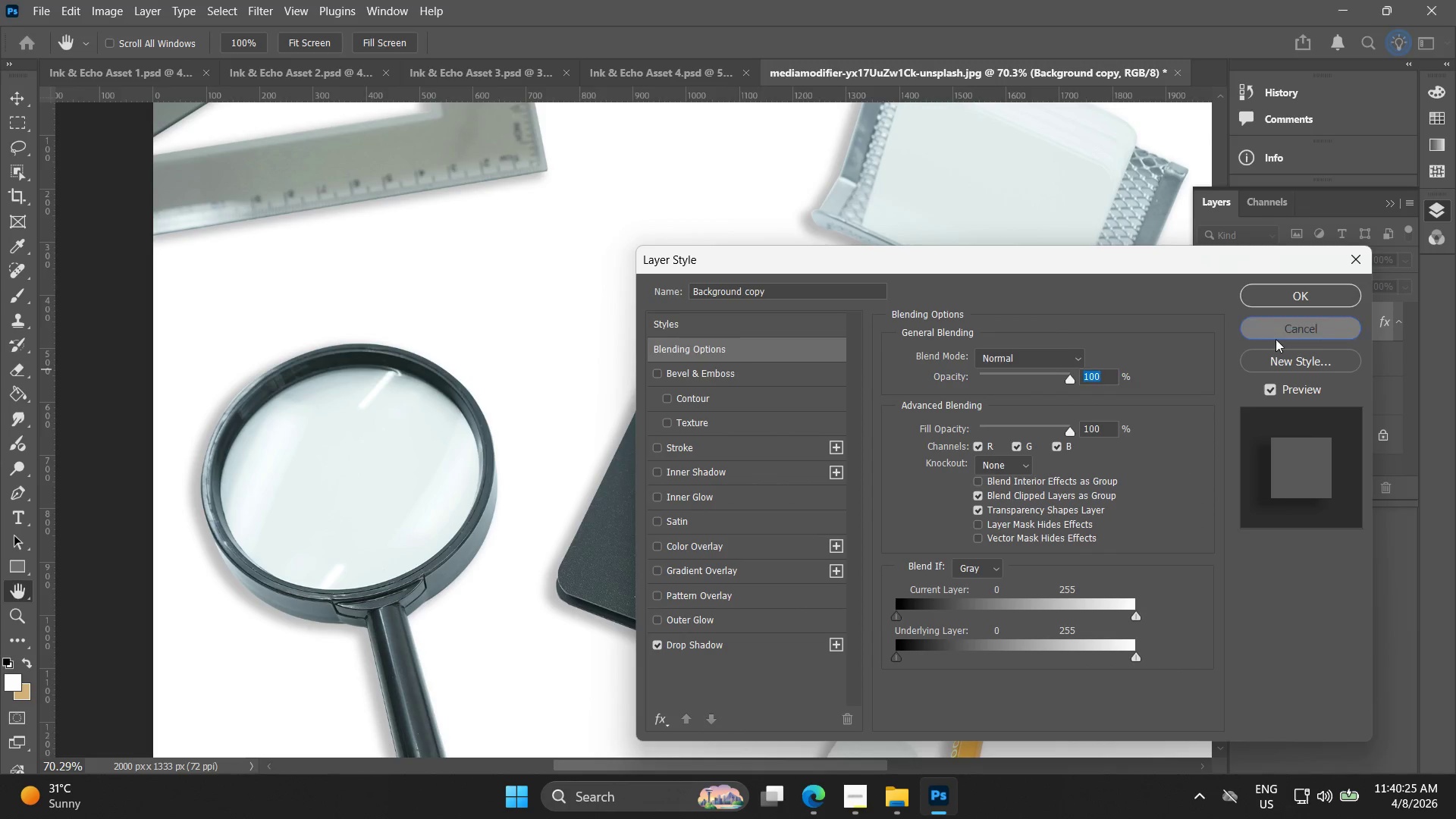 
left_click([144, 83])
 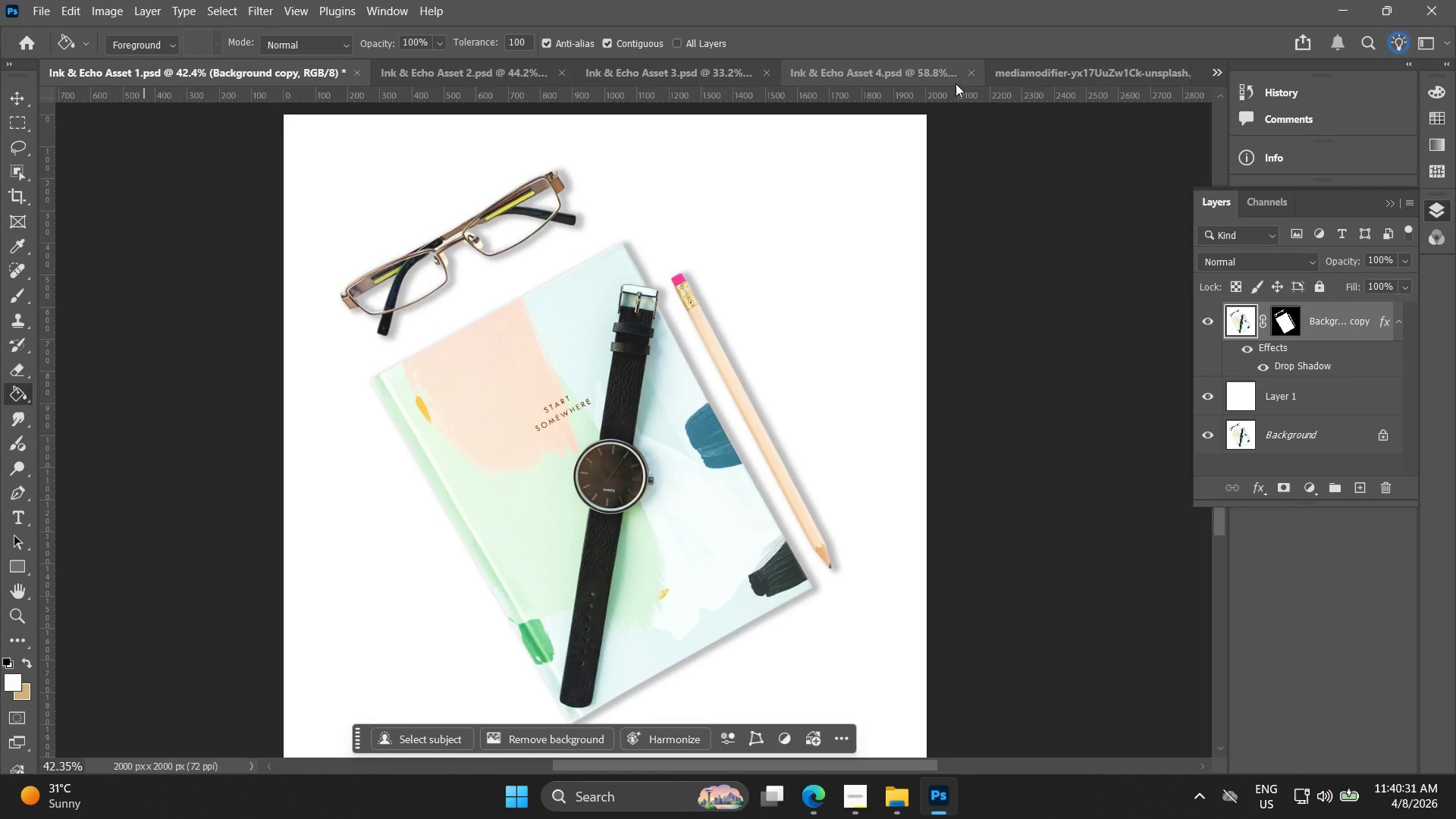 
left_click([1075, 68])
 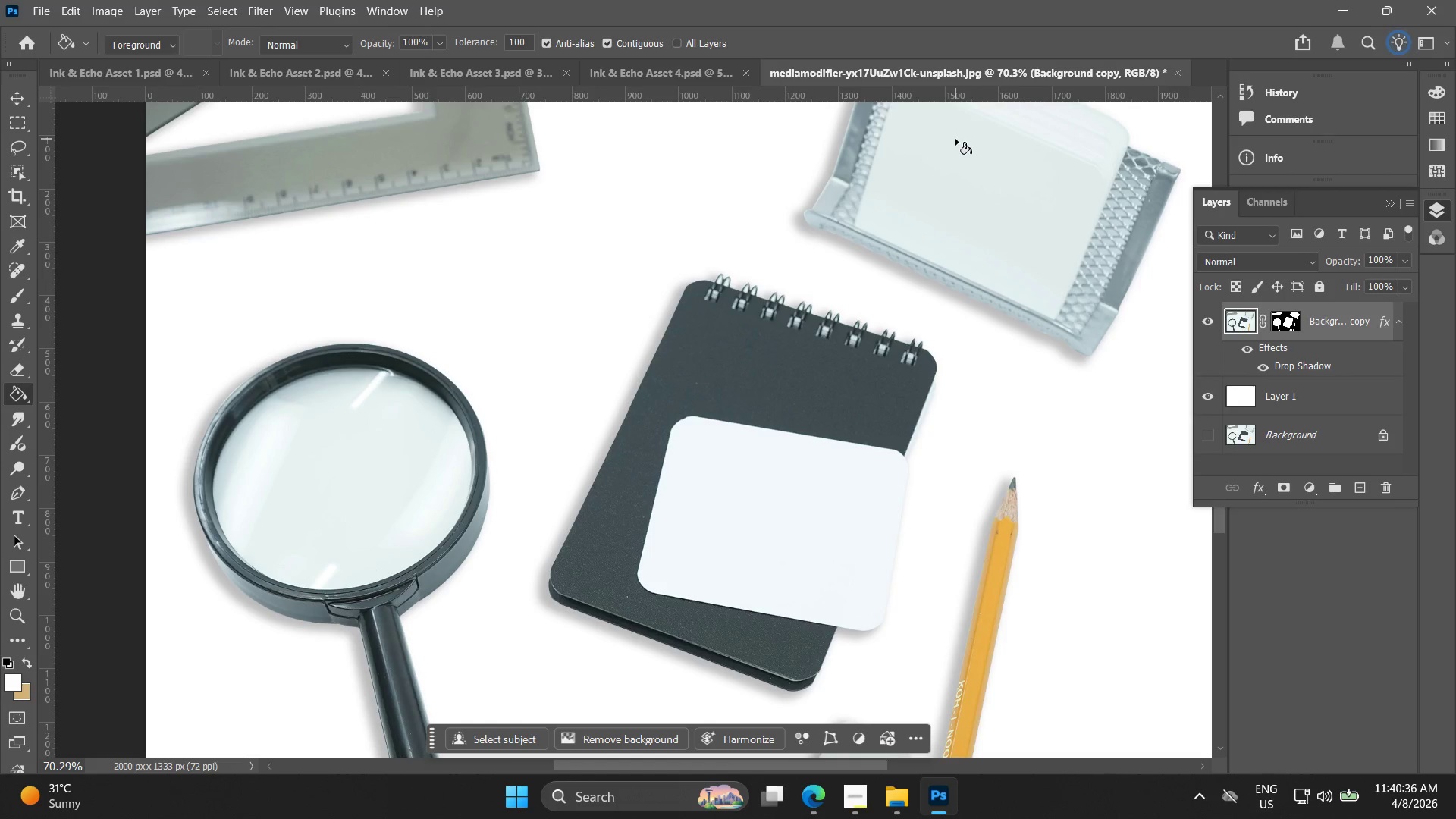 
double_click([1356, 366])
 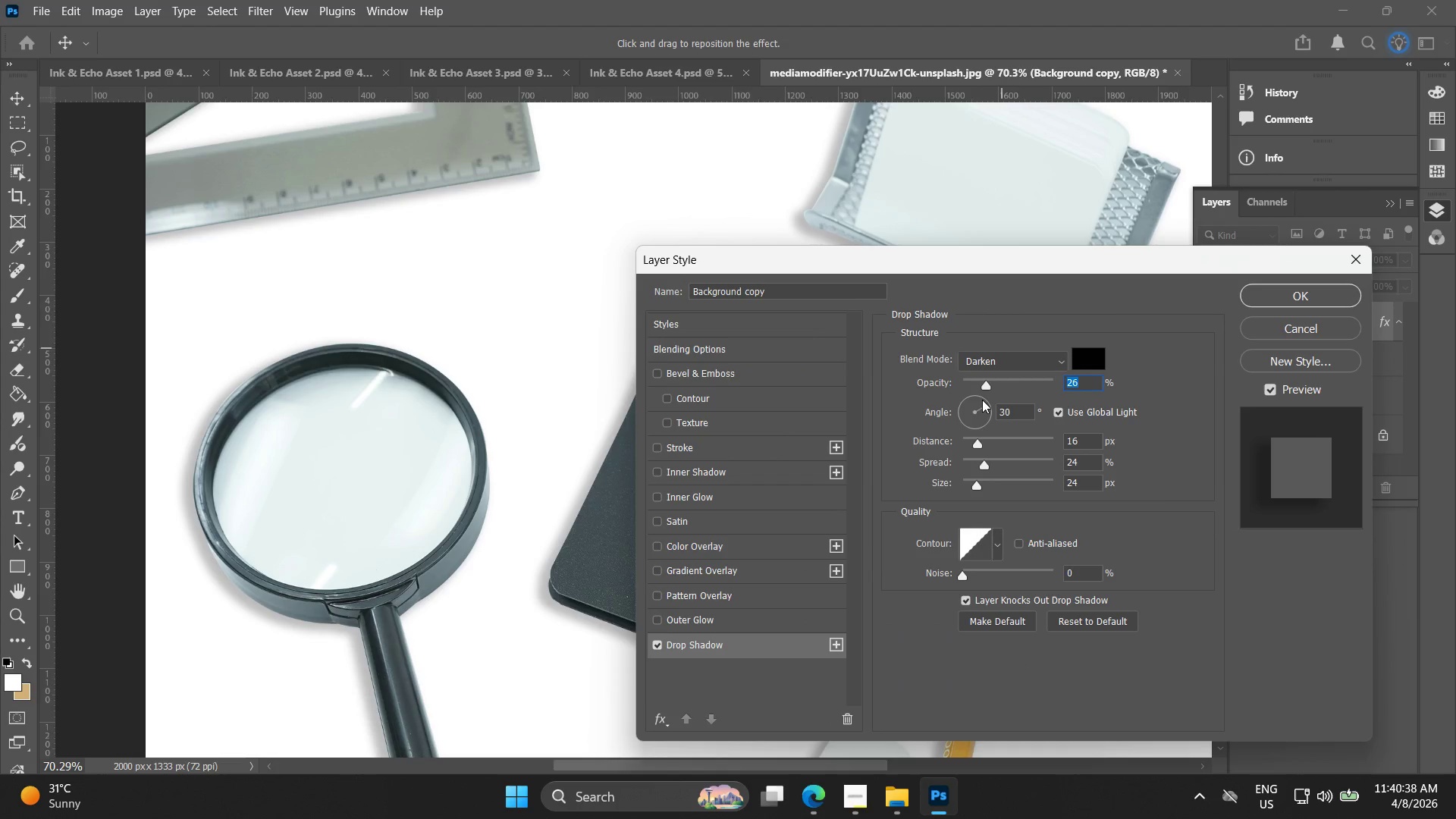 
left_click_drag(start_coordinate=[983, 403], to_coordinate=[950, 397])
 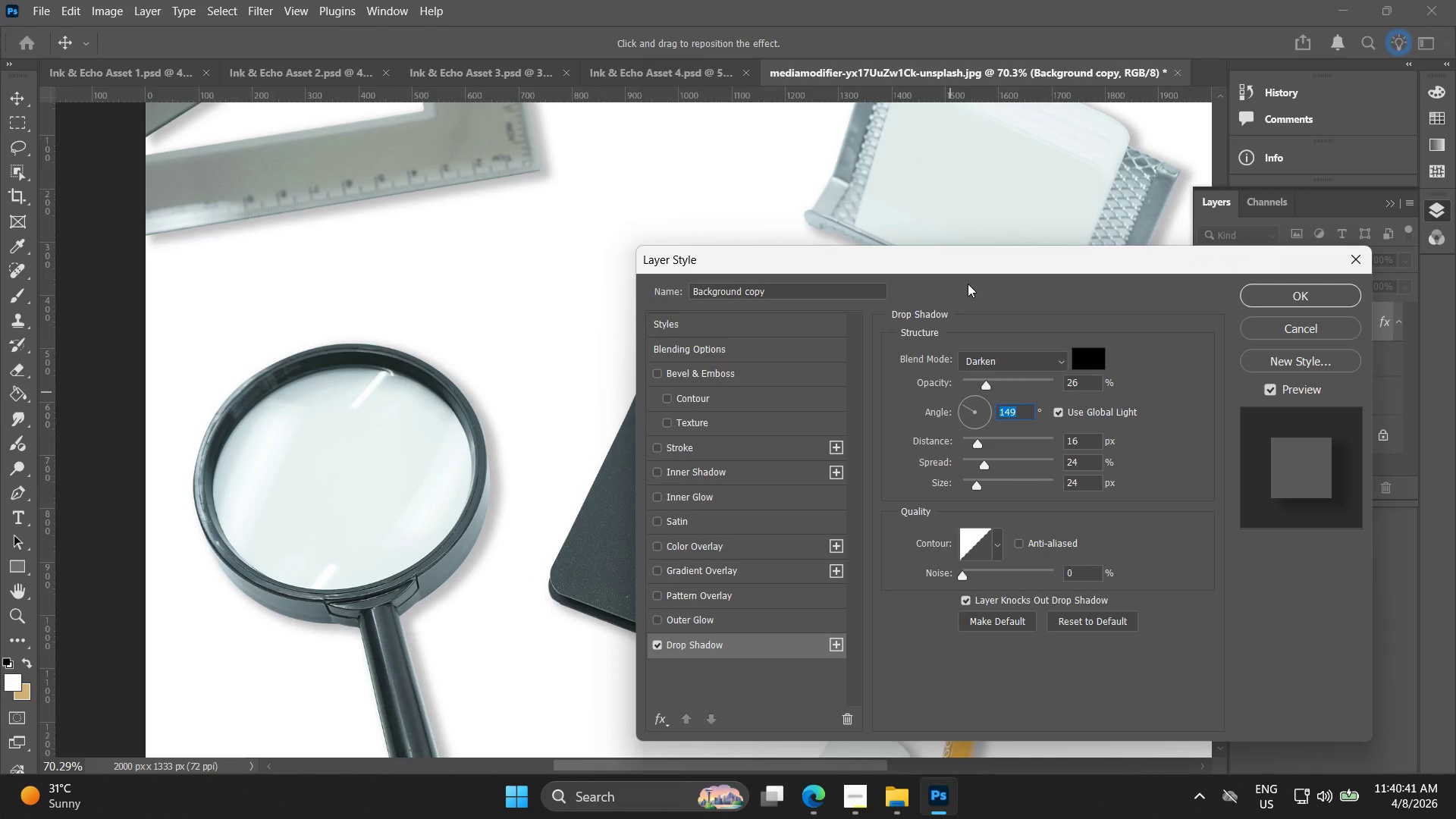 
left_click_drag(start_coordinate=[971, 270], to_coordinate=[1177, 422])
 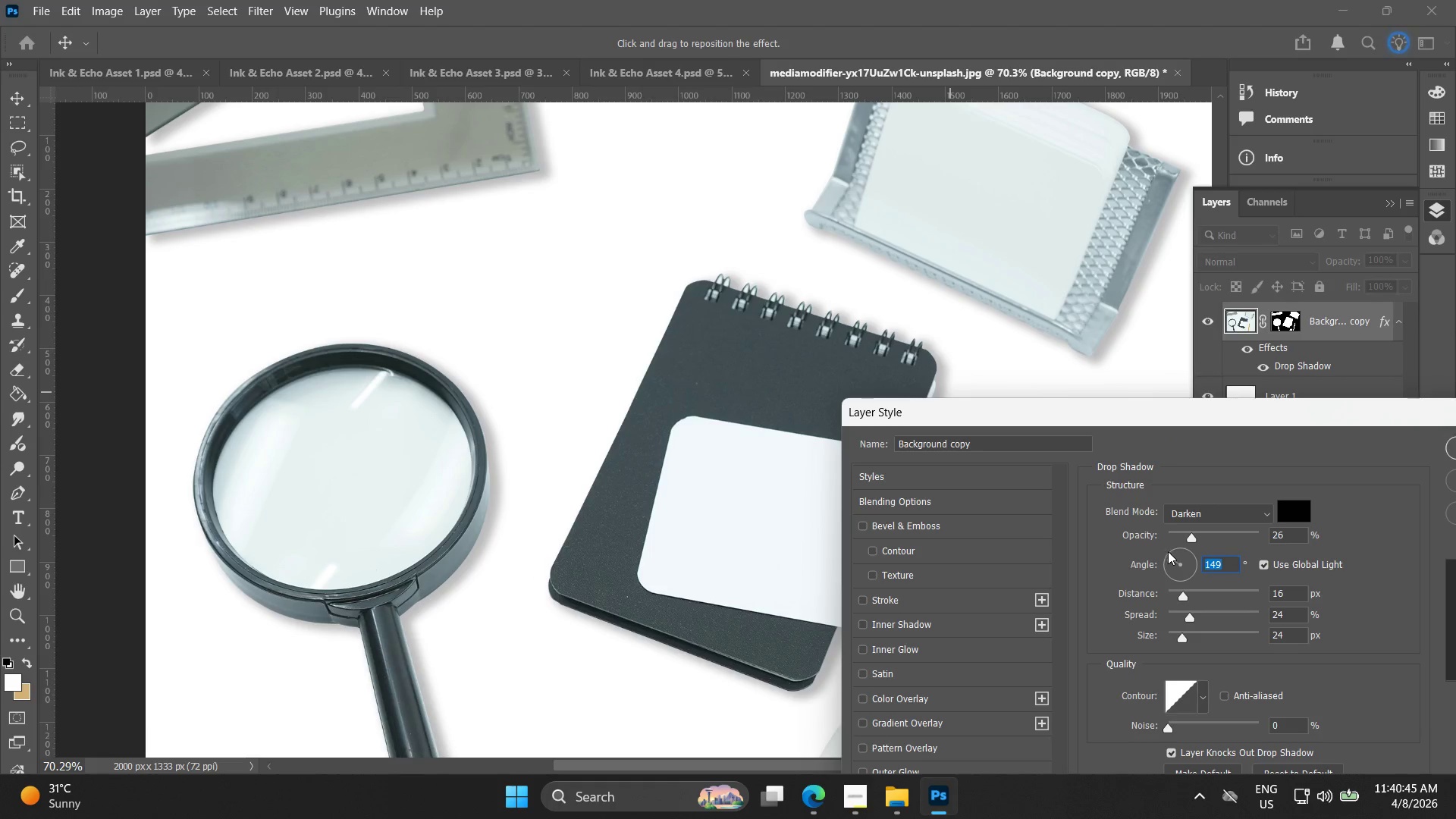 
left_click_drag(start_coordinate=[1175, 552], to_coordinate=[1178, 546])
 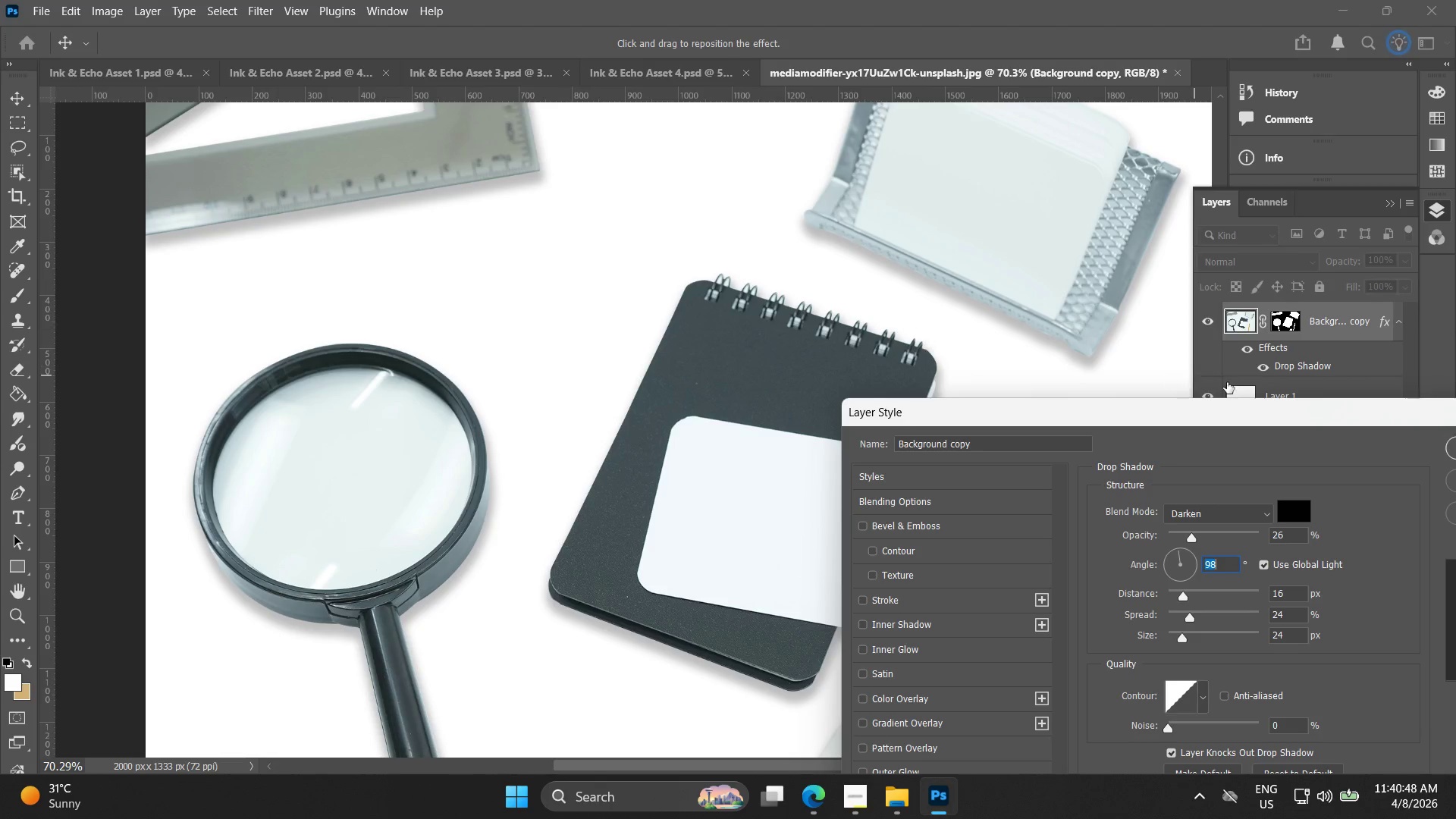 
left_click_drag(start_coordinate=[1179, 417], to_coordinate=[504, 278])
 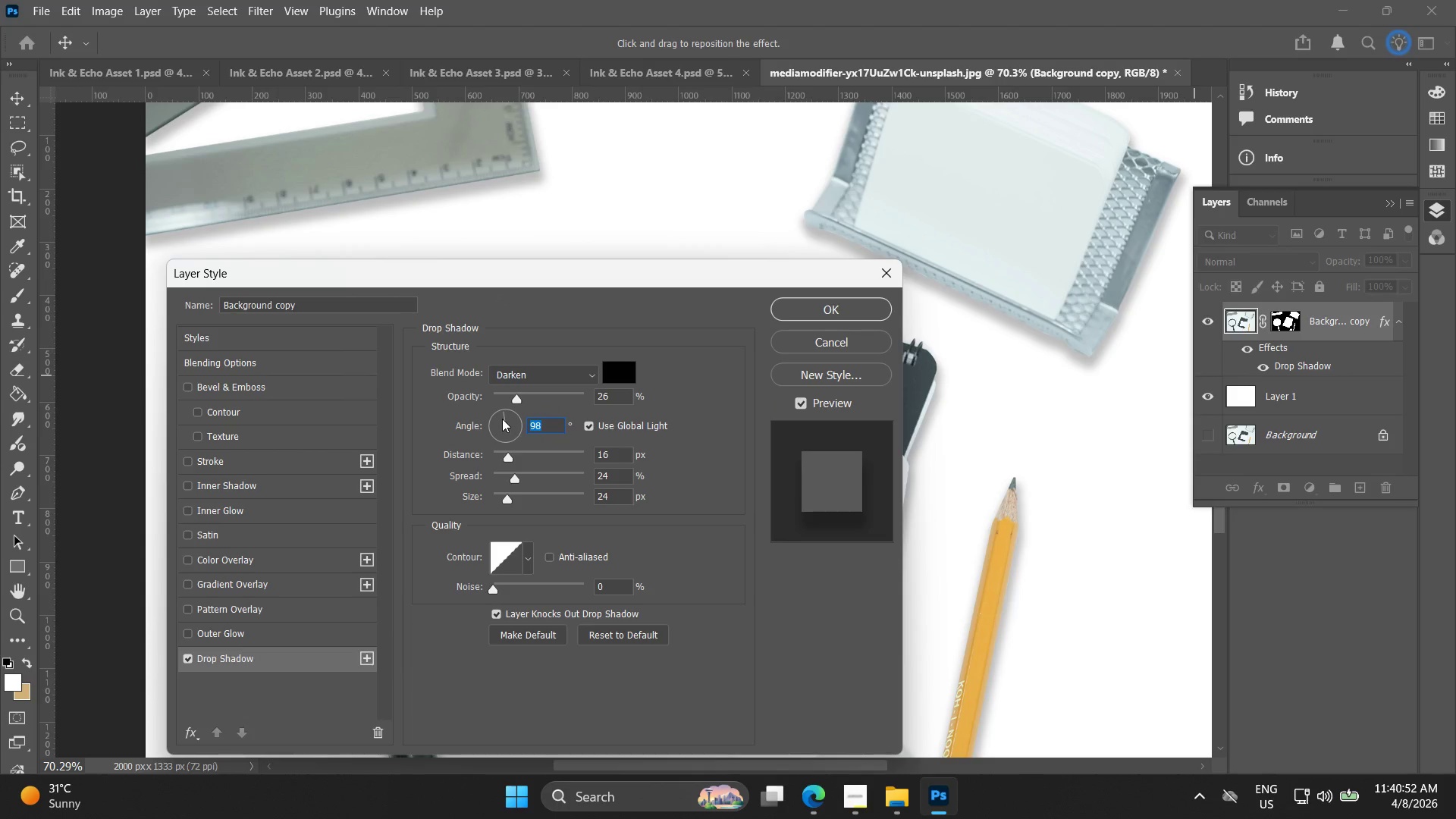 
left_click_drag(start_coordinate=[503, 418], to_coordinate=[507, 418])
 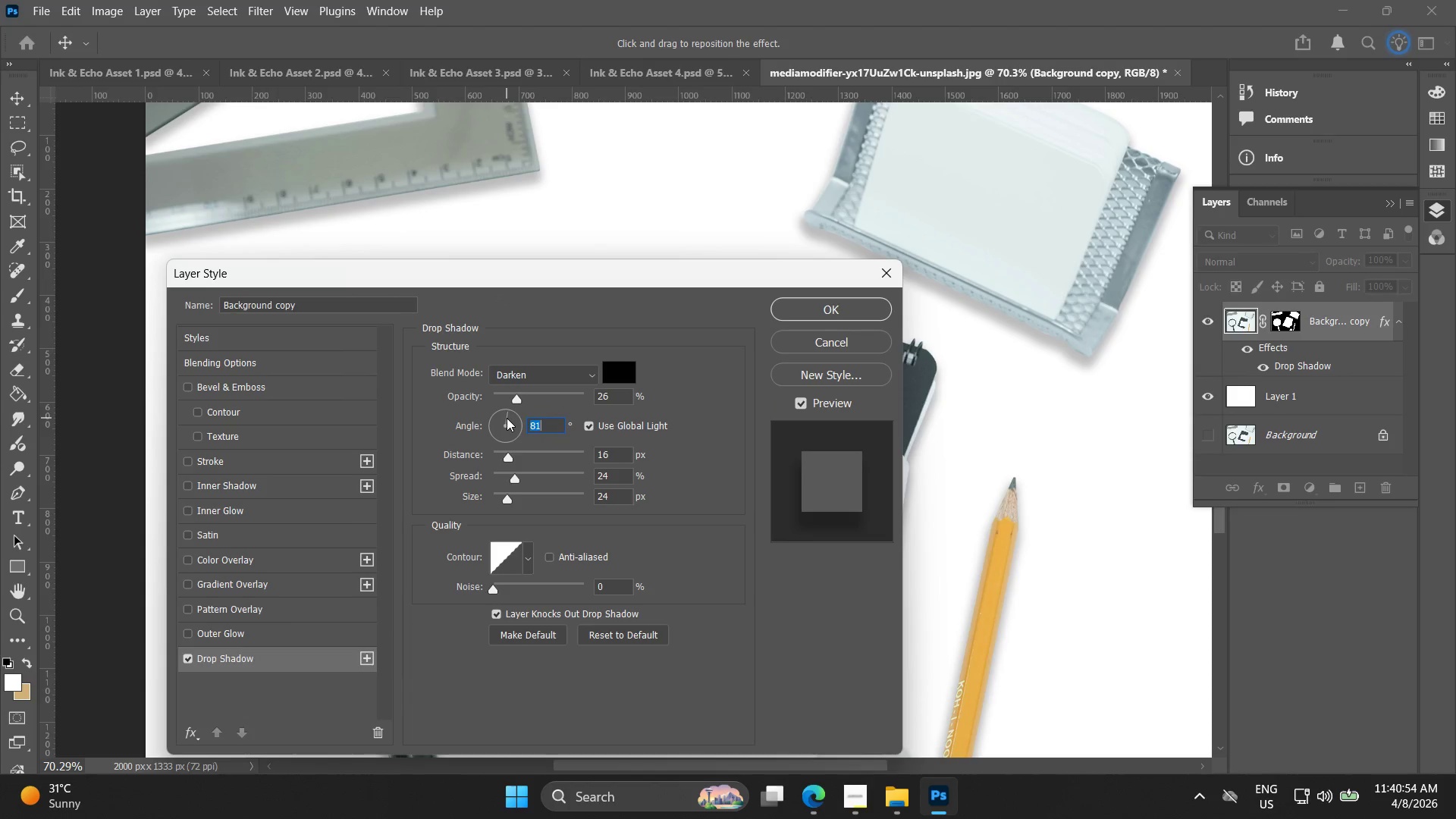 
left_click_drag(start_coordinate=[507, 418], to_coordinate=[500, 411])
 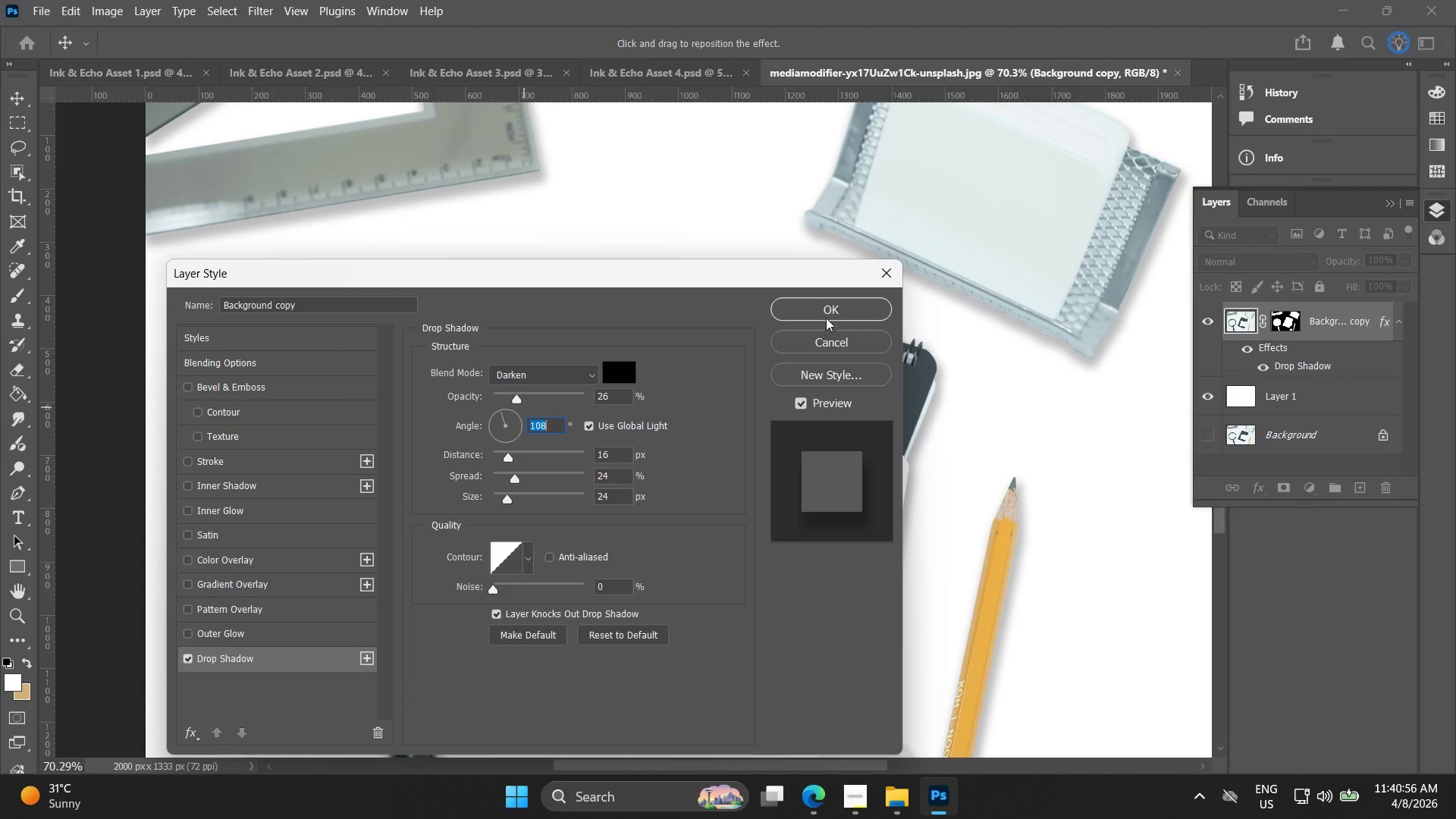 
left_click([830, 314])
 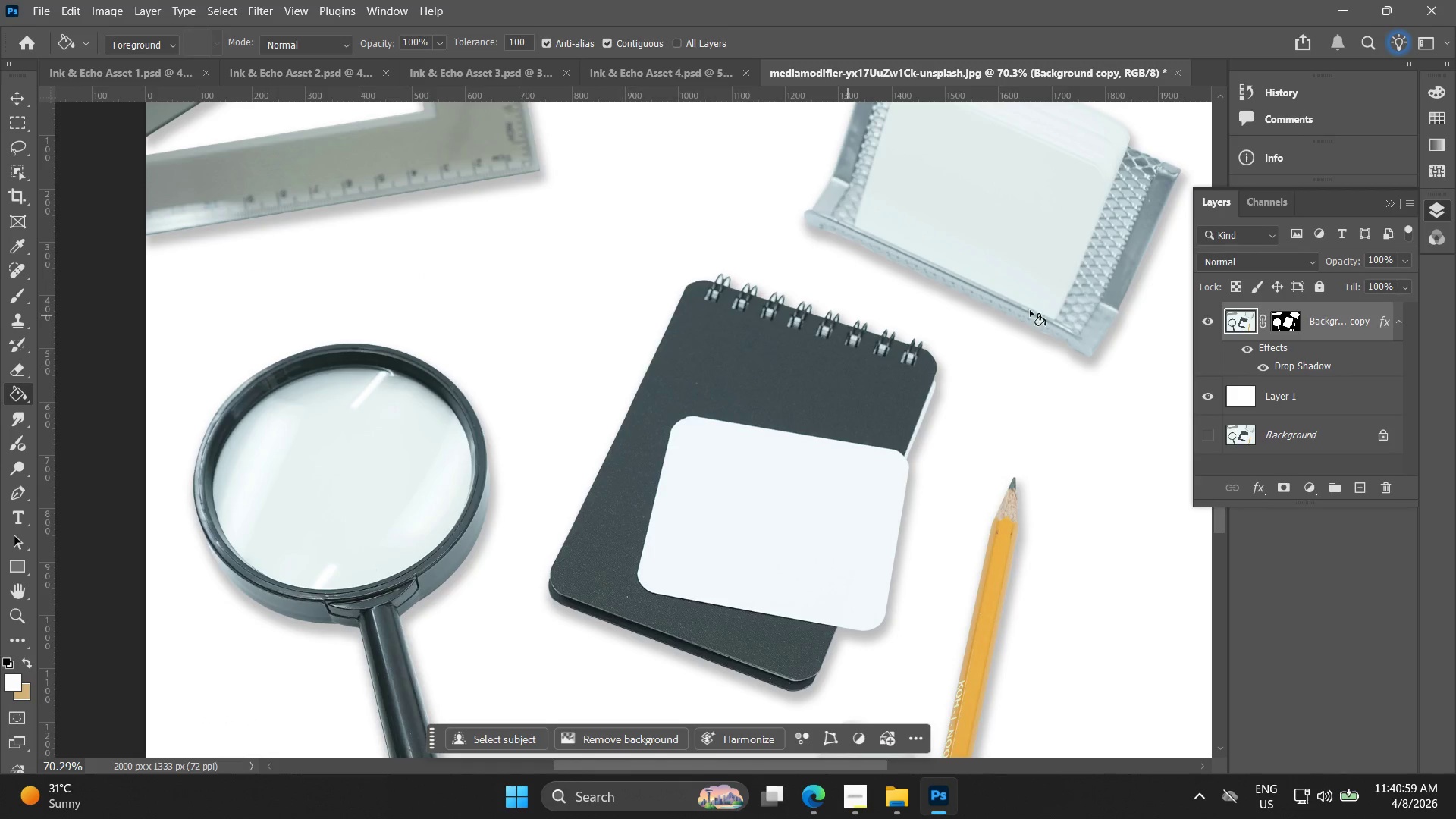 
left_click([1266, 367])
 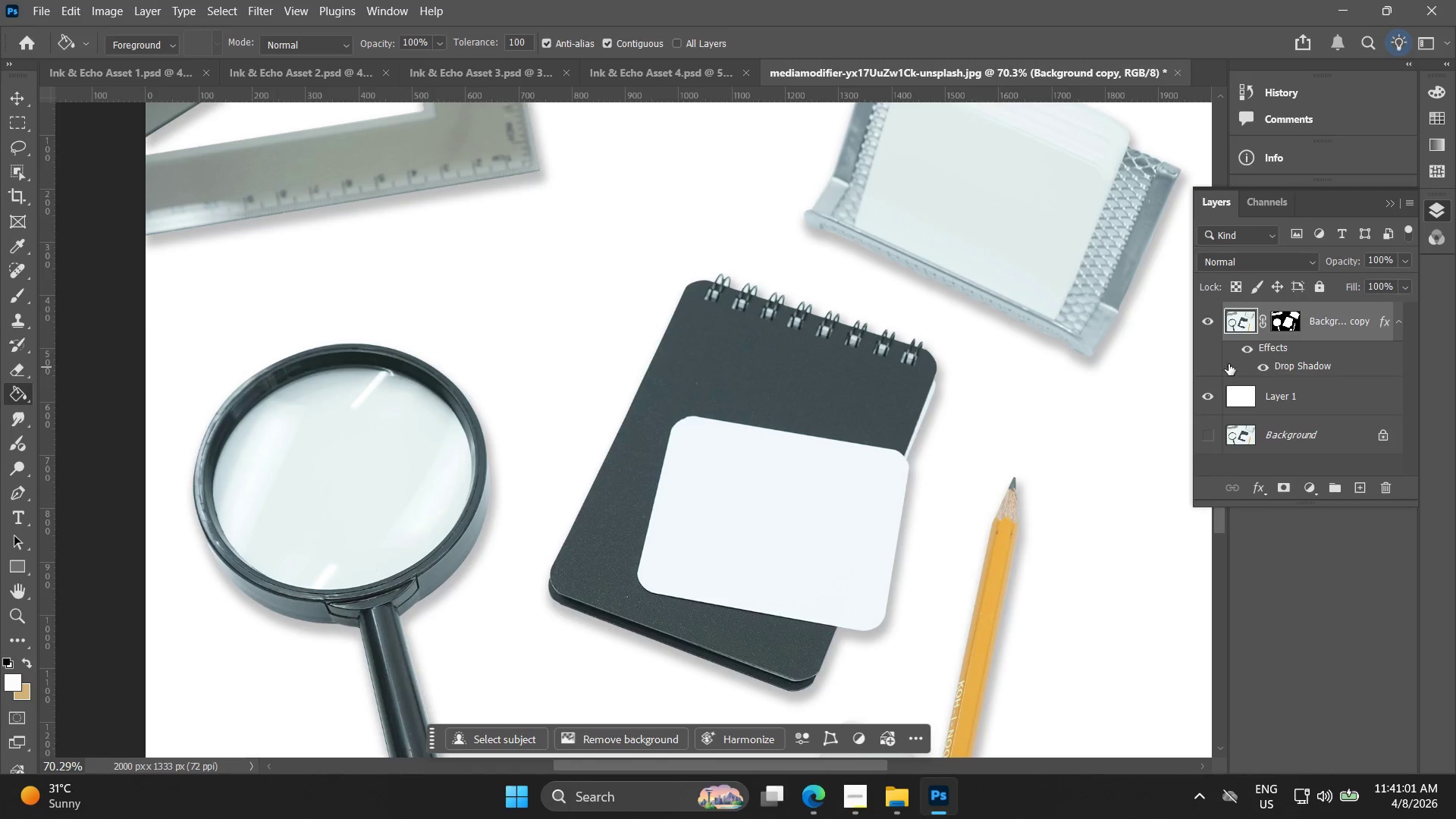 
hold_key(key=AltLeft, duration=0.48)
 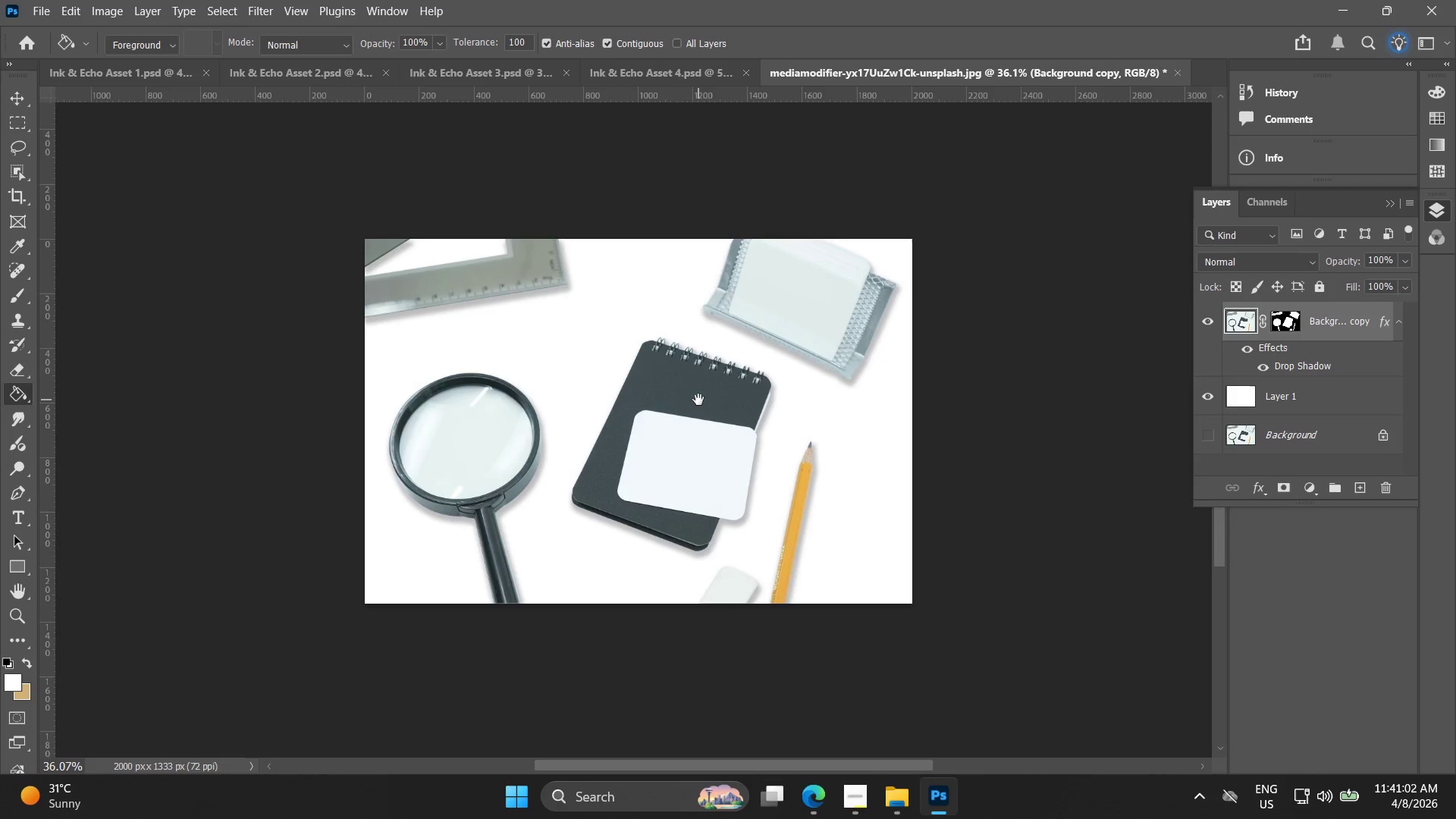 
hold_key(key=Space, duration=0.55)
 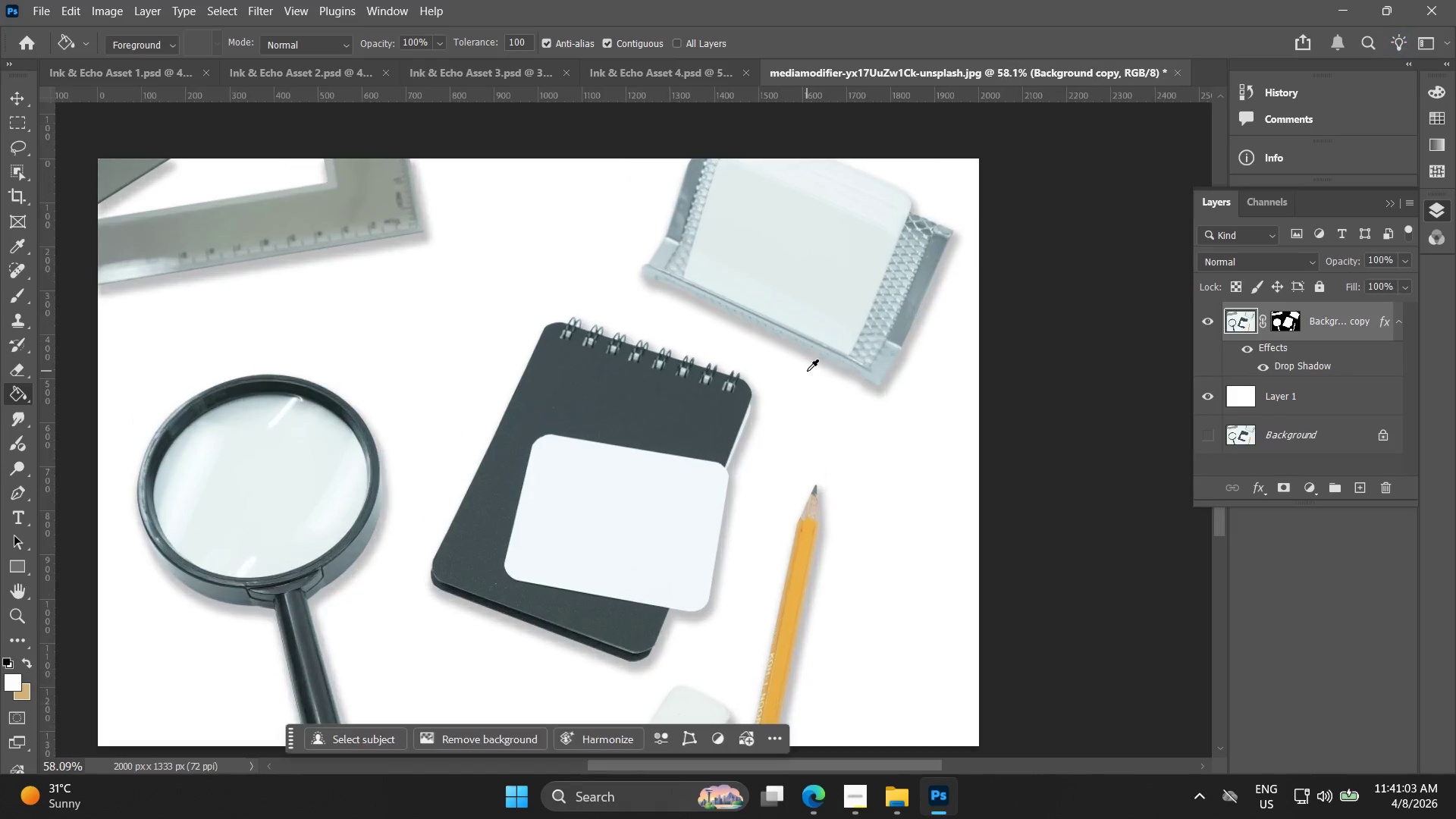 
left_click_drag(start_coordinate=[791, 388], to_coordinate=[698, 400])
 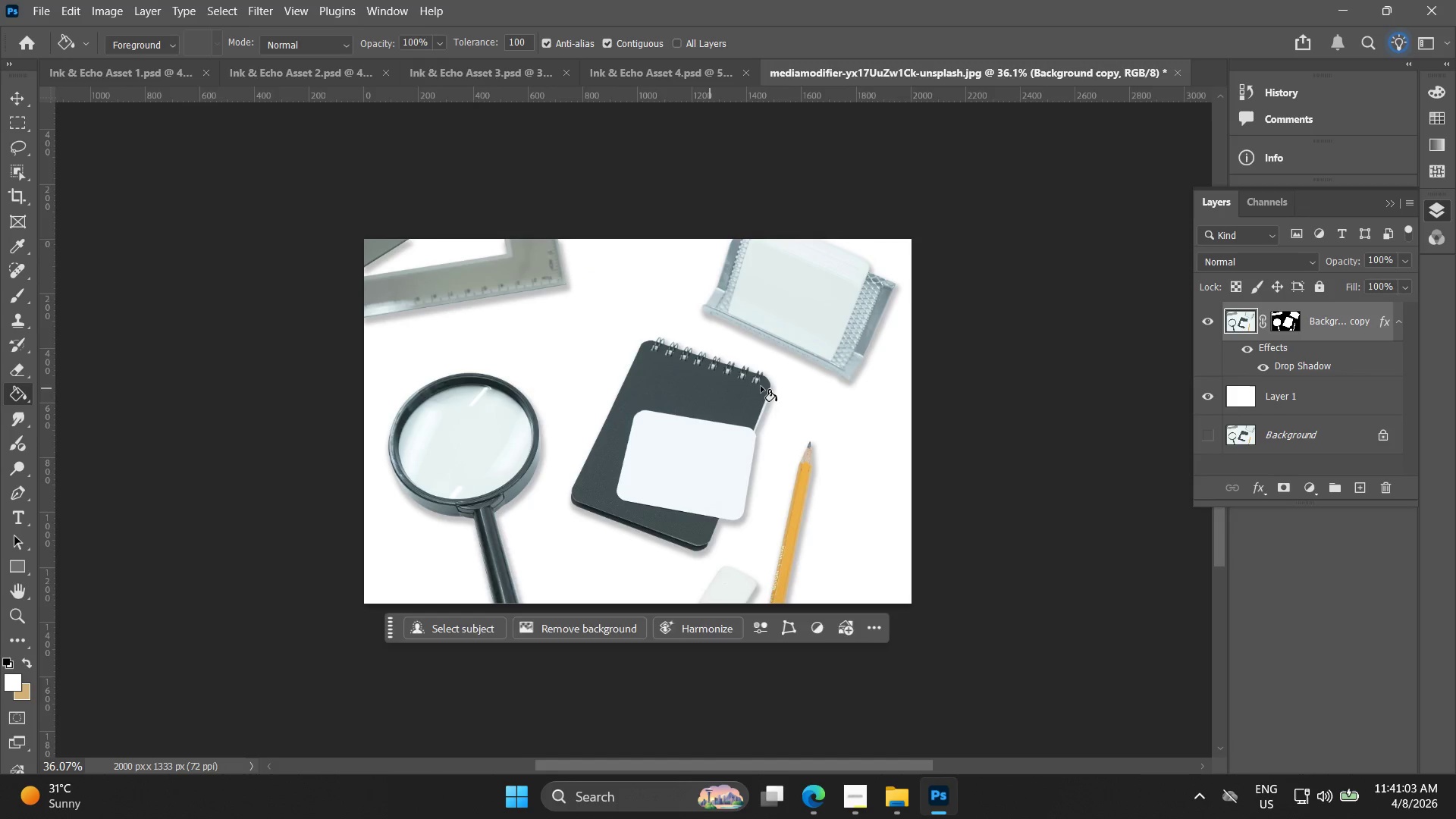 
scroll: coordinate [792, 382], scroll_direction: down, amount: 6.0
 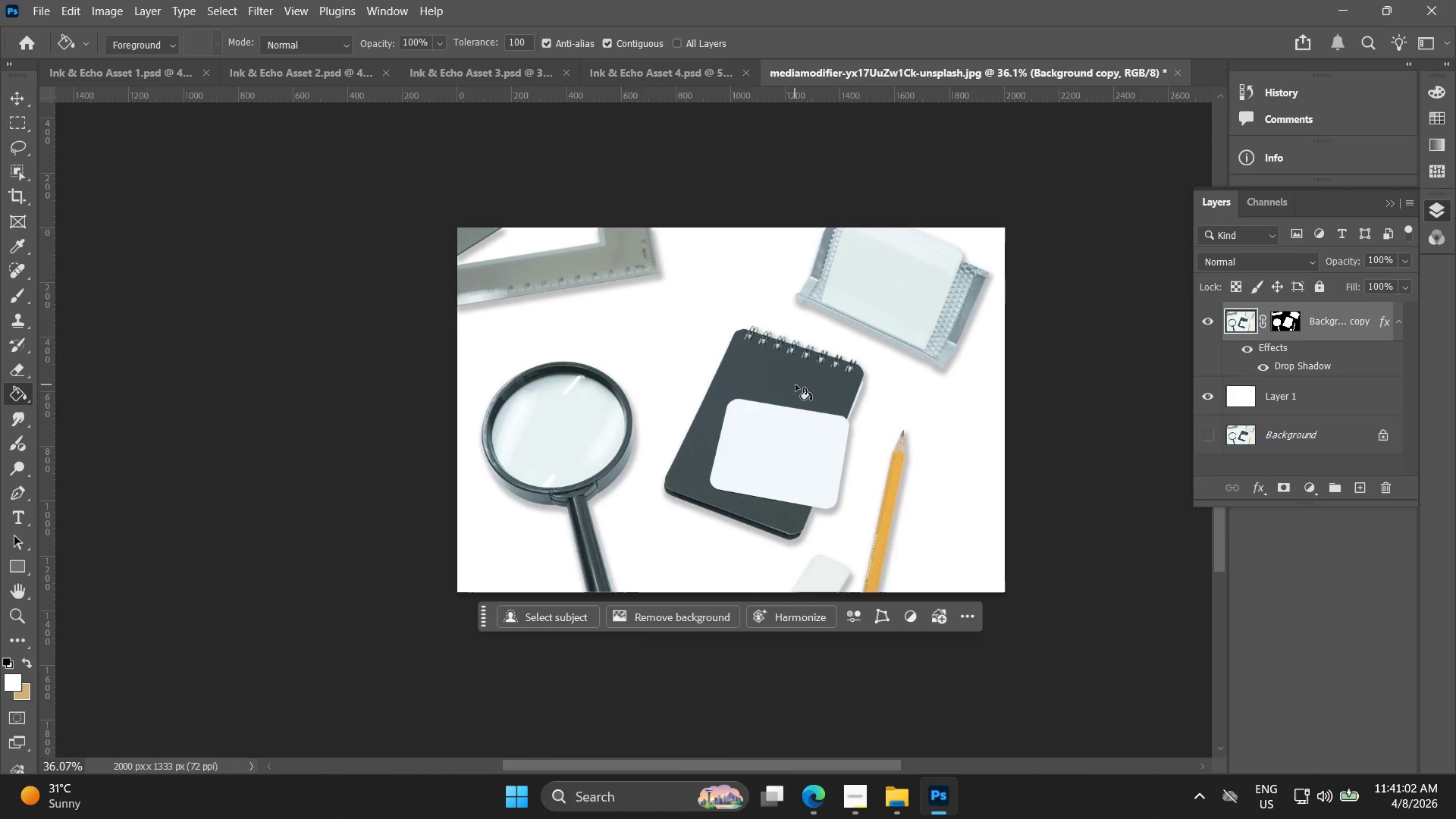 
hold_key(key=AltLeft, duration=0.64)
scroll: coordinate [811, 371], scroll_direction: up, amount: 9.0
 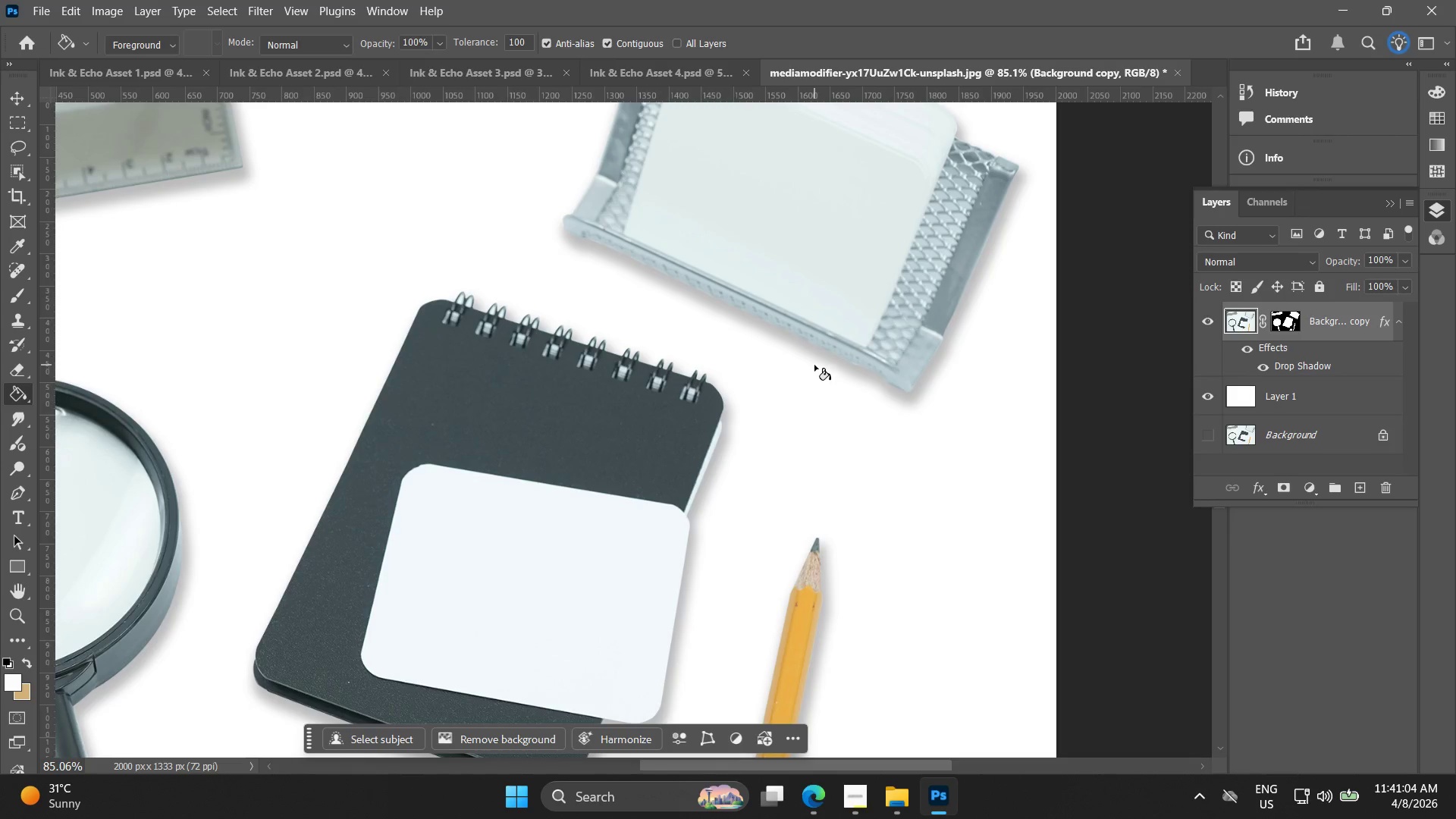 
hold_key(key=AltLeft, duration=0.44)
scroll: coordinate [814, 365], scroll_direction: down, amount: 3.0
 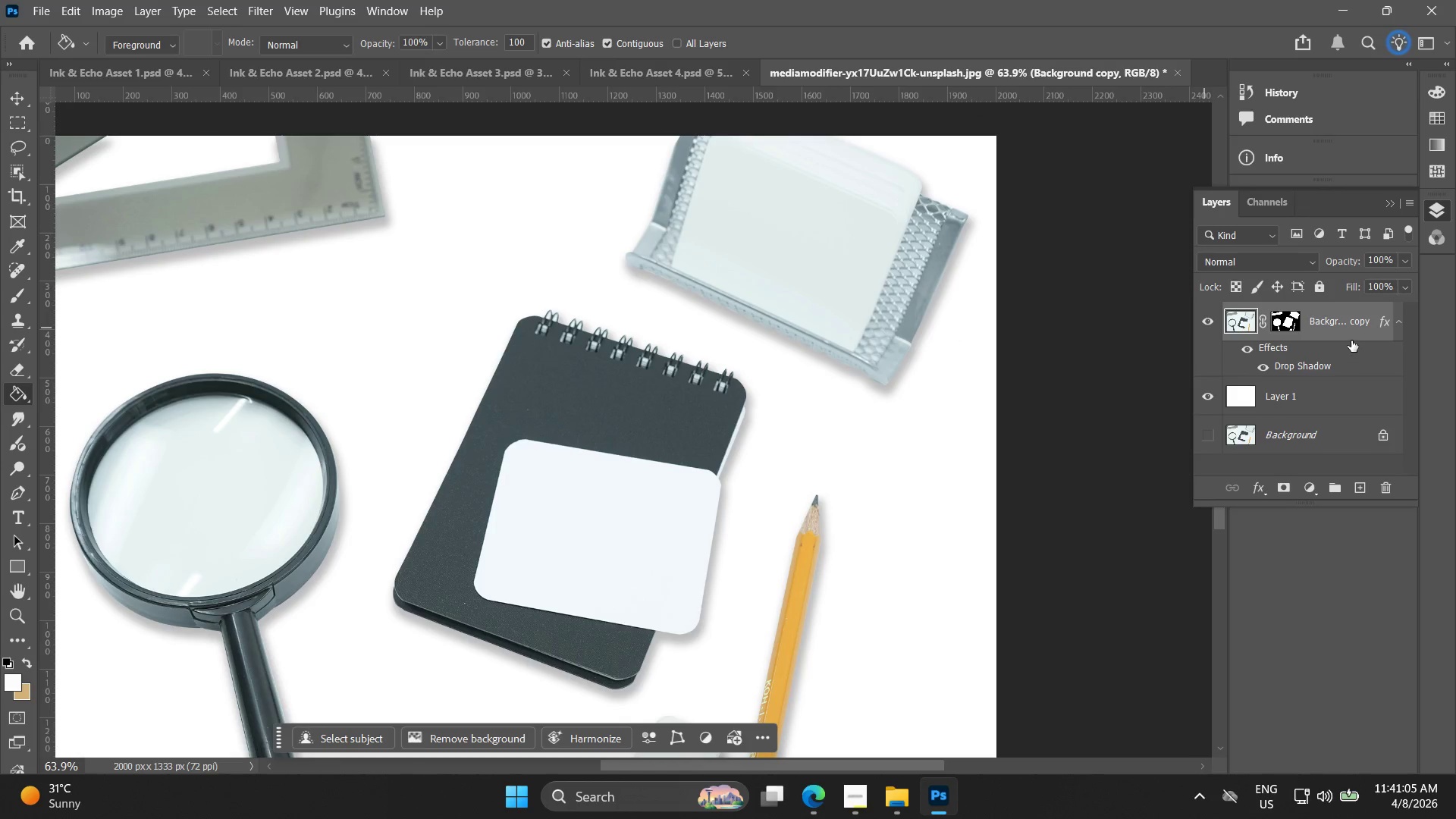 
left_click([1351, 339])
 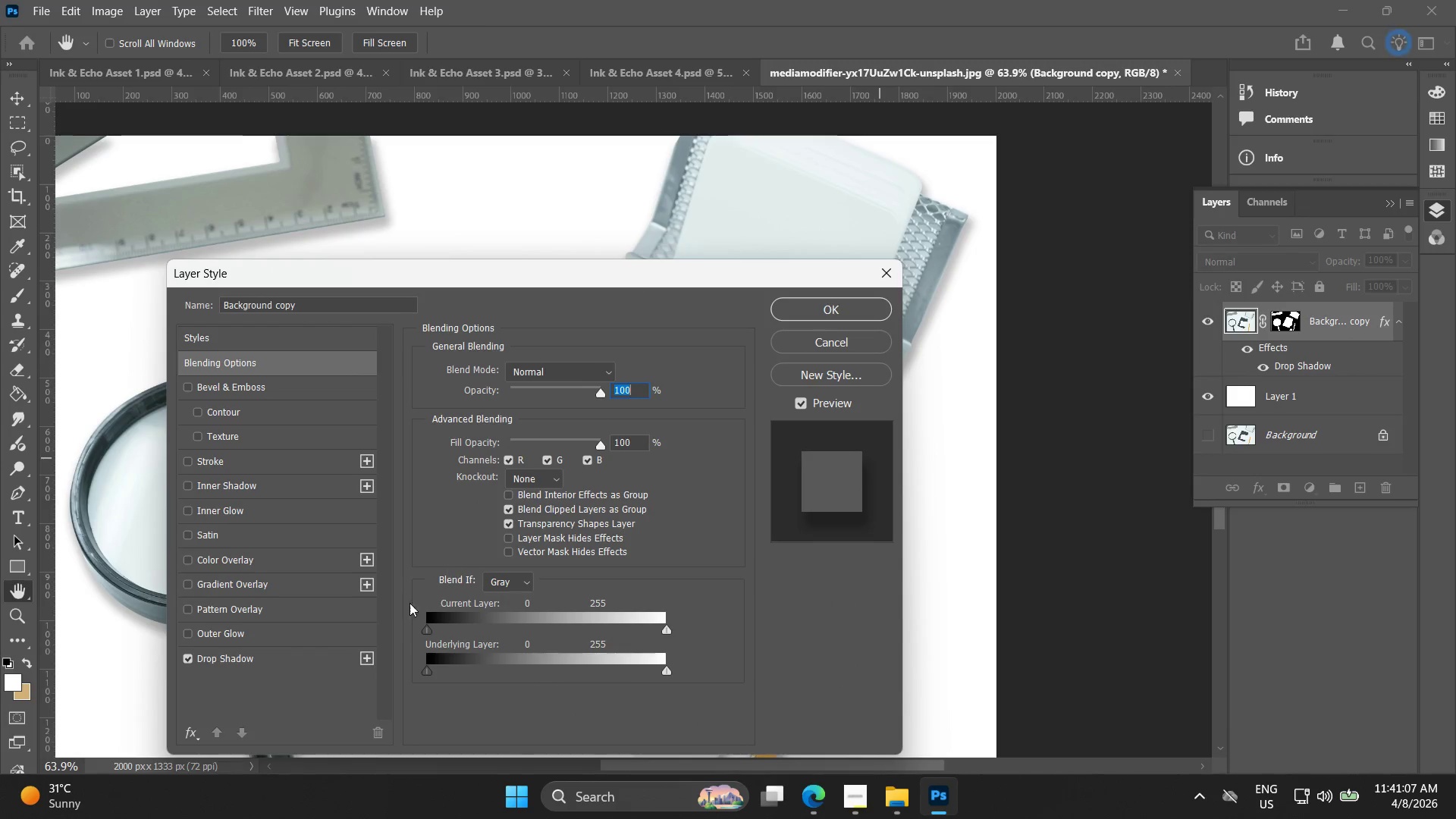 
left_click_drag(start_coordinate=[265, 664], to_coordinate=[265, 670])
 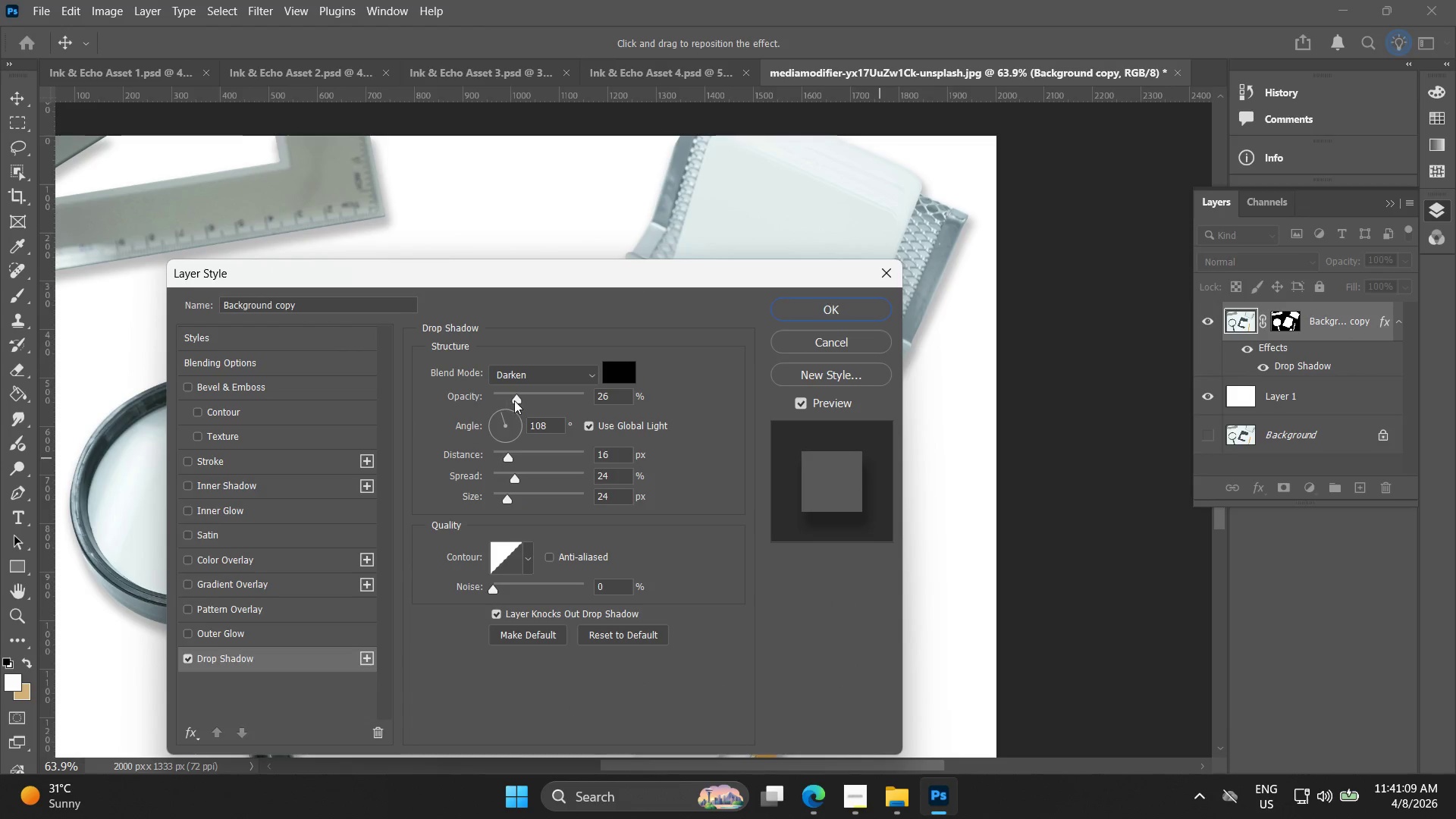 
left_click_drag(start_coordinate=[516, 400], to_coordinate=[508, 403])
 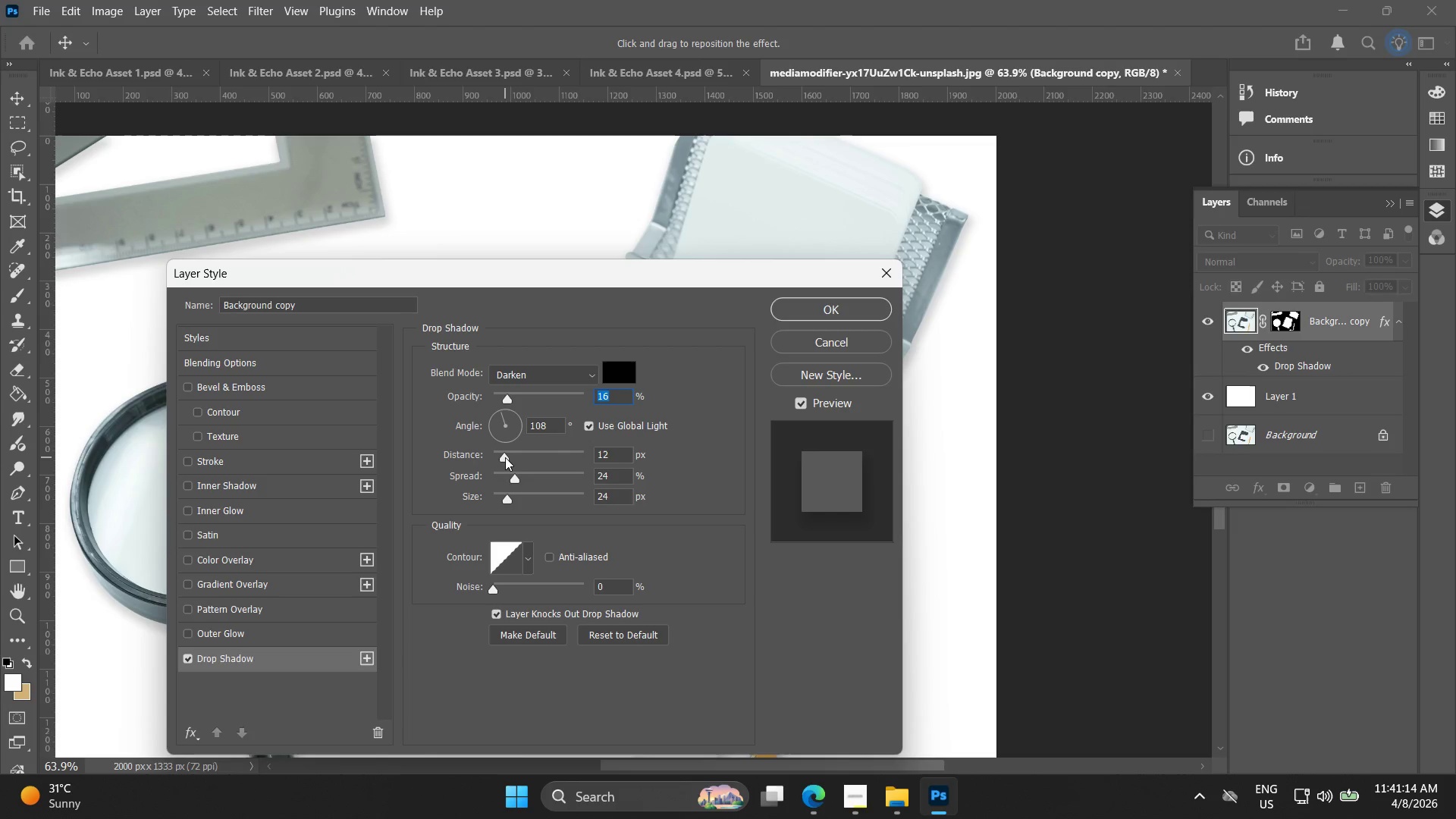 
left_click([818, 322])
 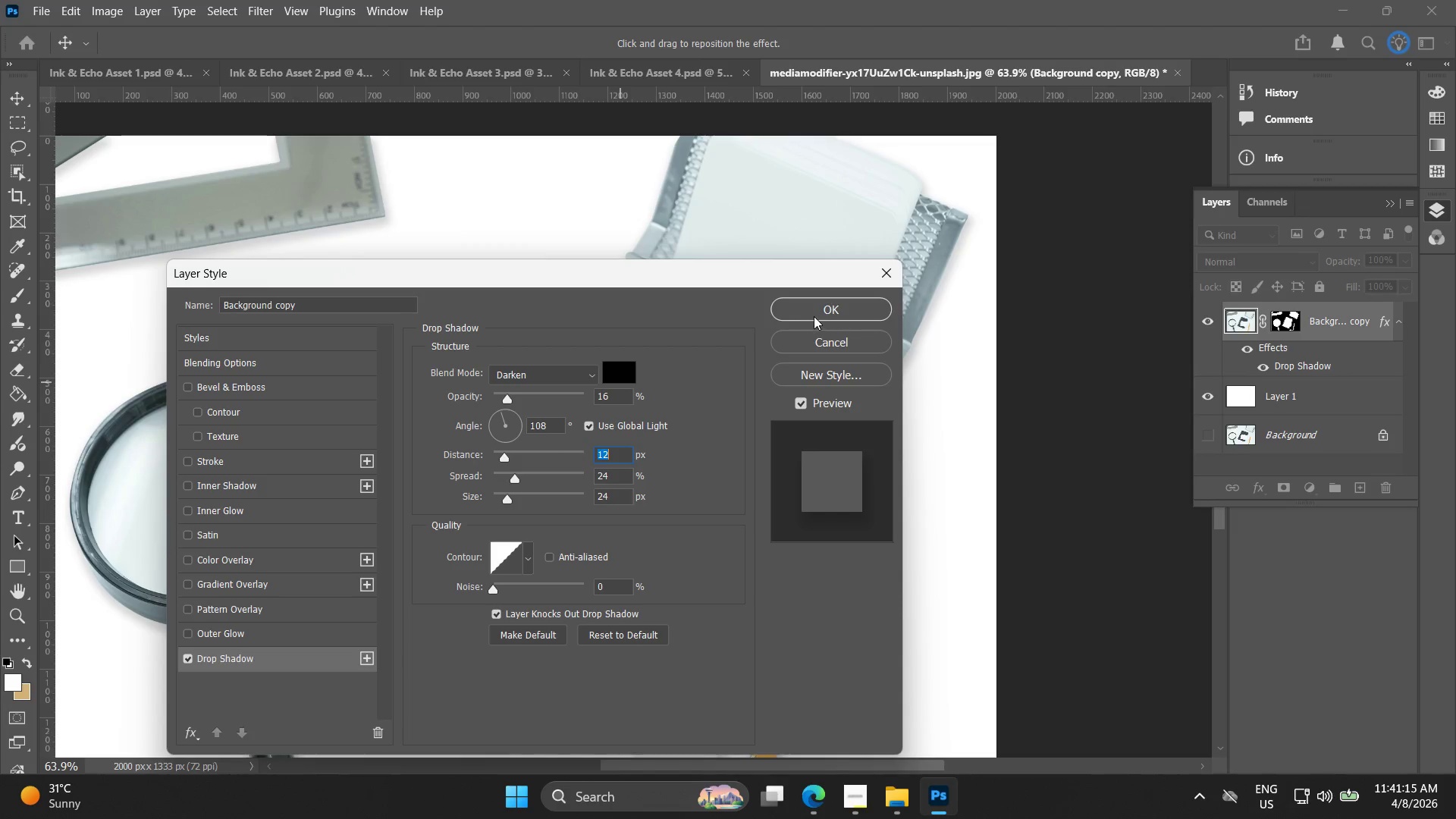 
left_click([816, 315])
 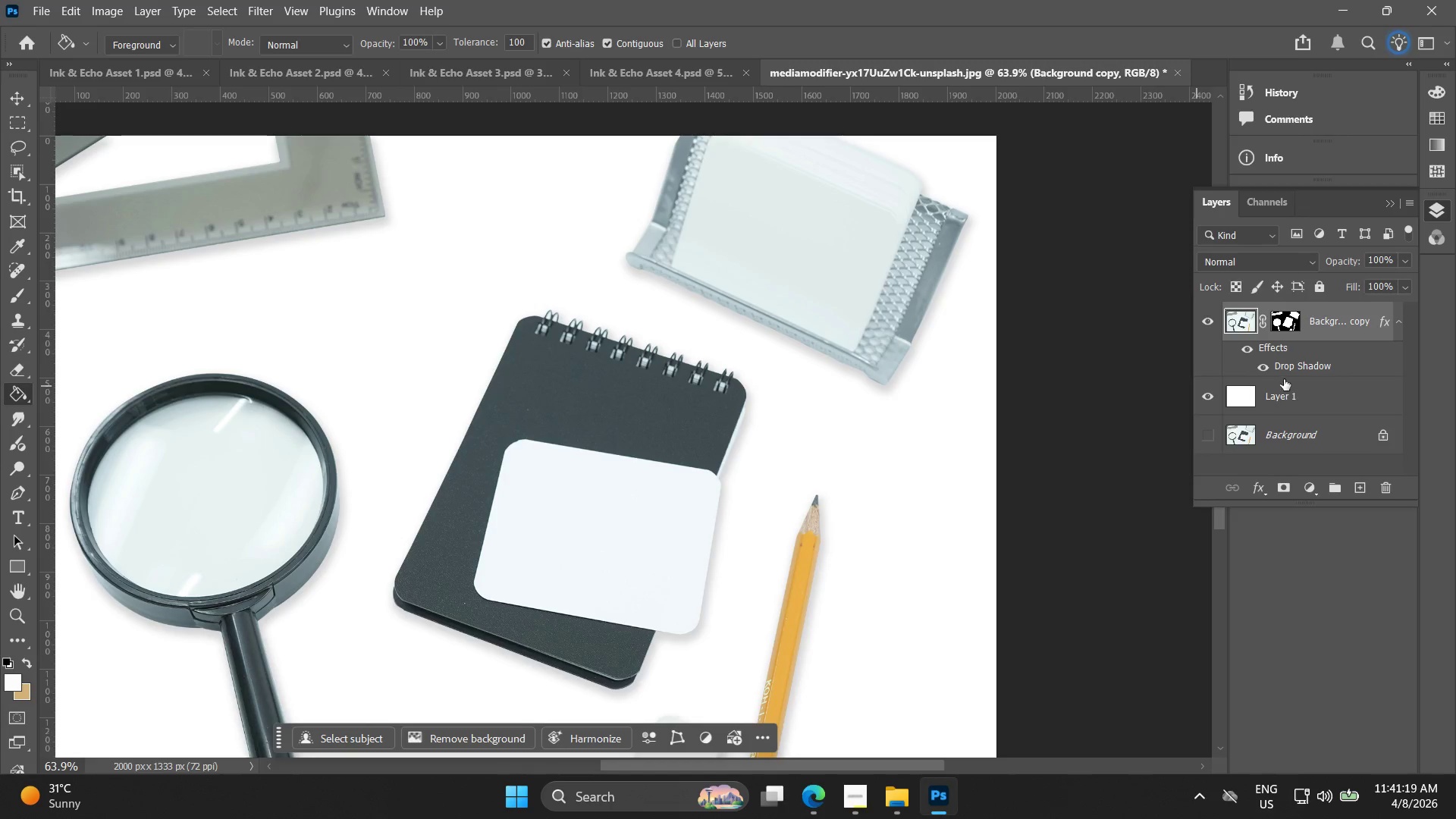 
double_click([1263, 373])
 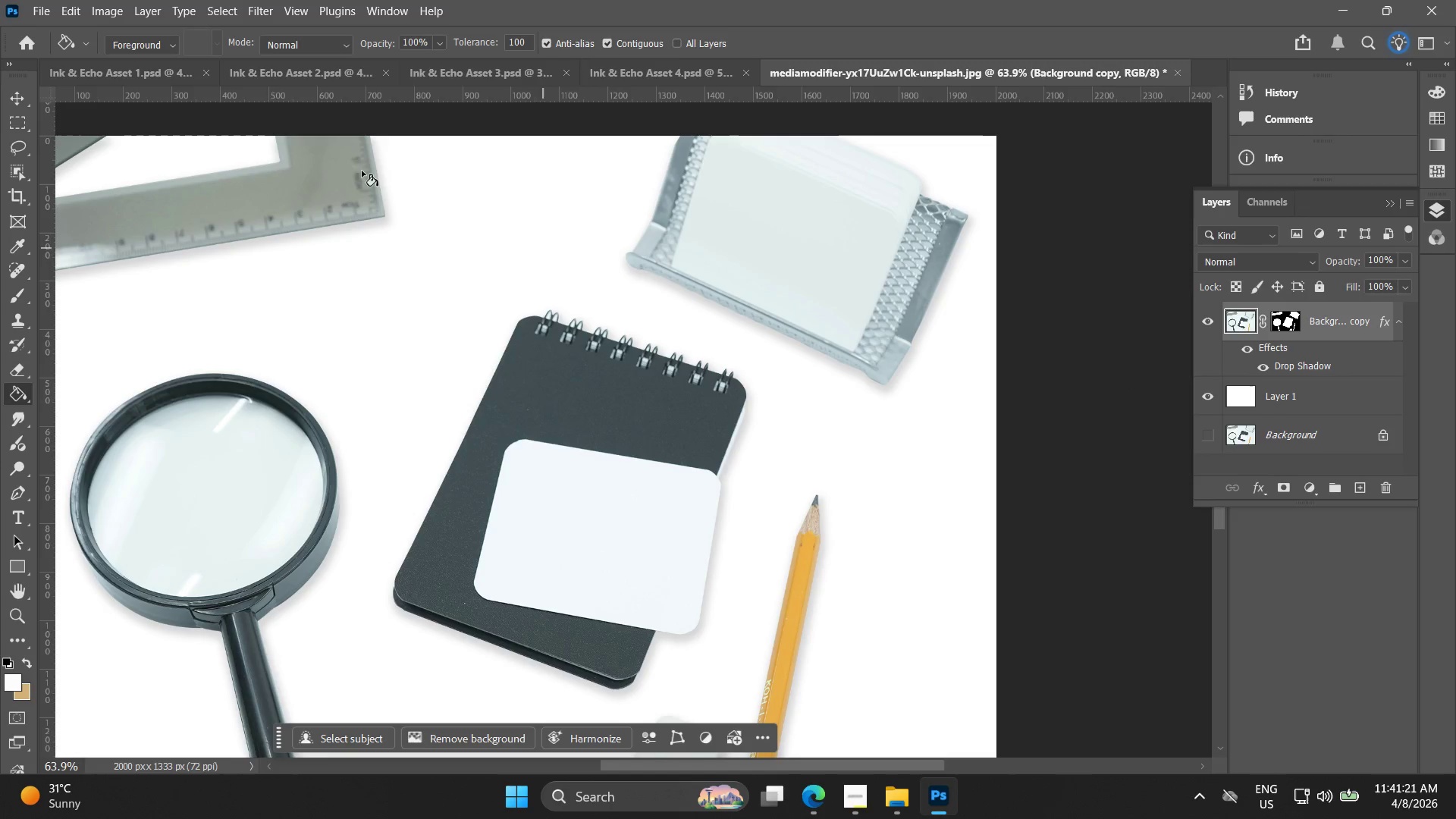 
left_click([40, 5])
 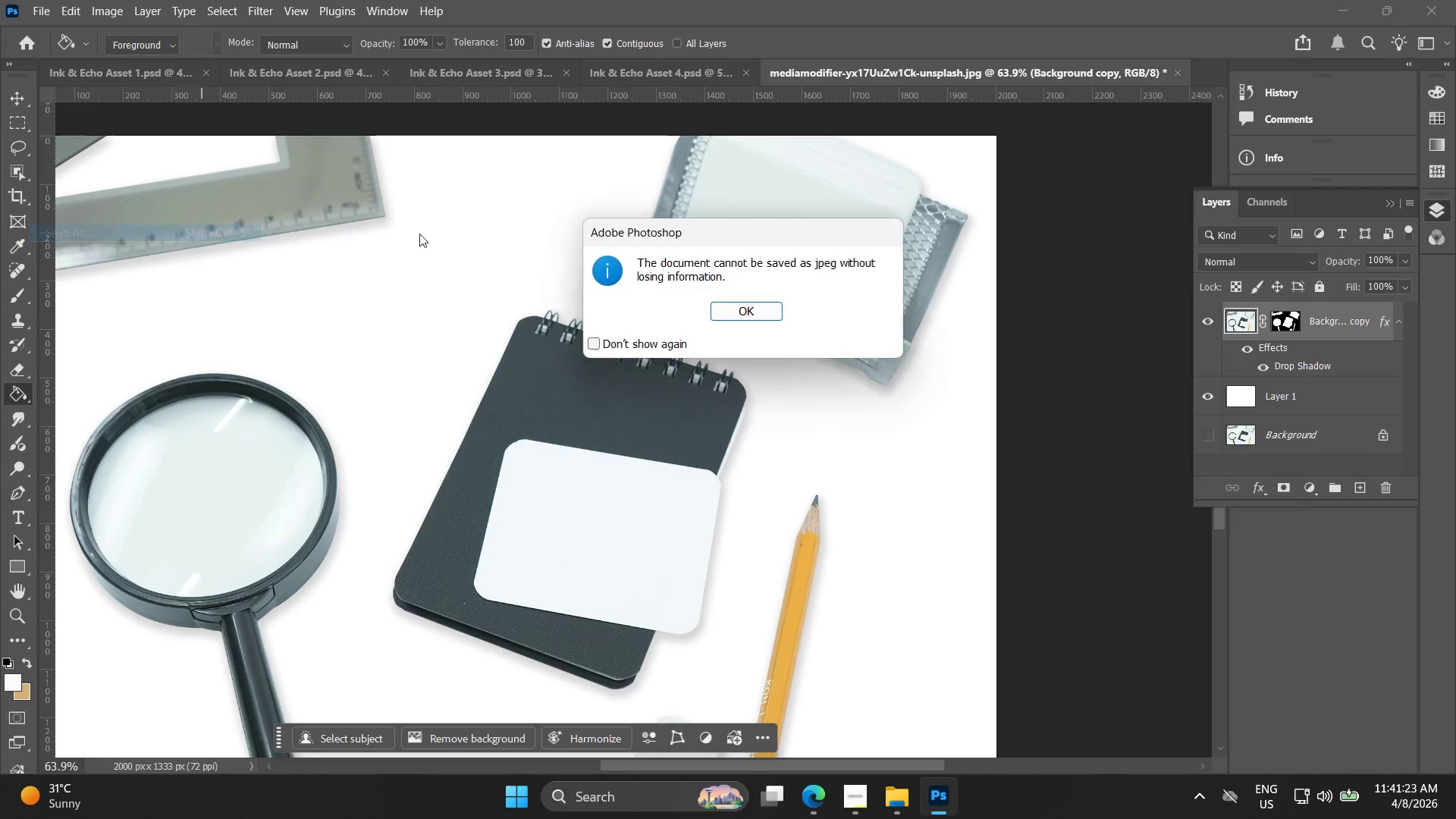 
left_click([752, 309])
 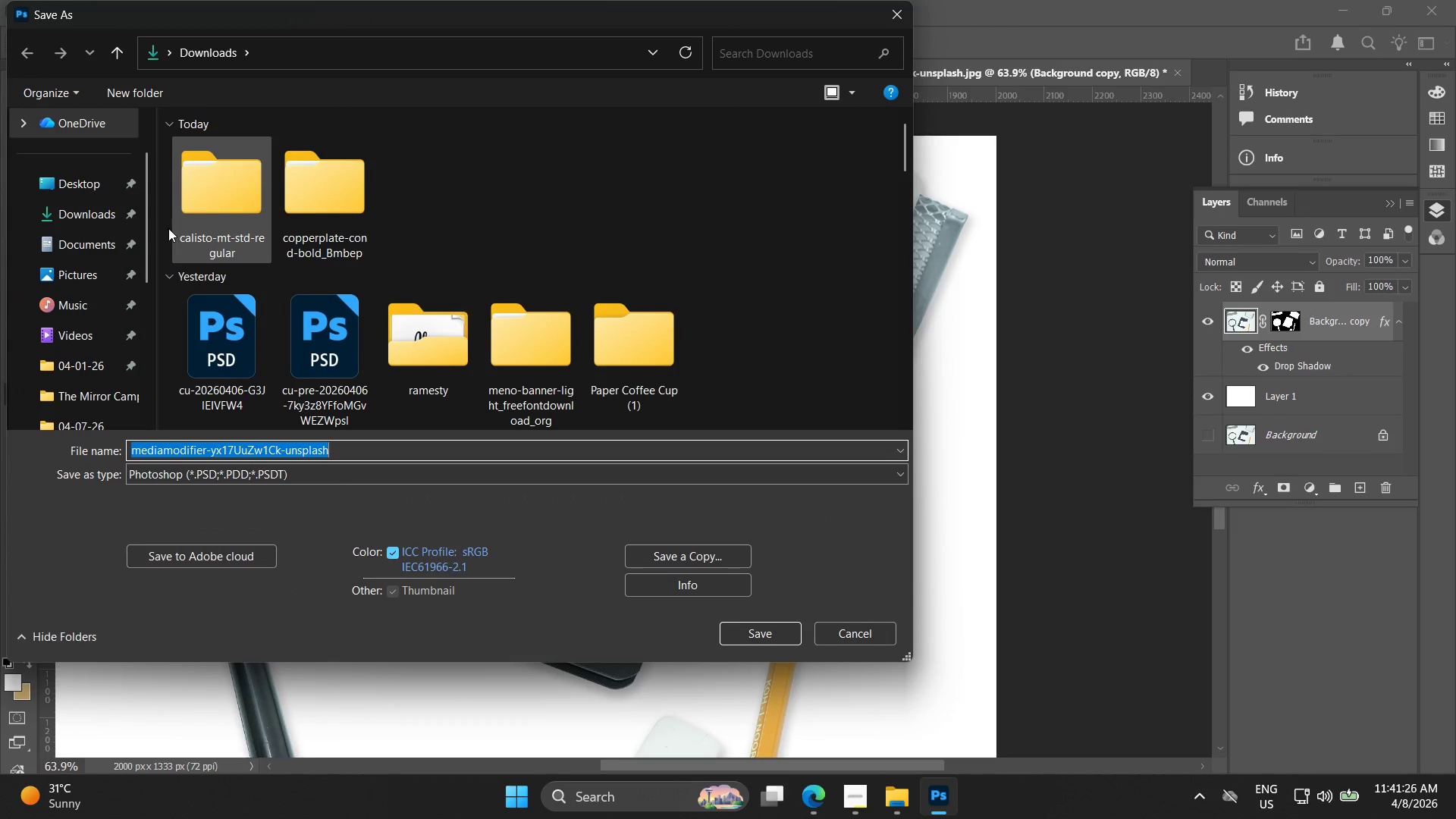 
scroll: coordinate [146, 287], scroll_direction: down, amount: 3.0
 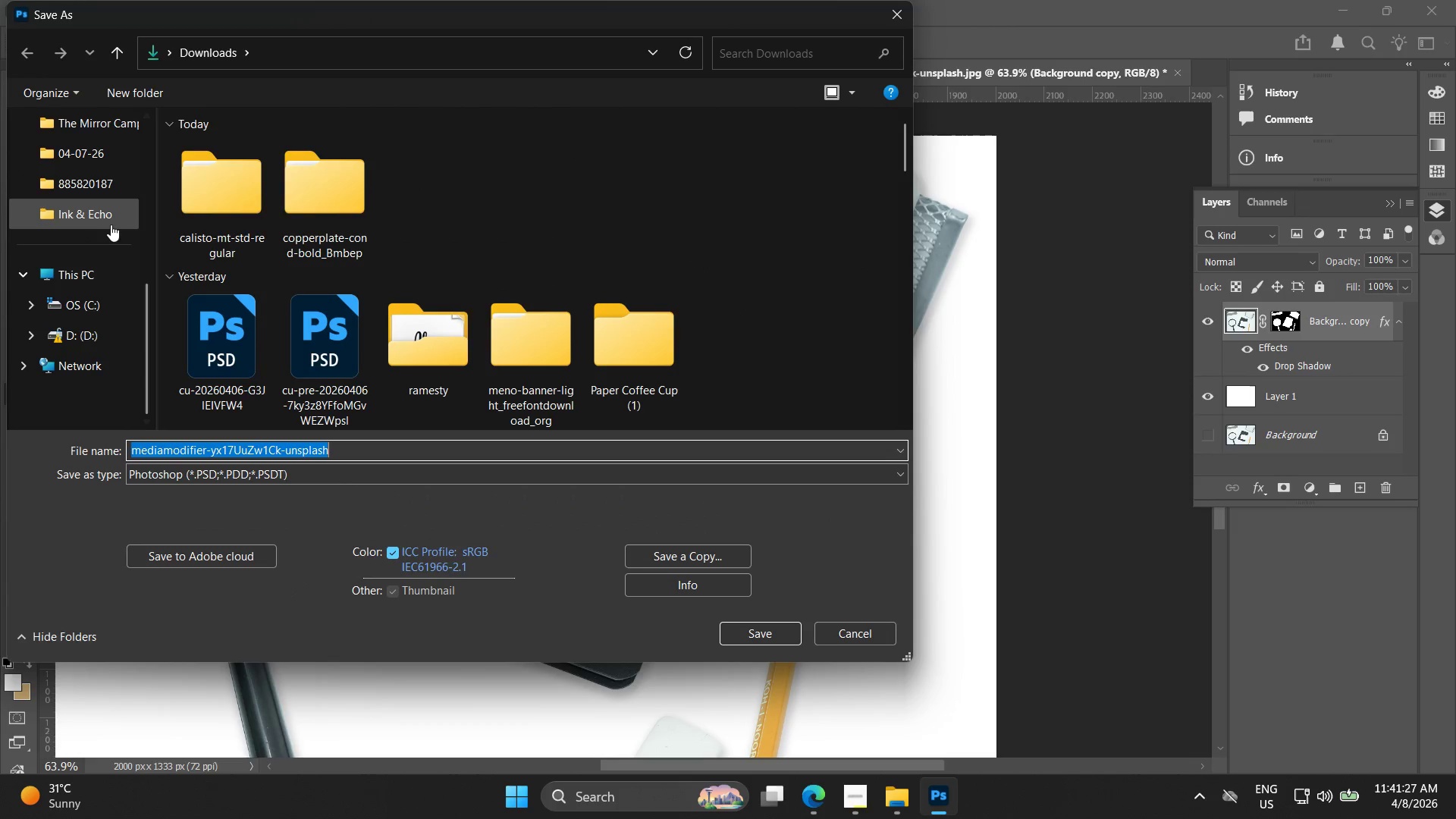 
left_click([111, 224])
 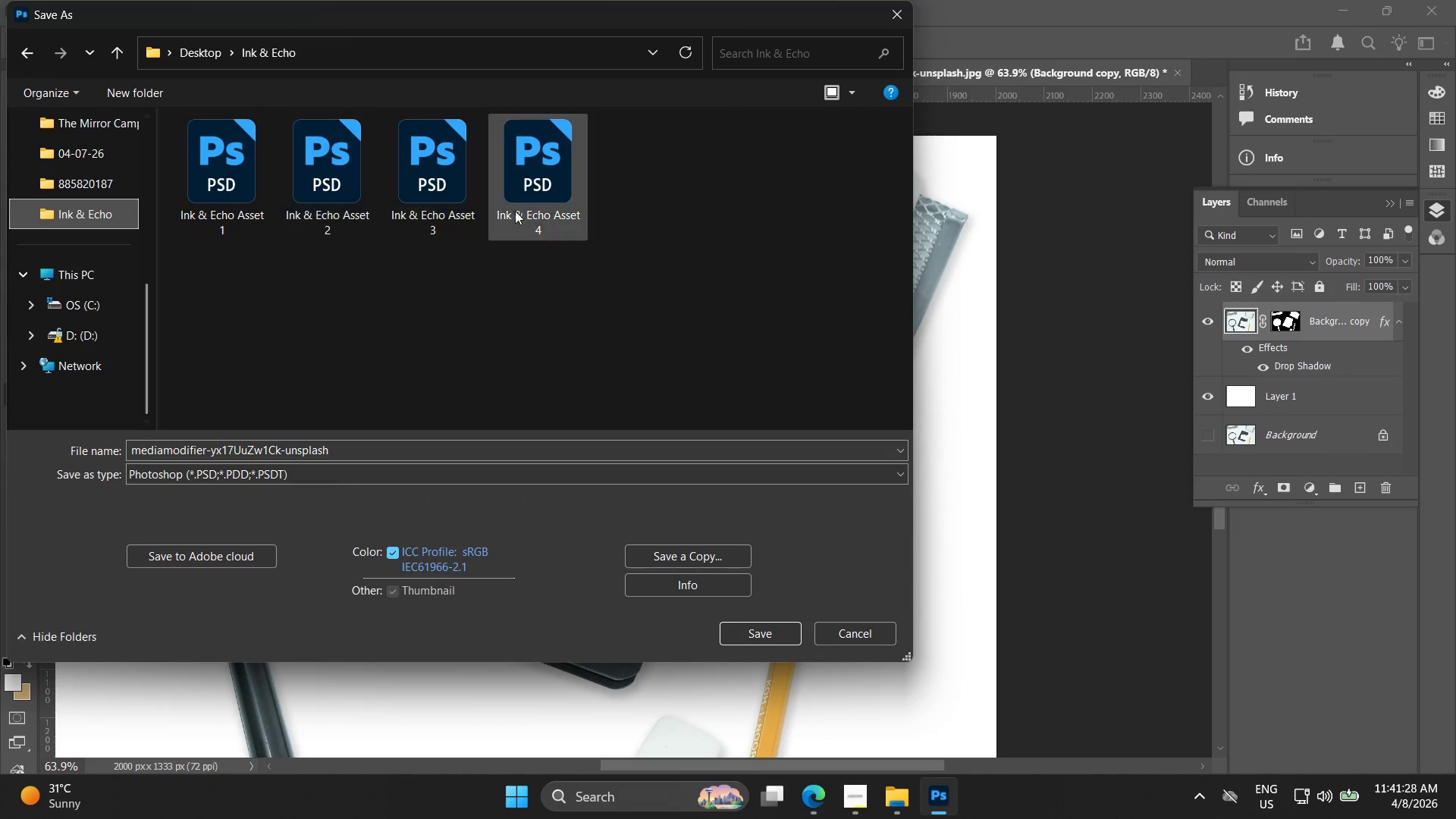 
left_click([519, 202])
 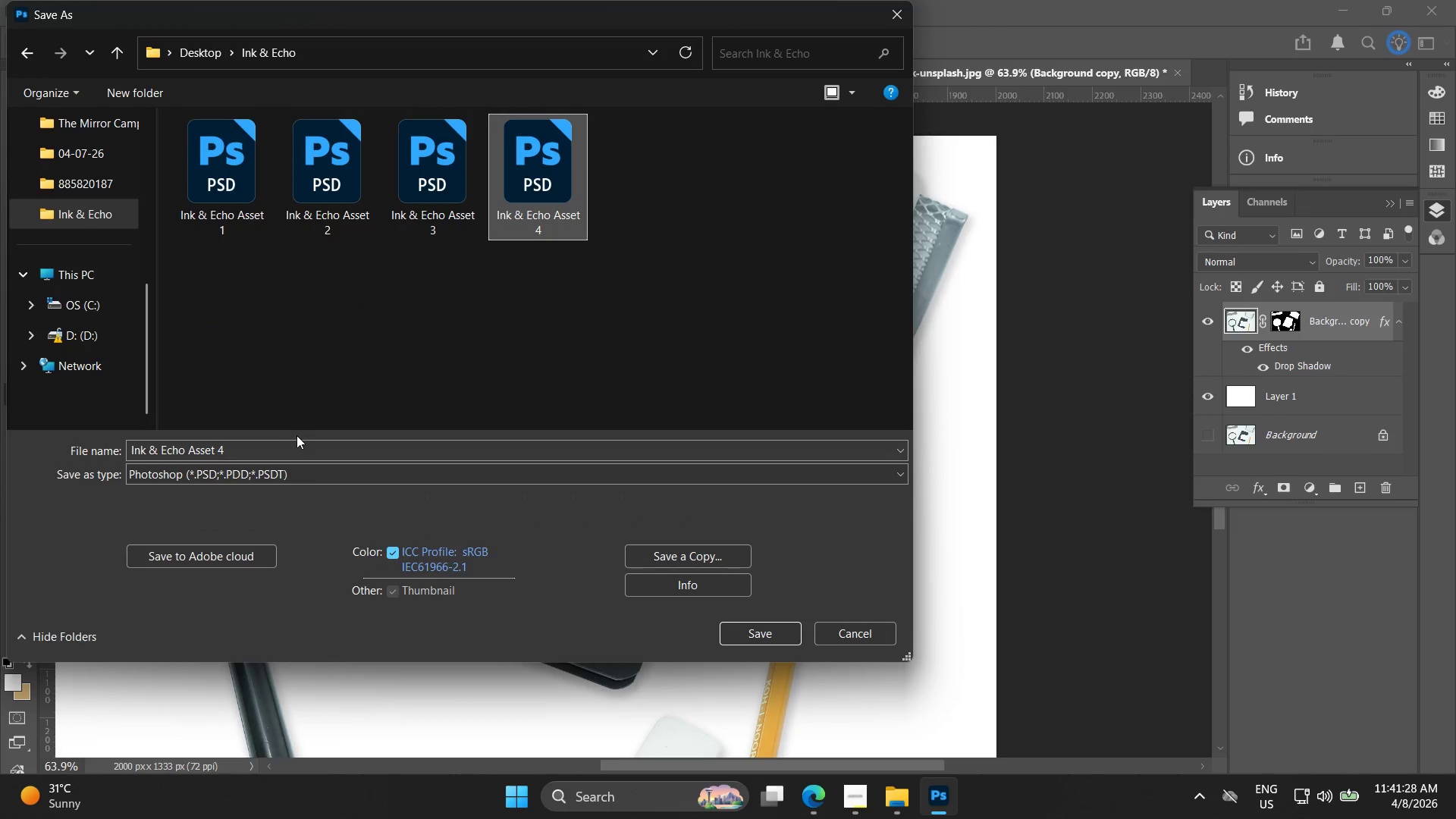 
left_click([300, 444])
 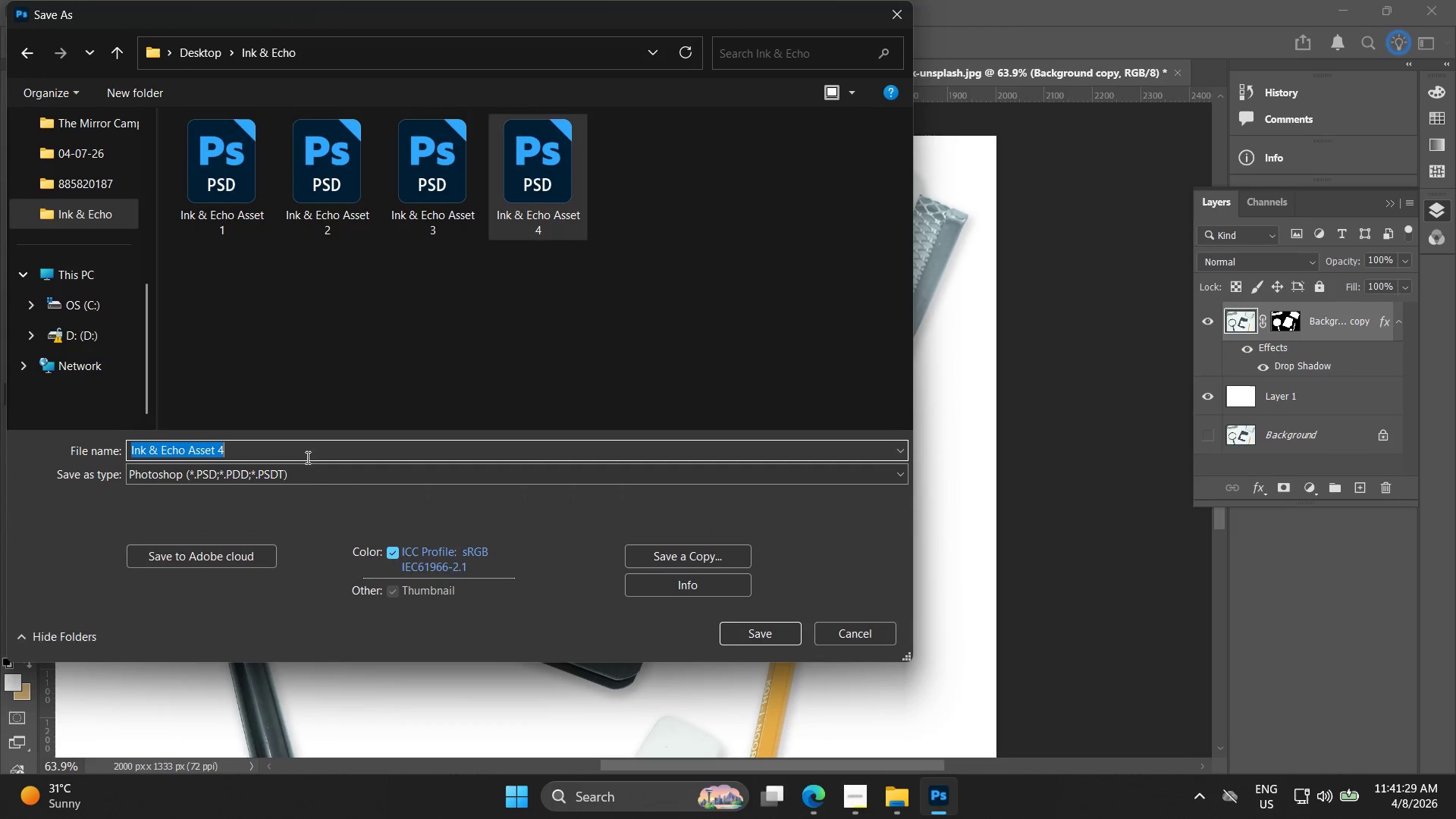 
left_click([308, 453])
 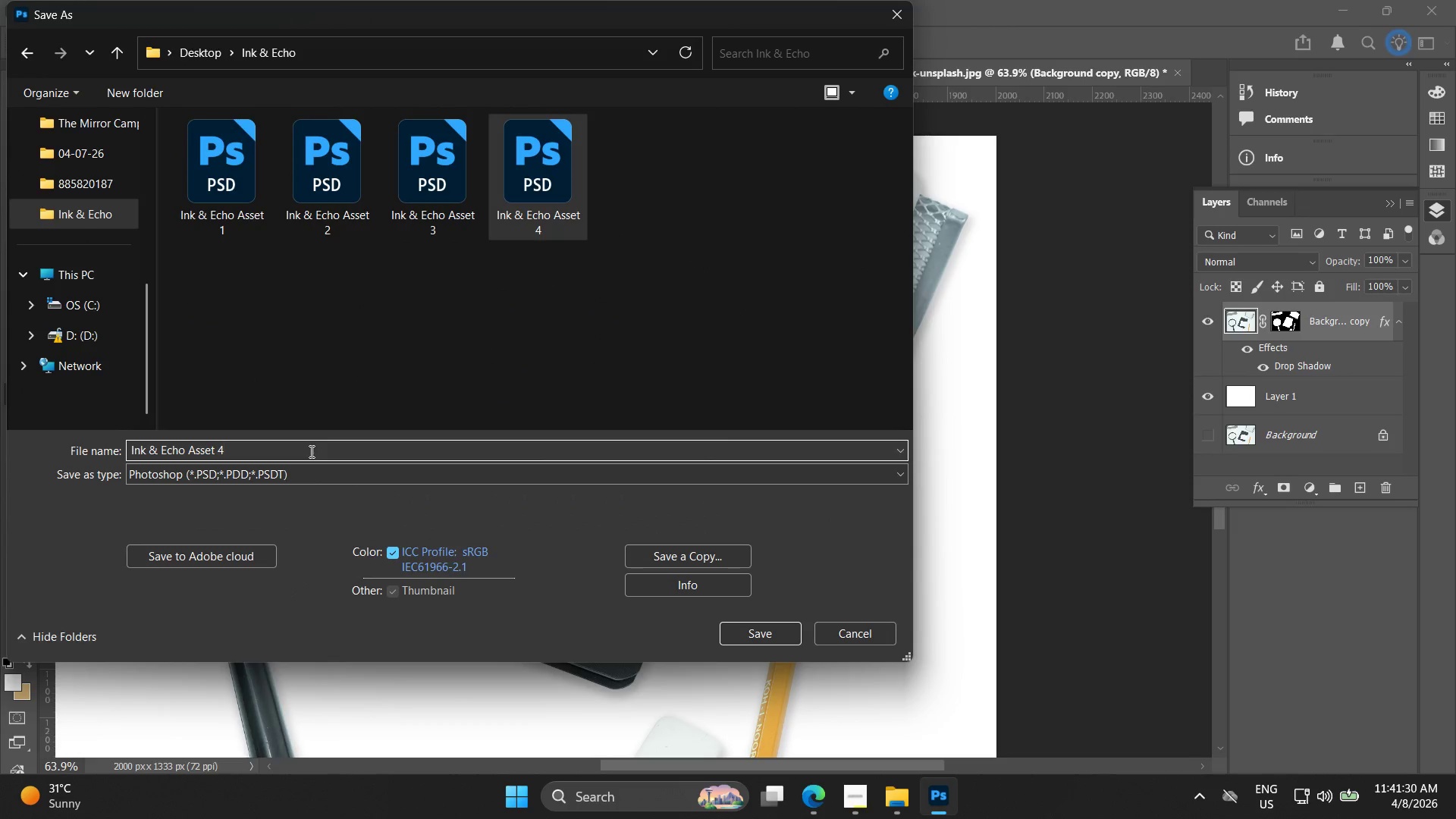 
key(Equal)
 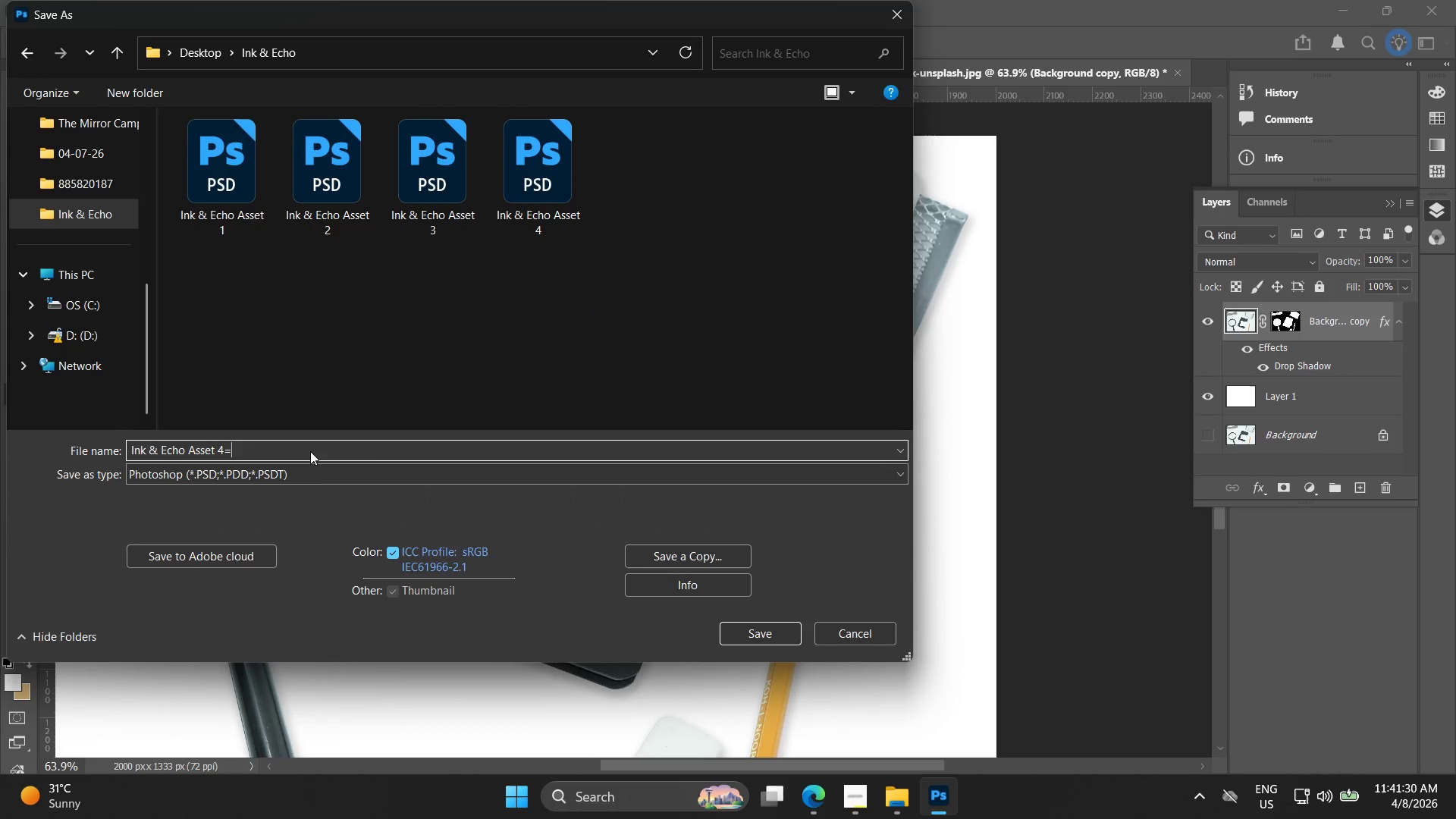 
key(5)
 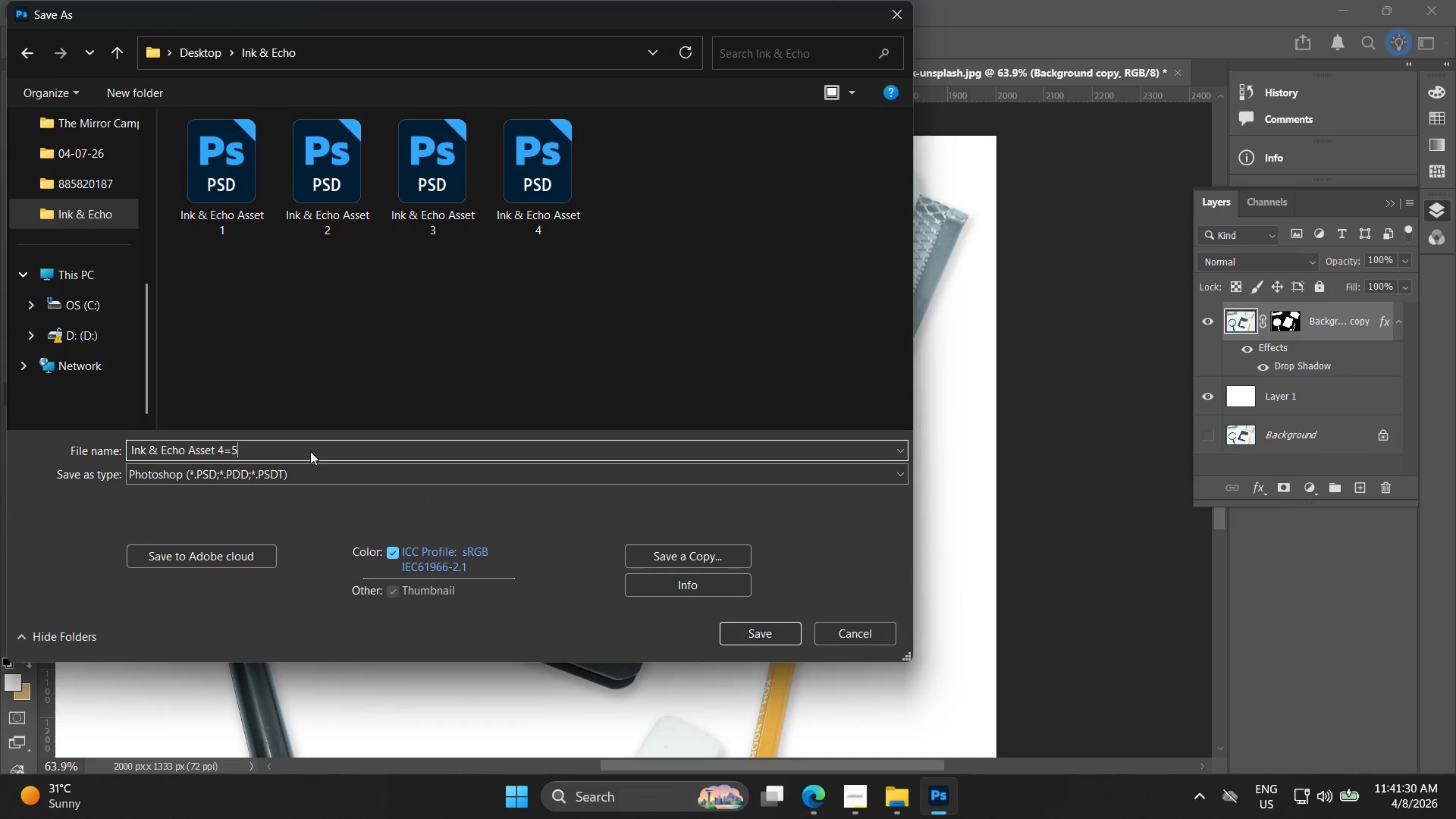 
key(Backspace)
 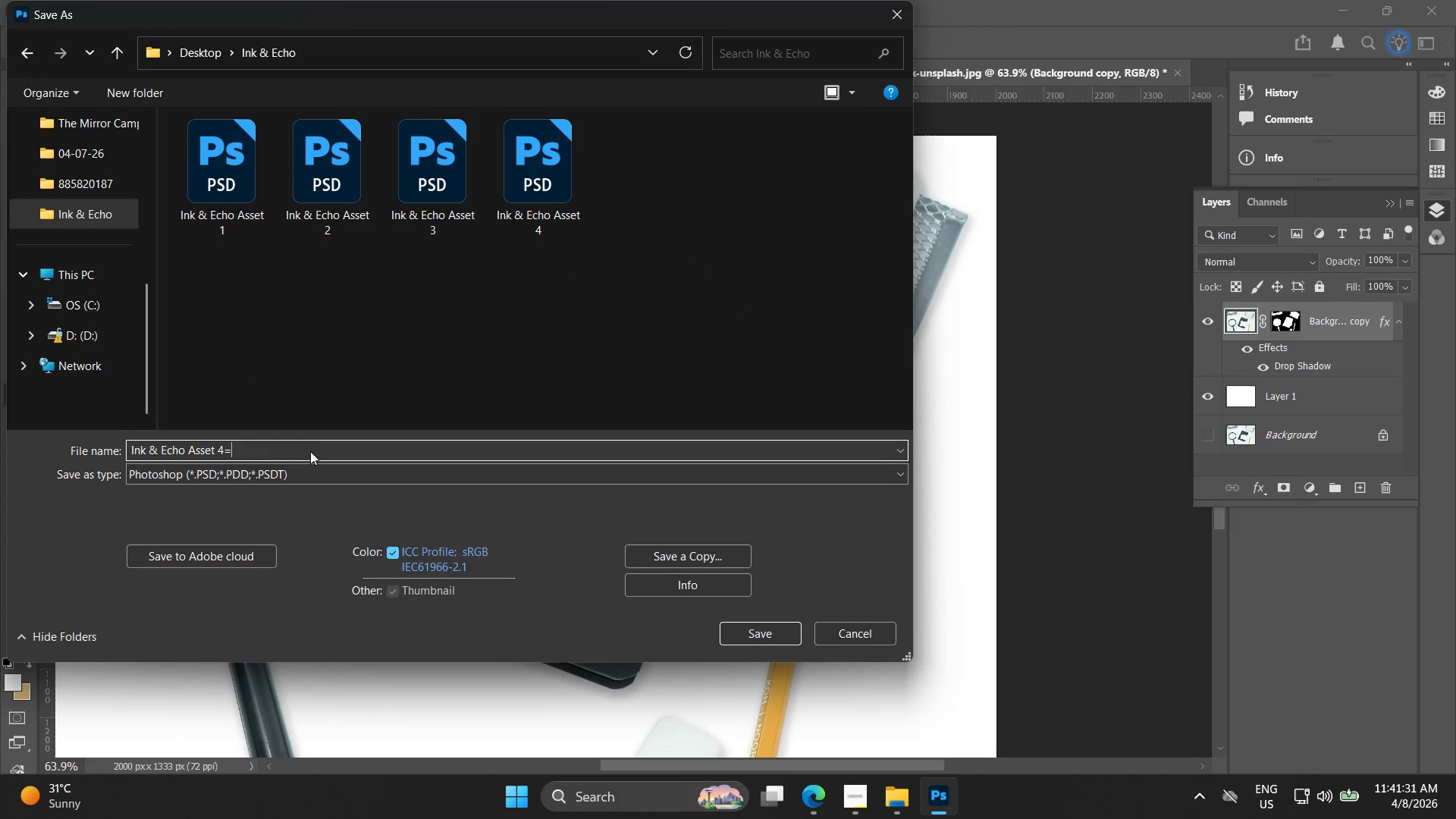 
key(Backspace)
 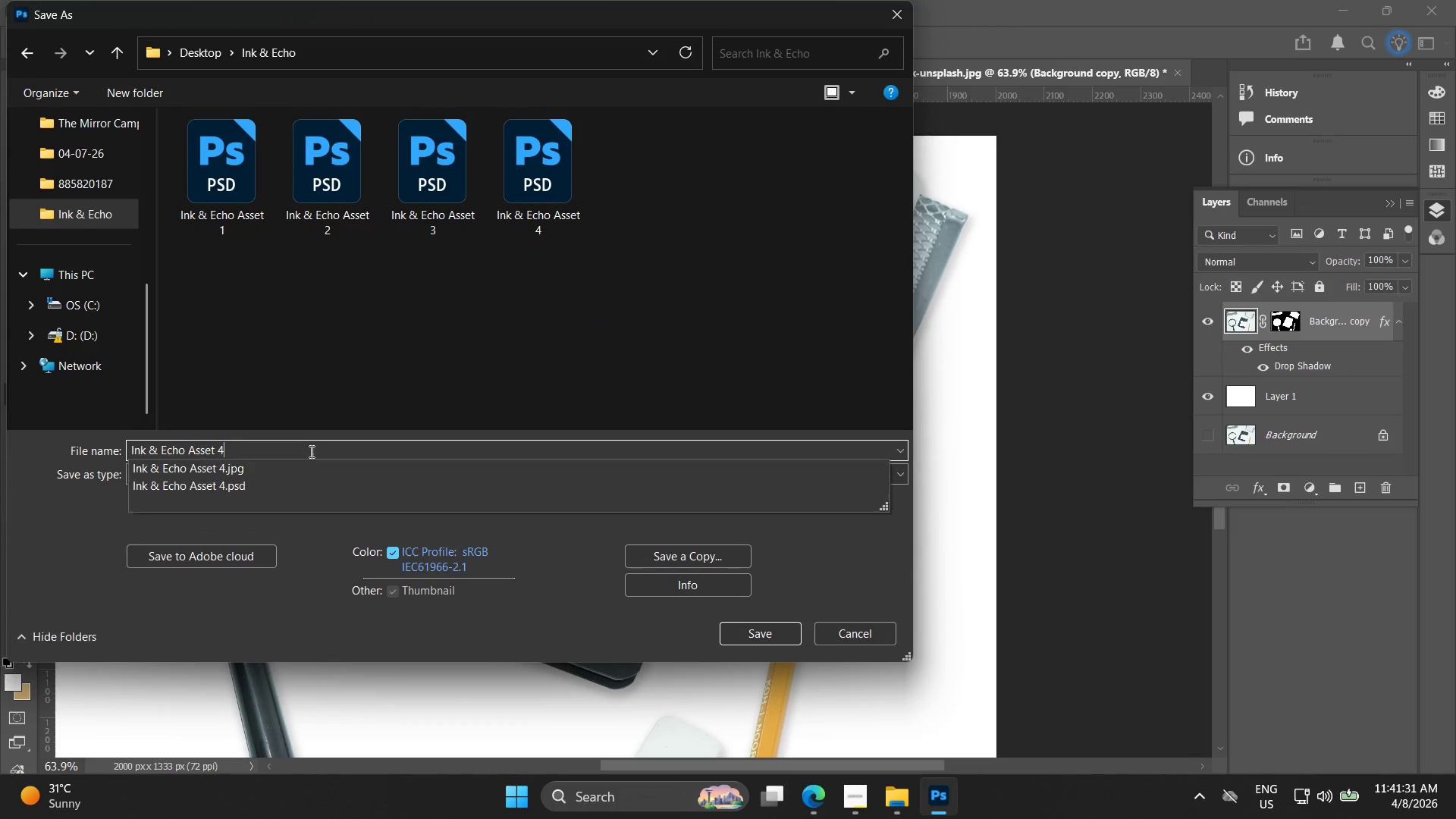 
key(Backspace)
 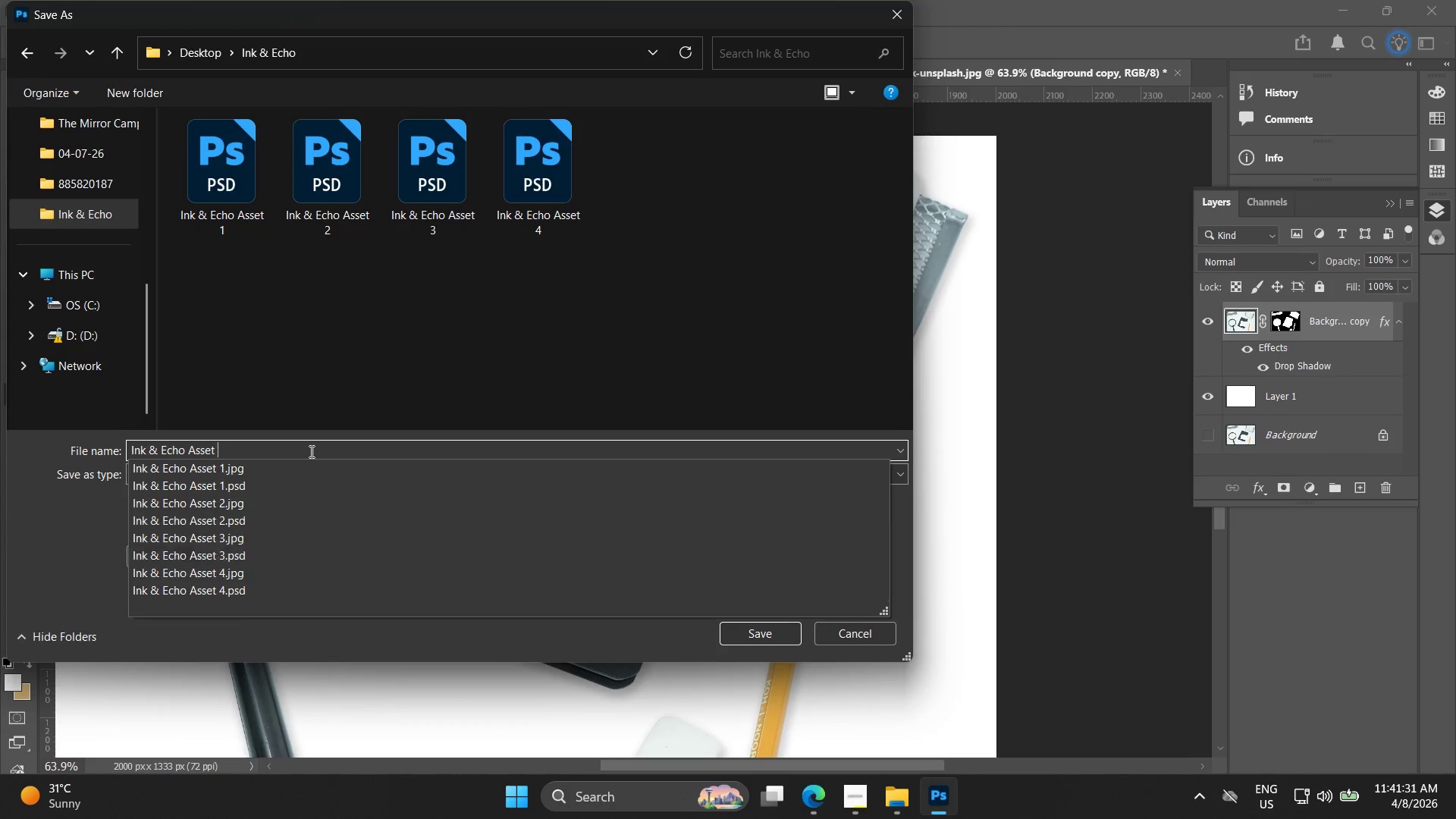 
key(5)
 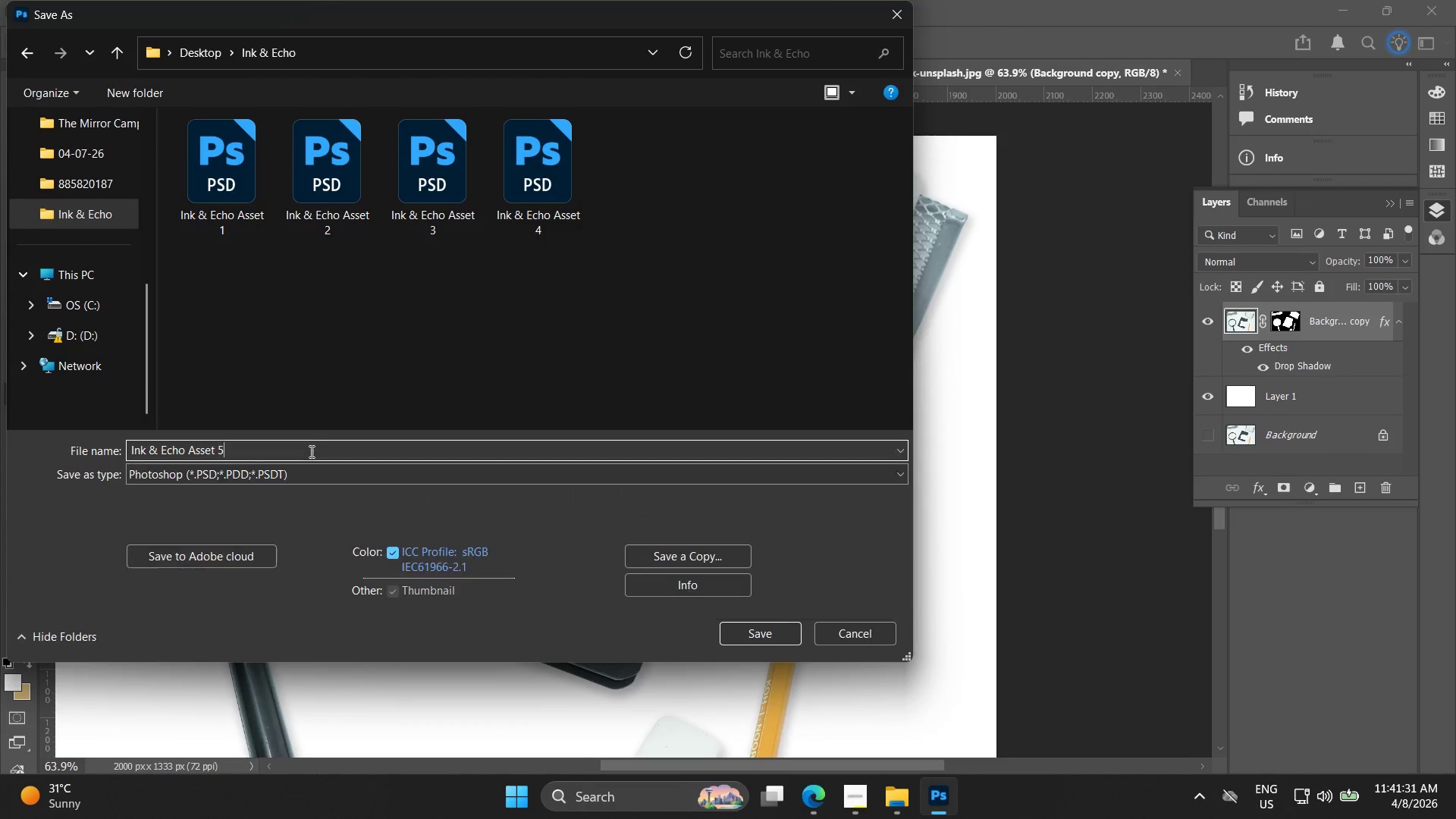 
key(Enter)
 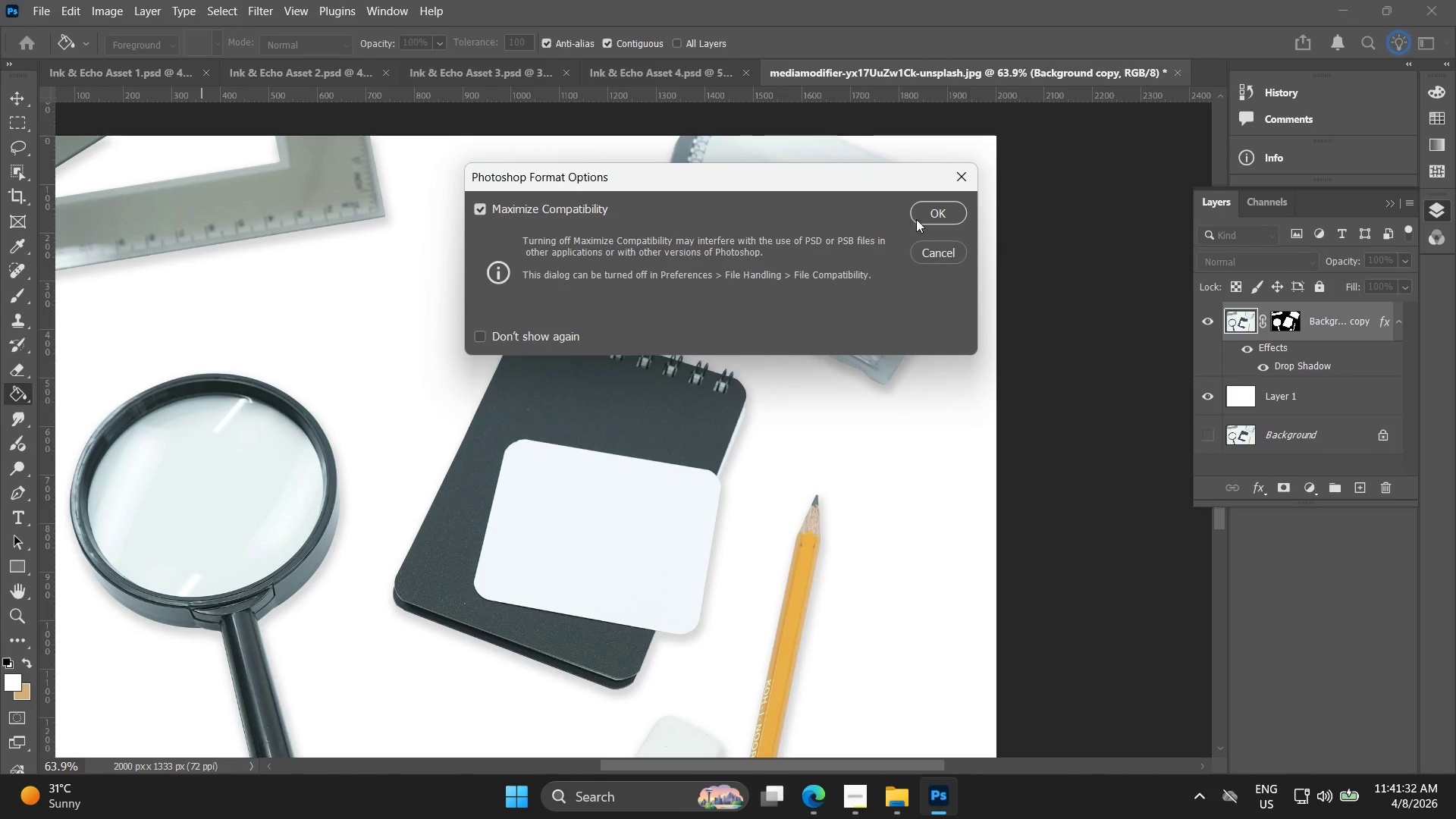 
left_click([932, 215])
 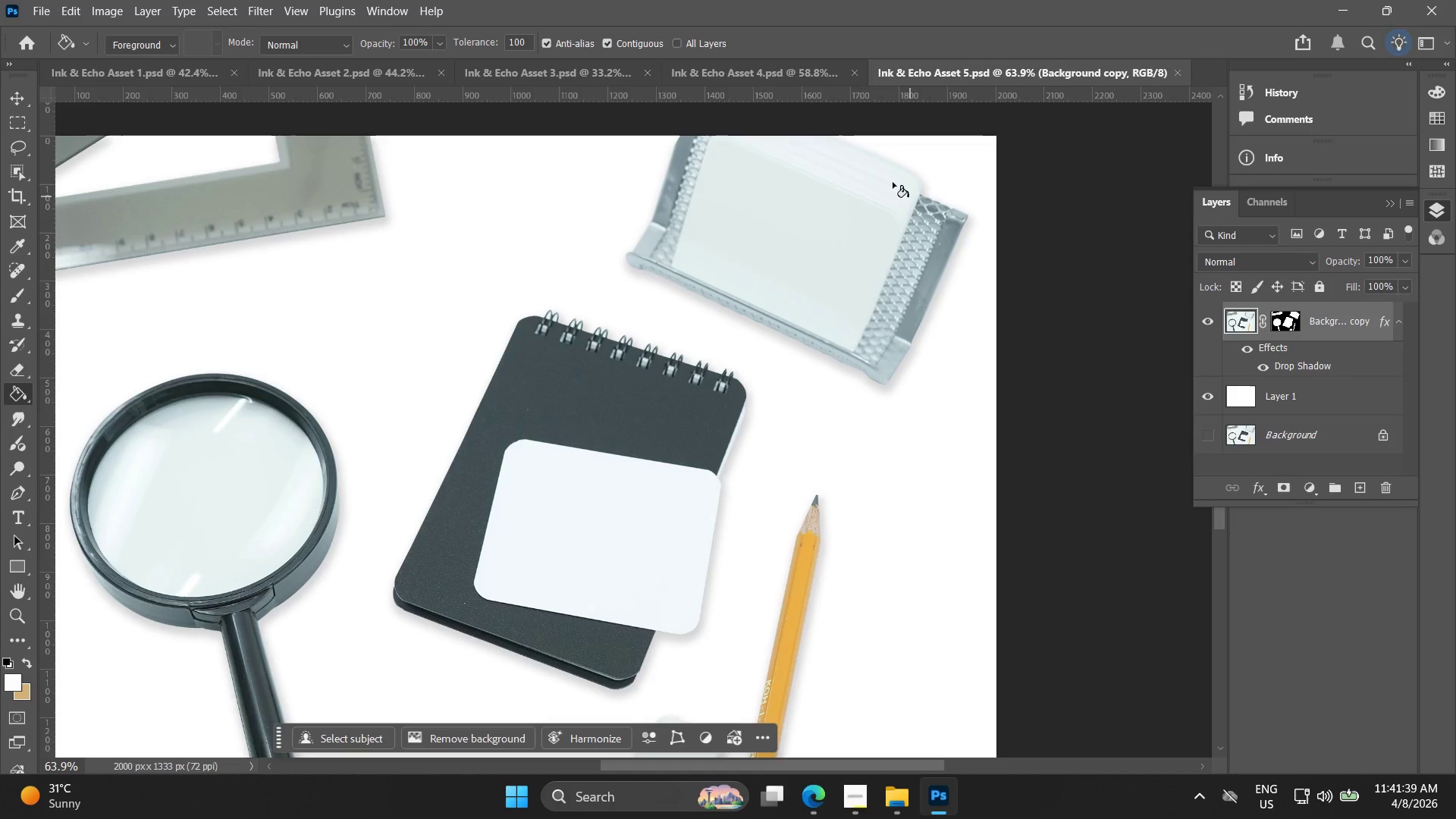 
wait(11.81)
 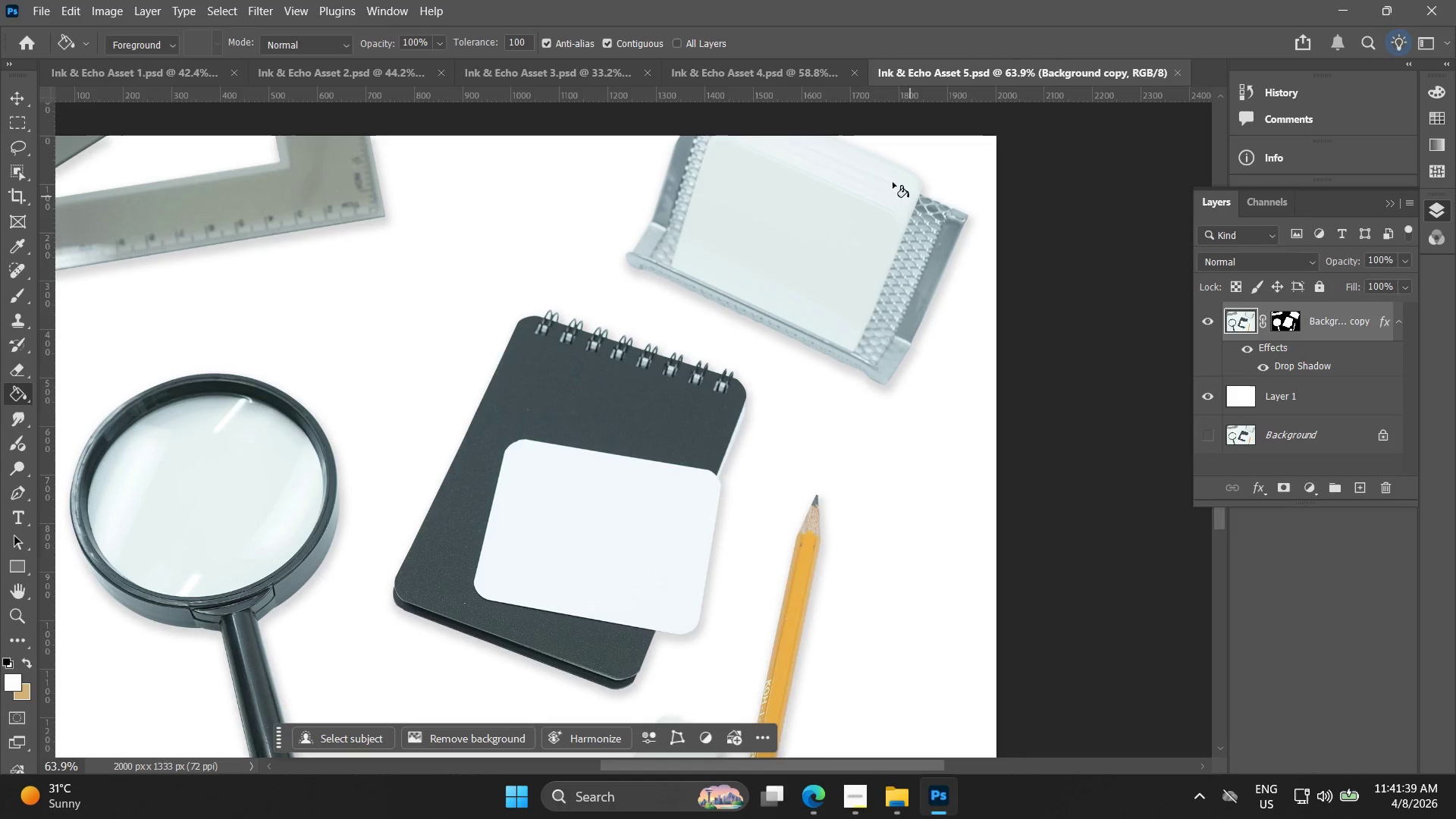 
left_click([96, 14])
 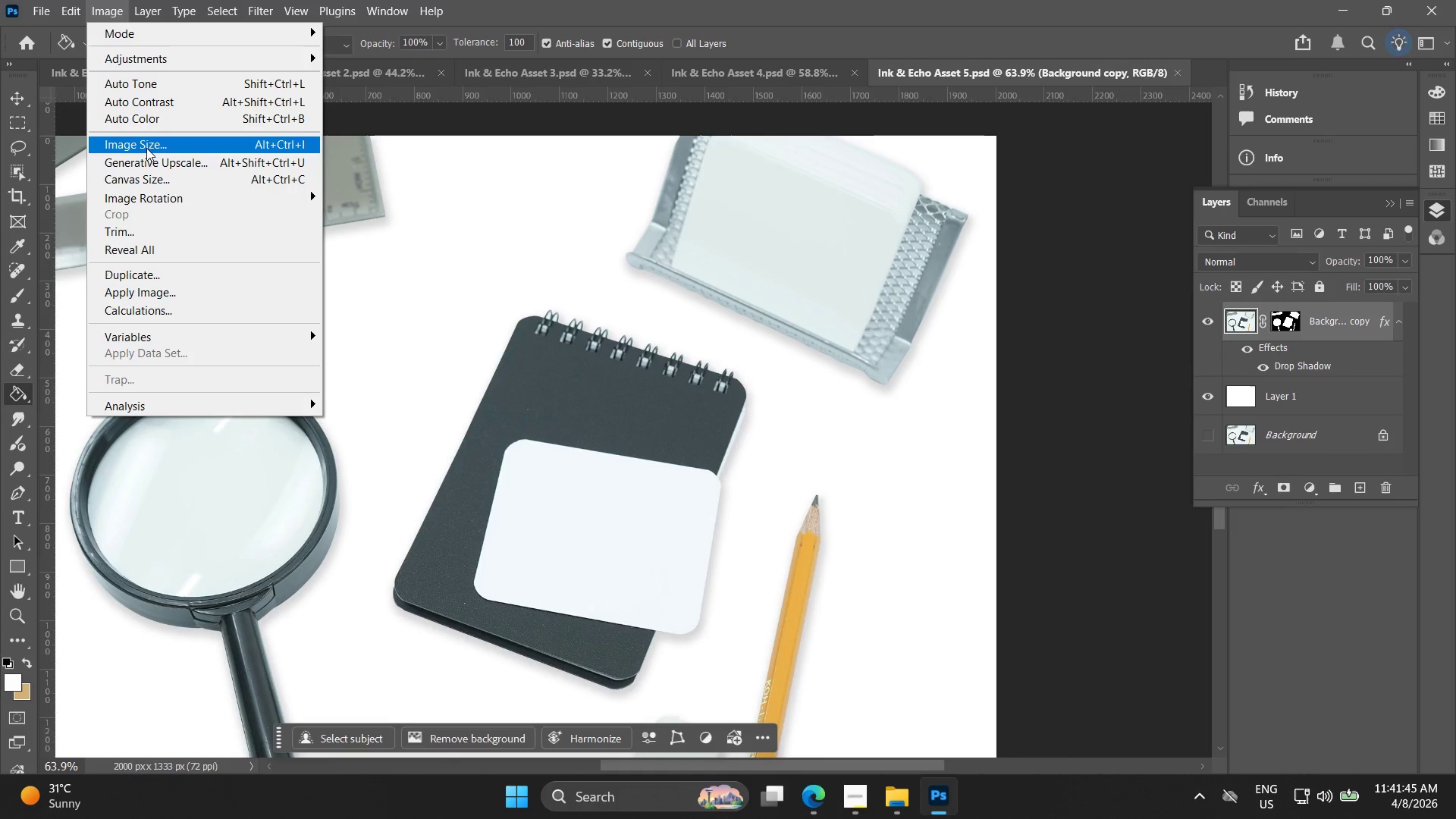 
left_click([144, 145])
 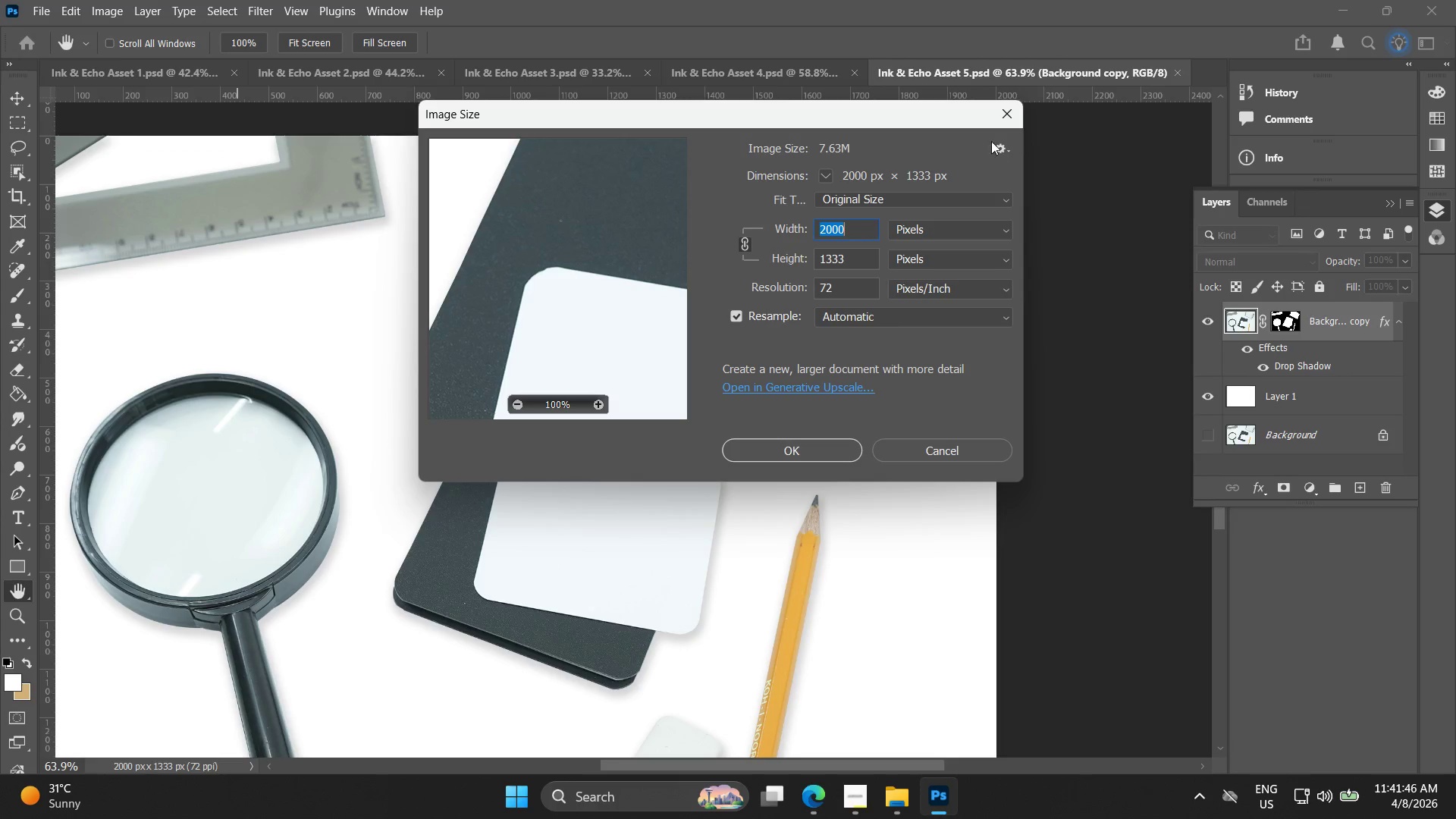 
left_click([1012, 114])
 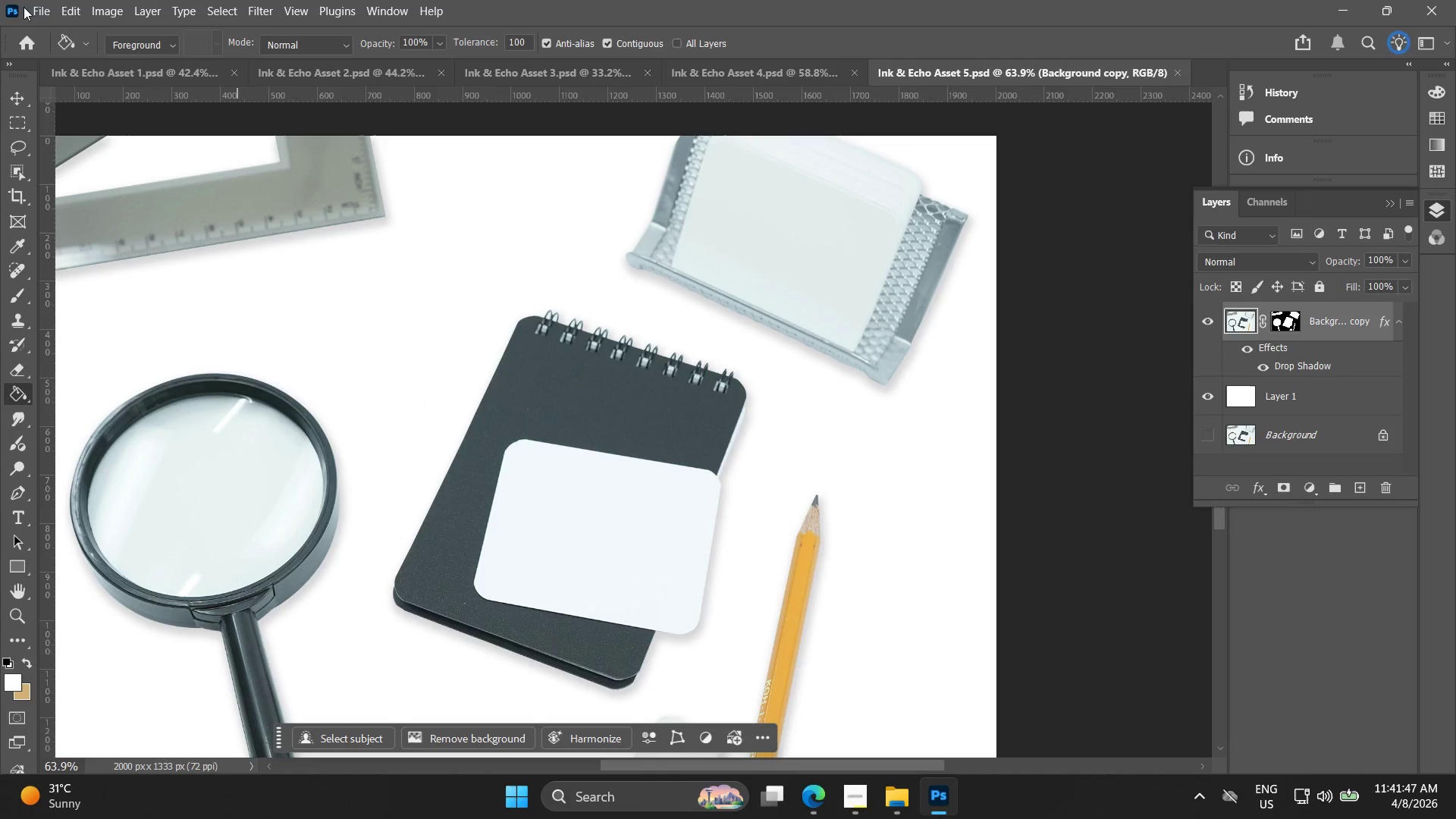 
left_click([45, 5])
 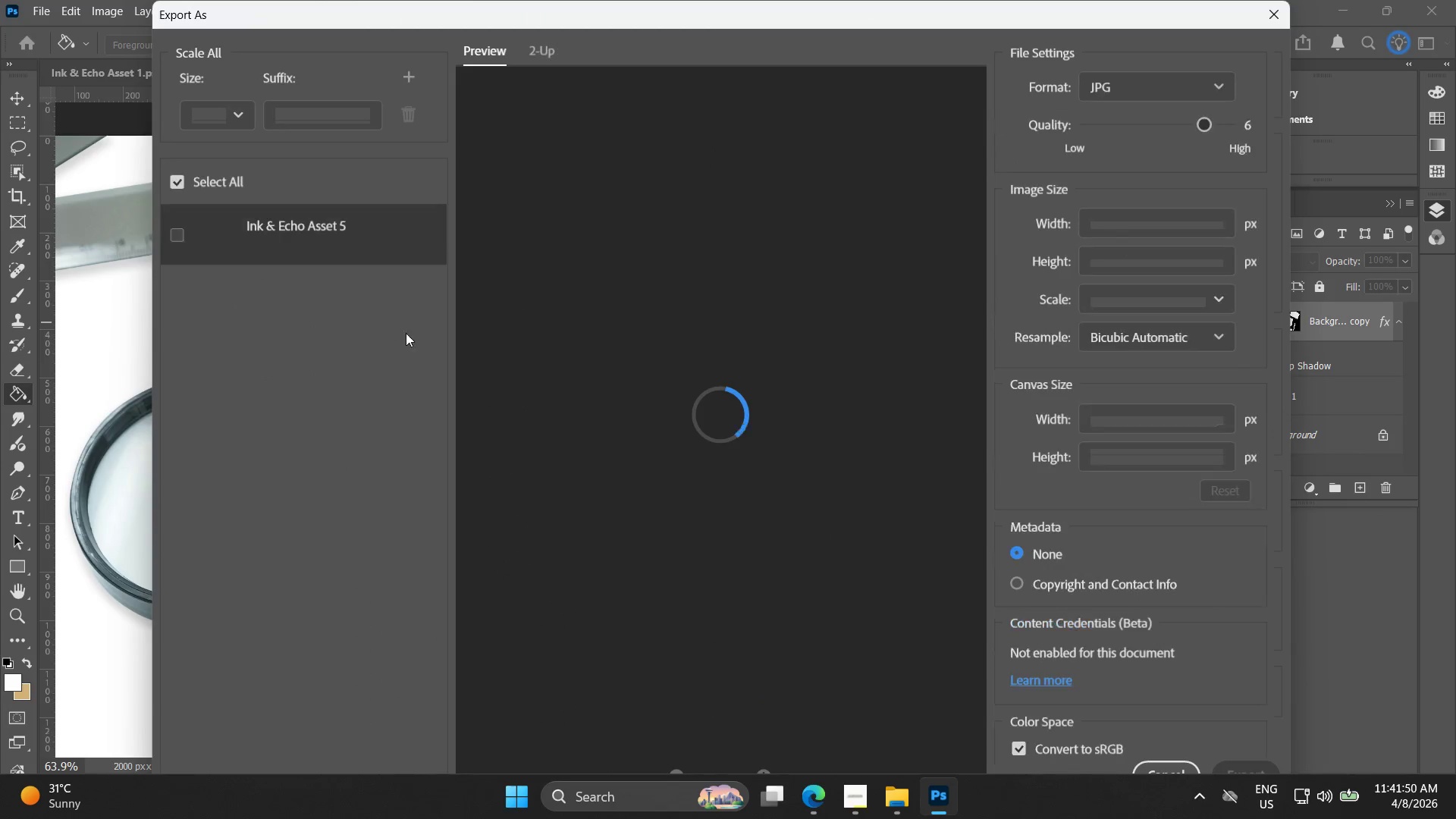 
left_click([1248, 766])
 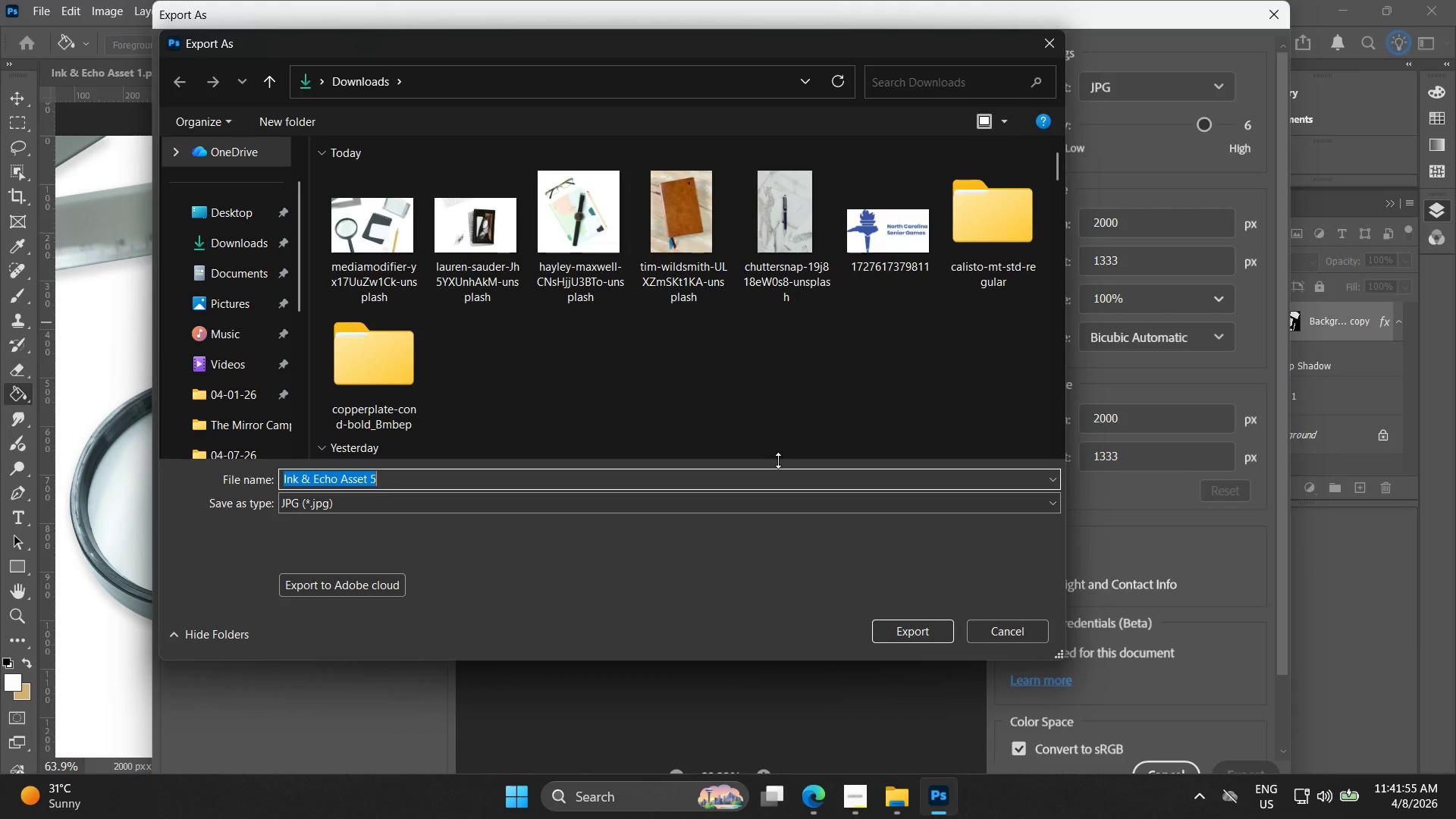 
scroll: coordinate [263, 416], scroll_direction: down, amount: 2.0
 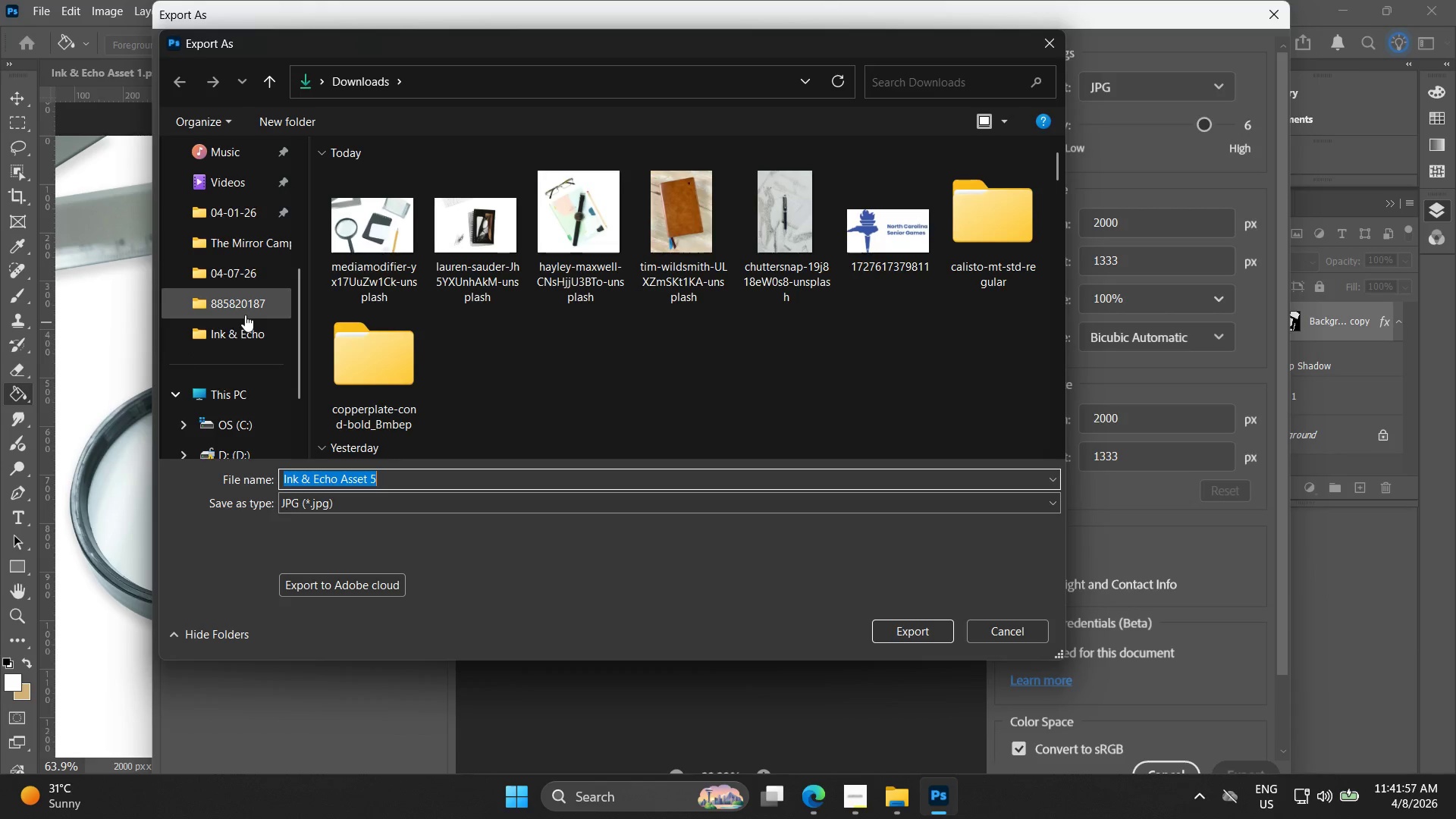 
left_click([239, 331])
 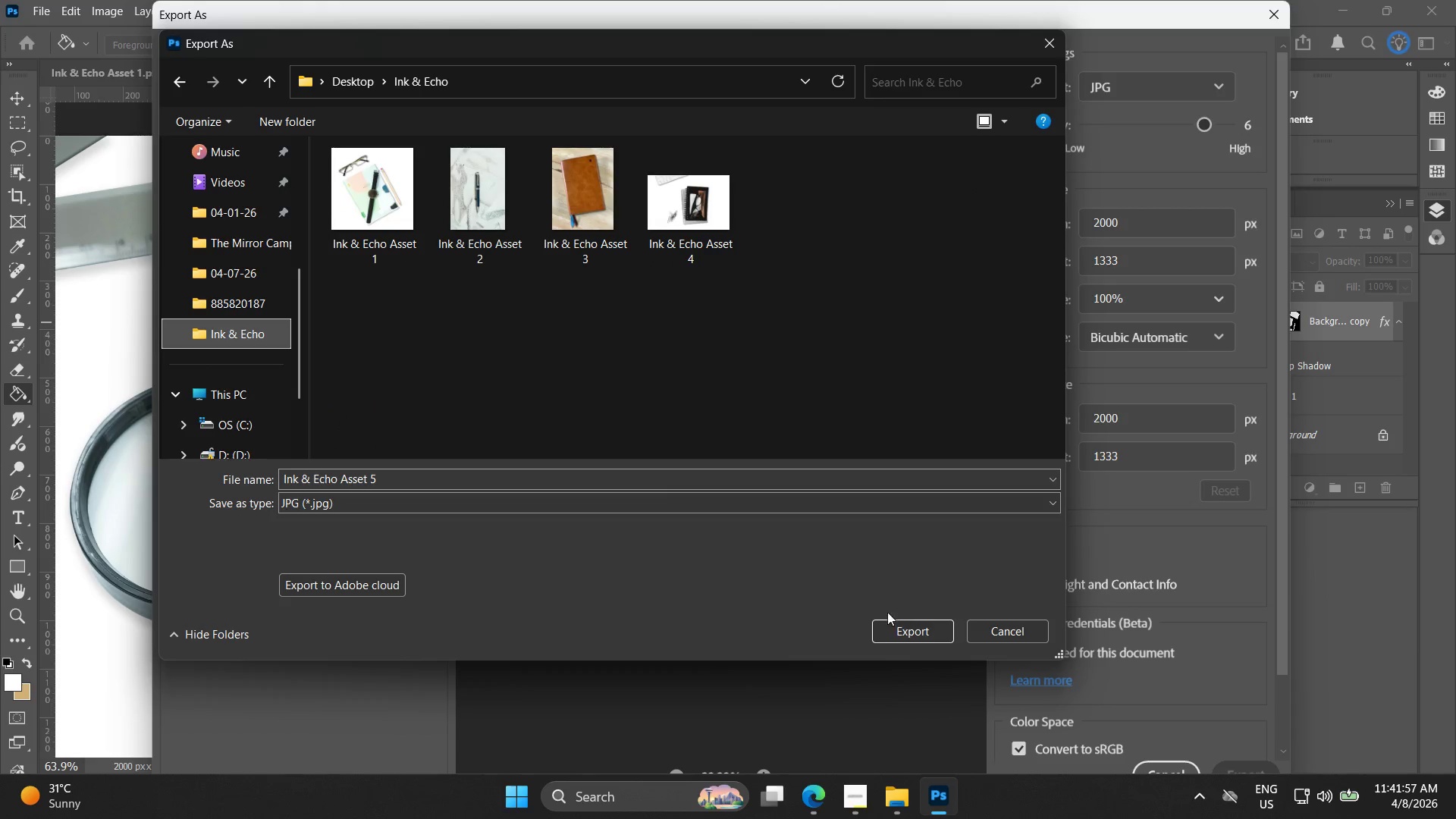 
left_click([912, 635])
 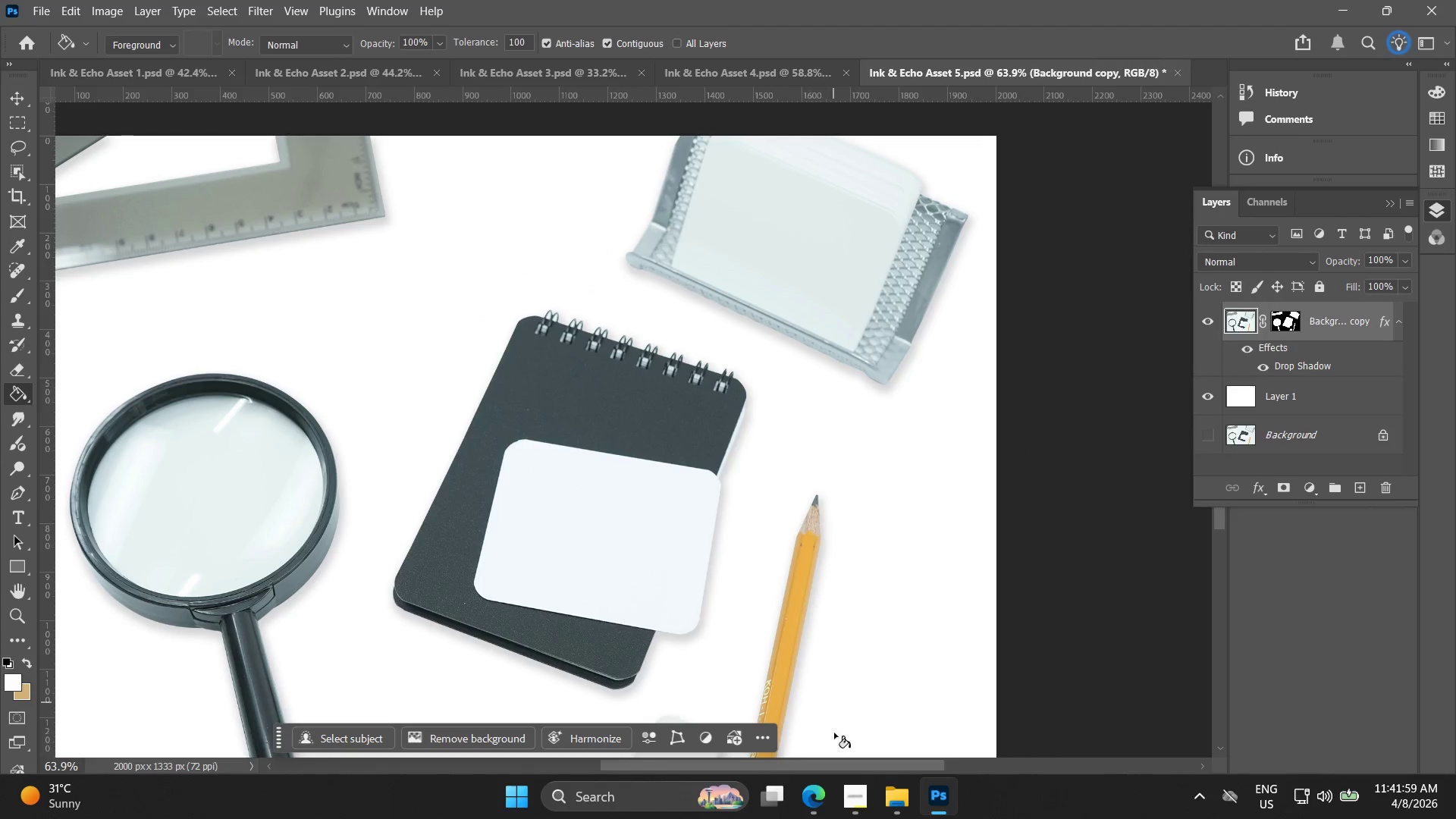 
left_click([880, 794])
 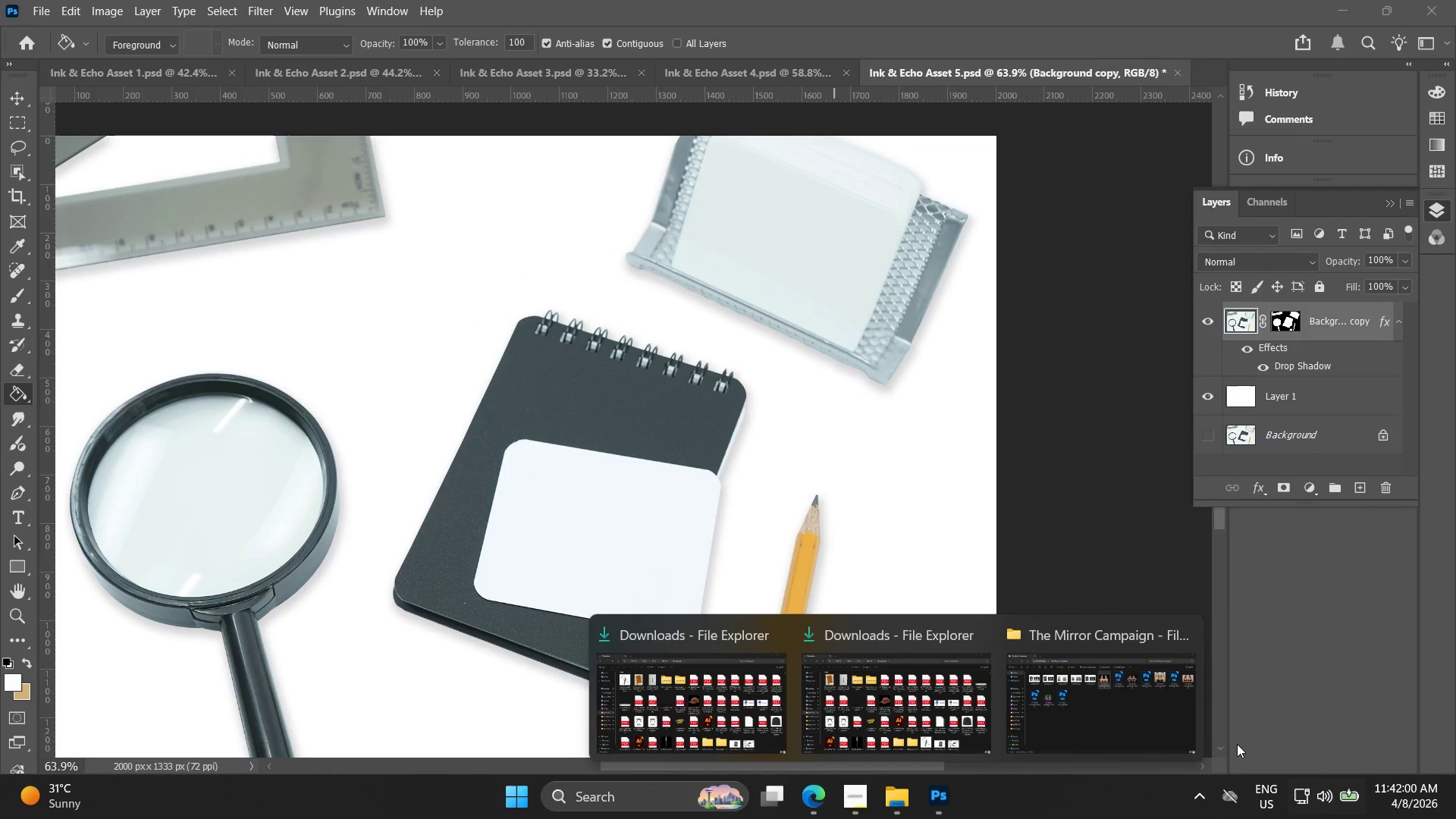 
left_click([1042, 709])
 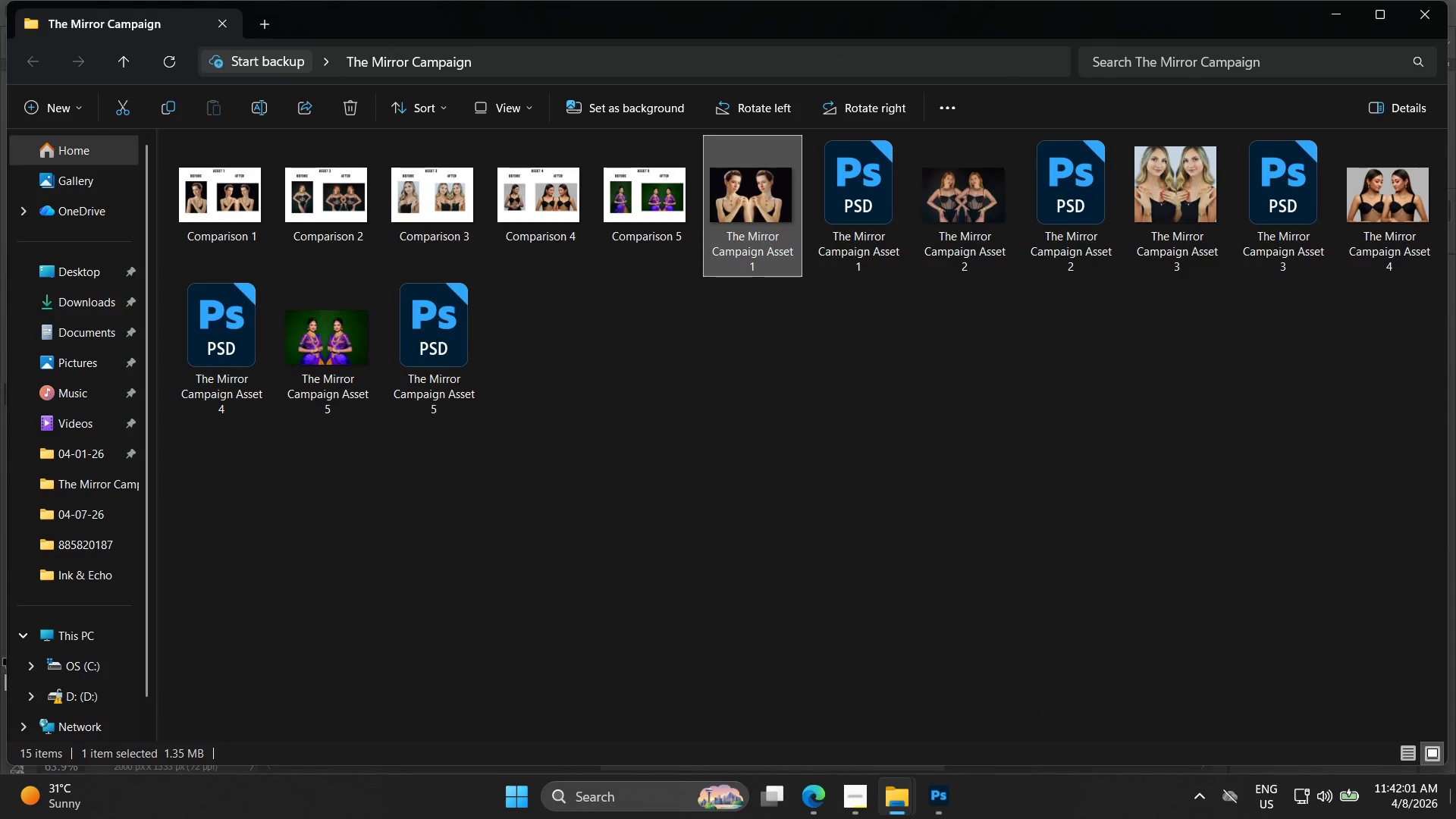 
left_click([1455, 818])
 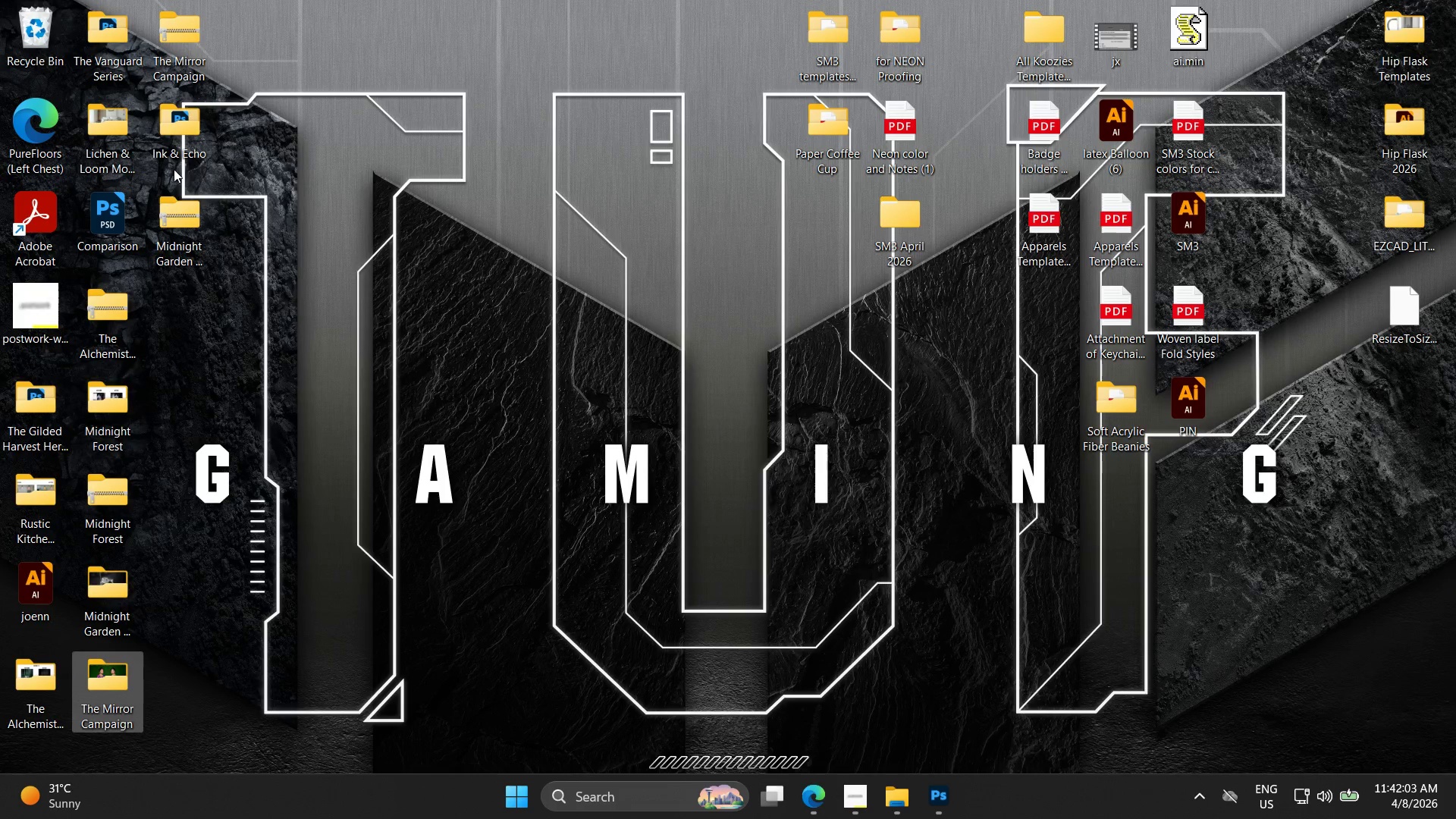 
double_click([184, 152])
 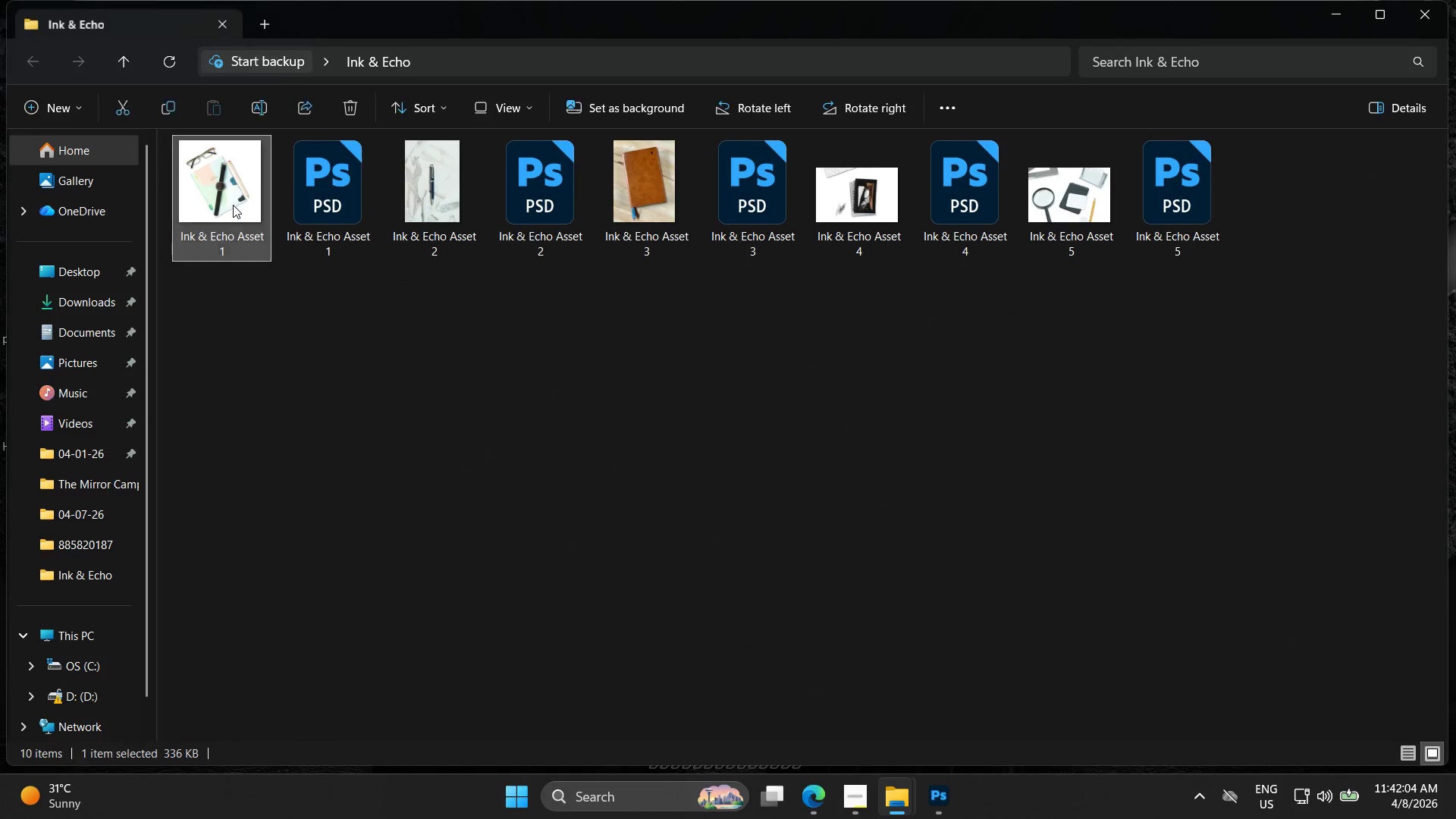 
right_click([233, 205])
 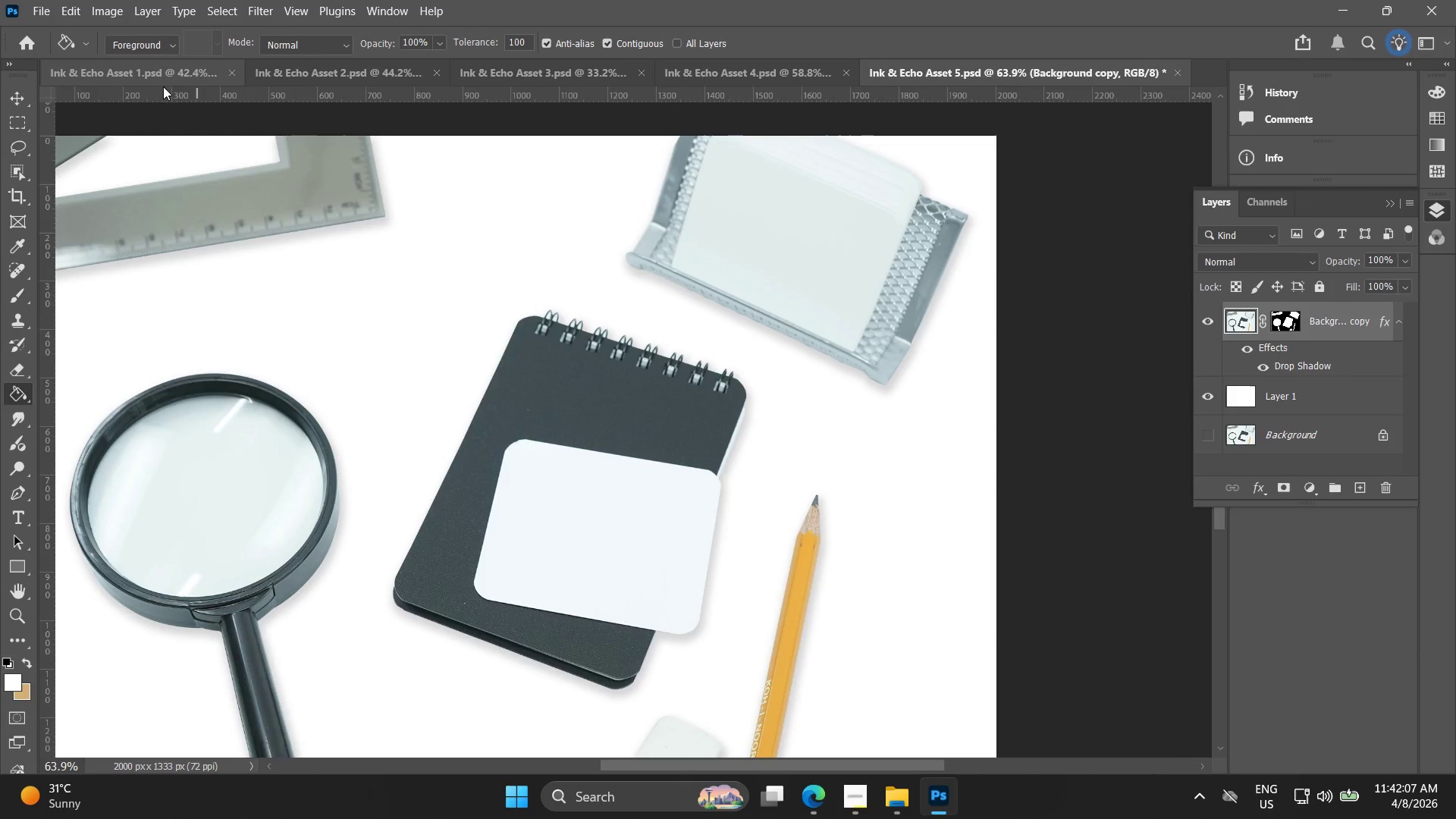 
left_click([96, 13])
 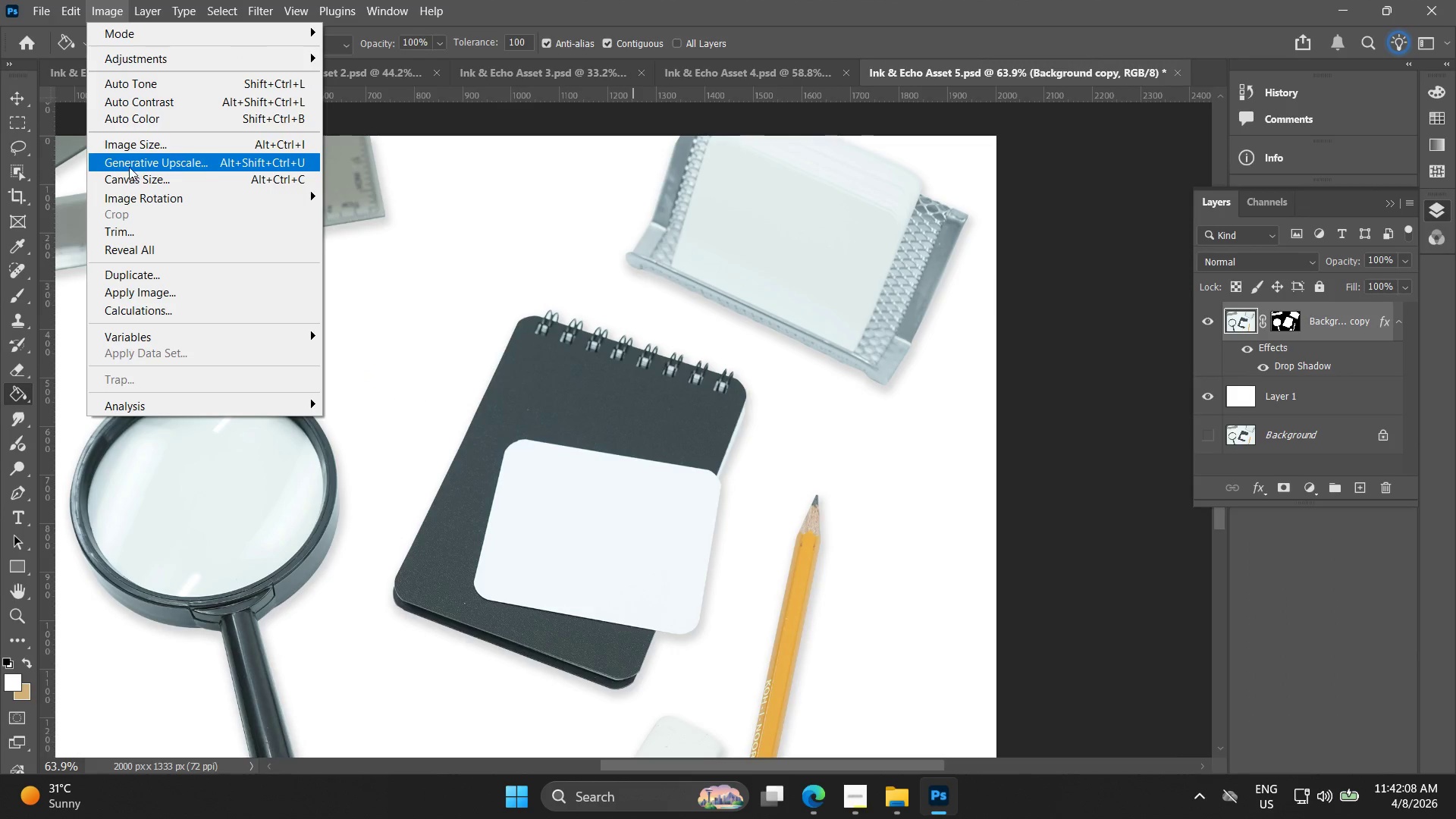 
left_click([128, 140])
 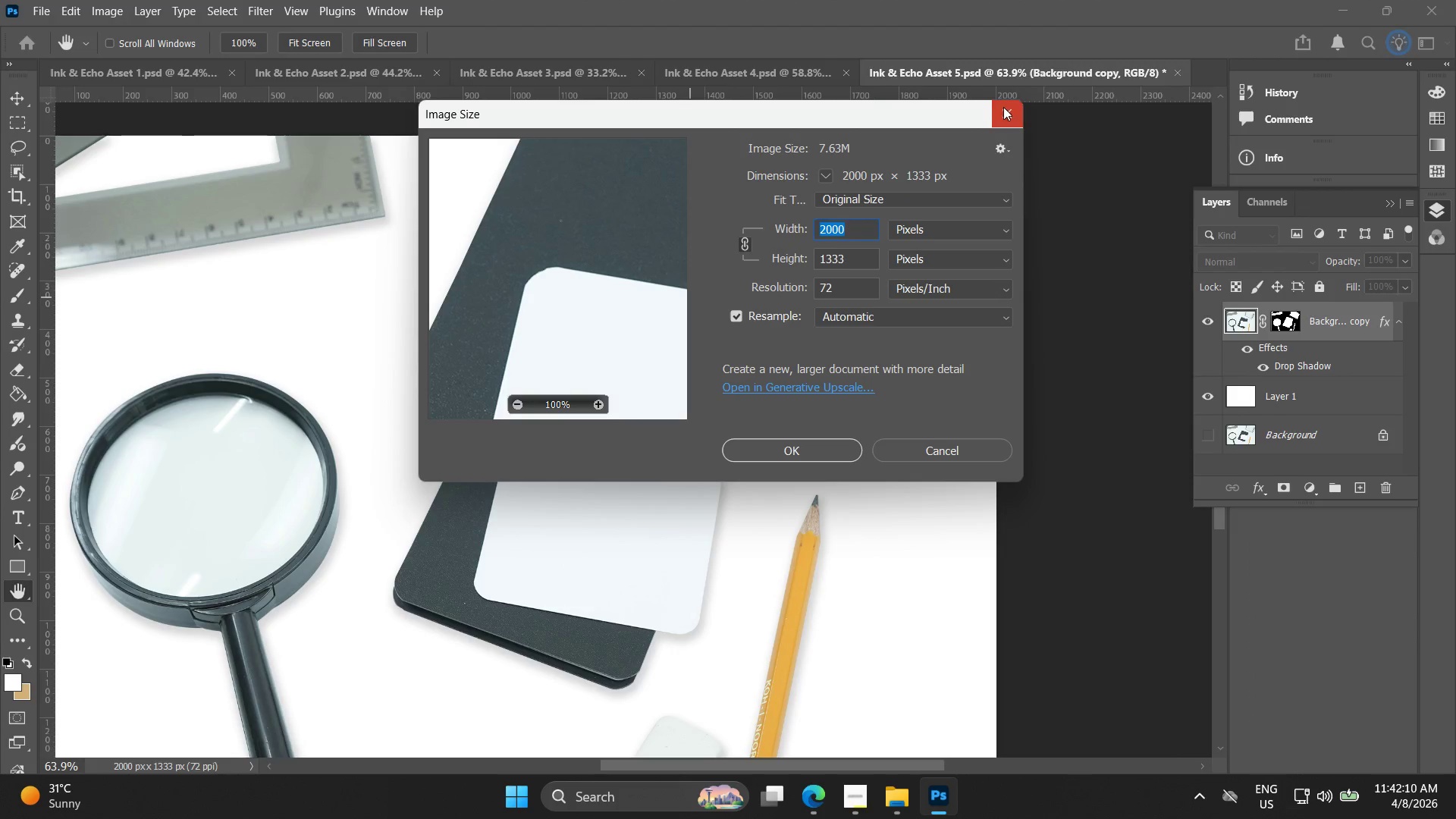 
left_click([735, 75])
 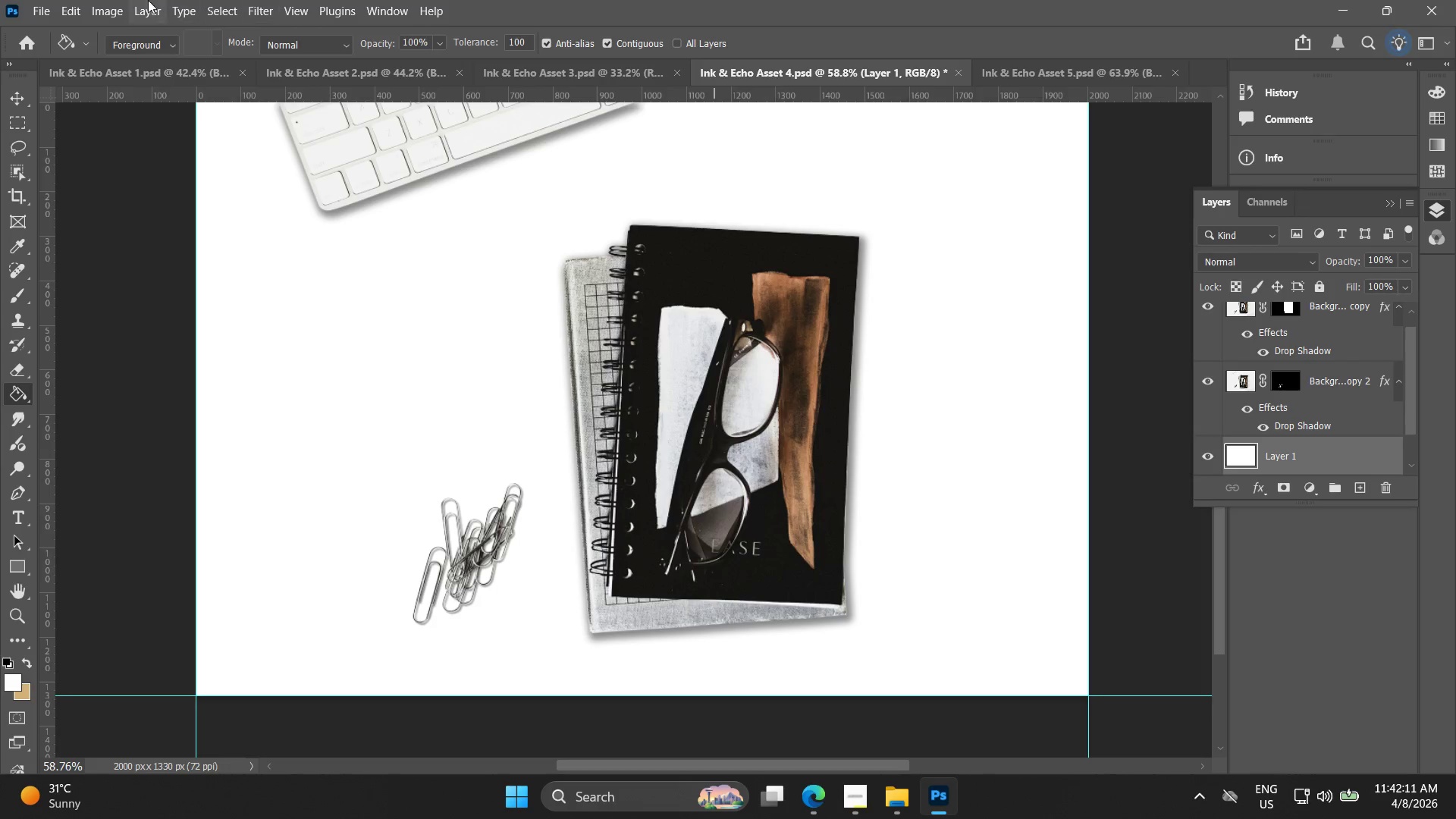 
left_click([111, 13])
 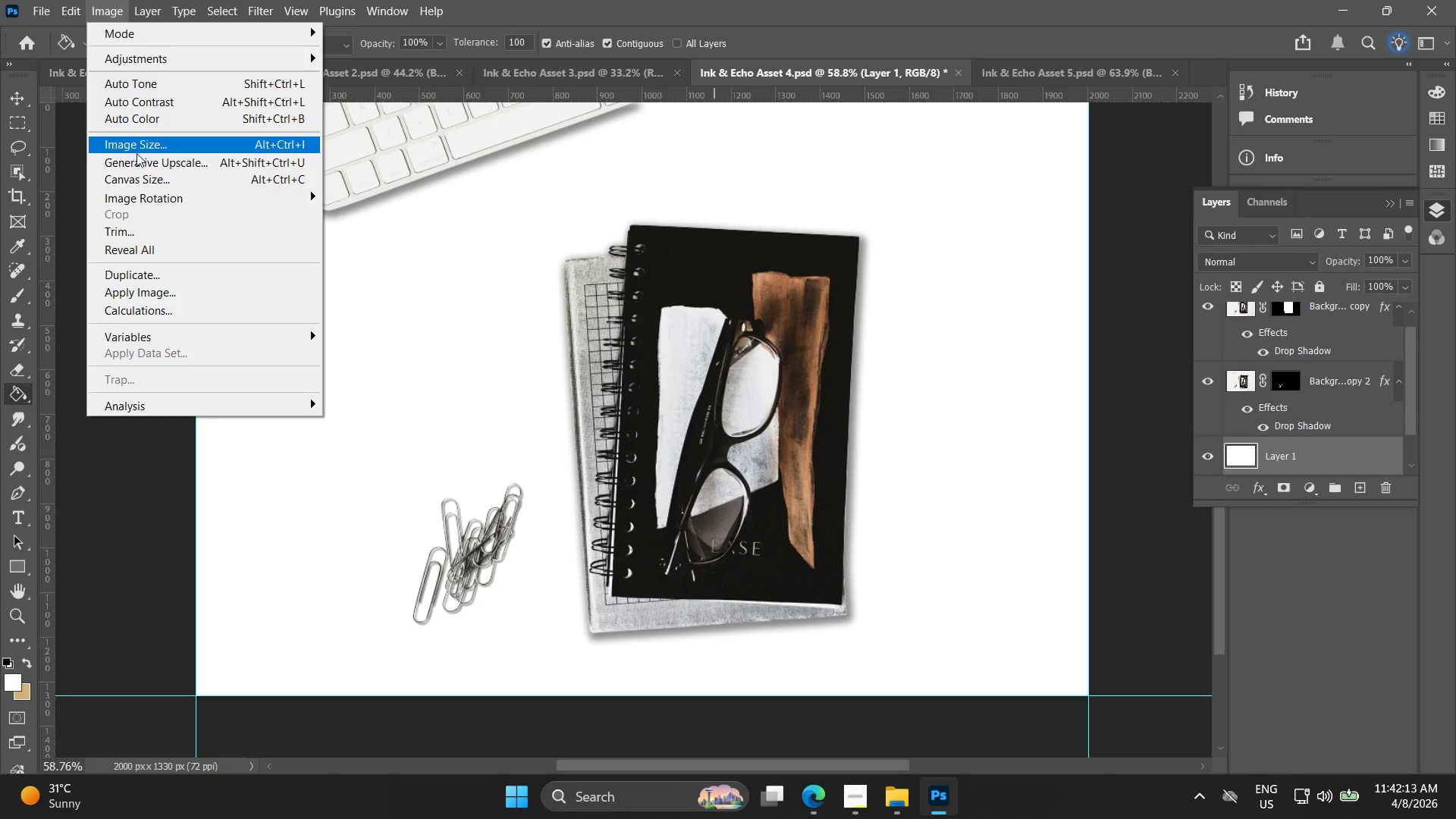 
left_click([136, 152])
 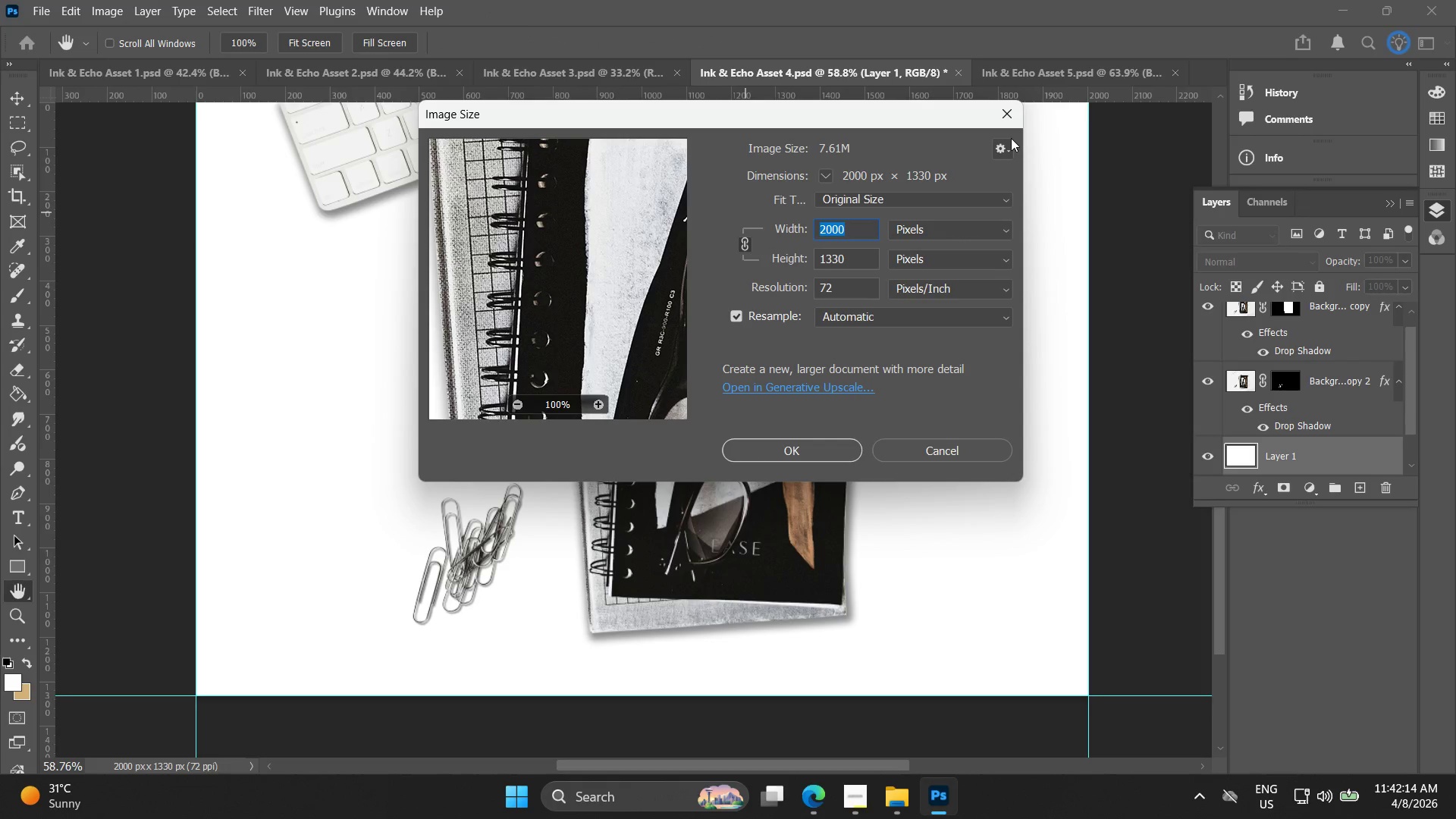 
left_click([1004, 118])
 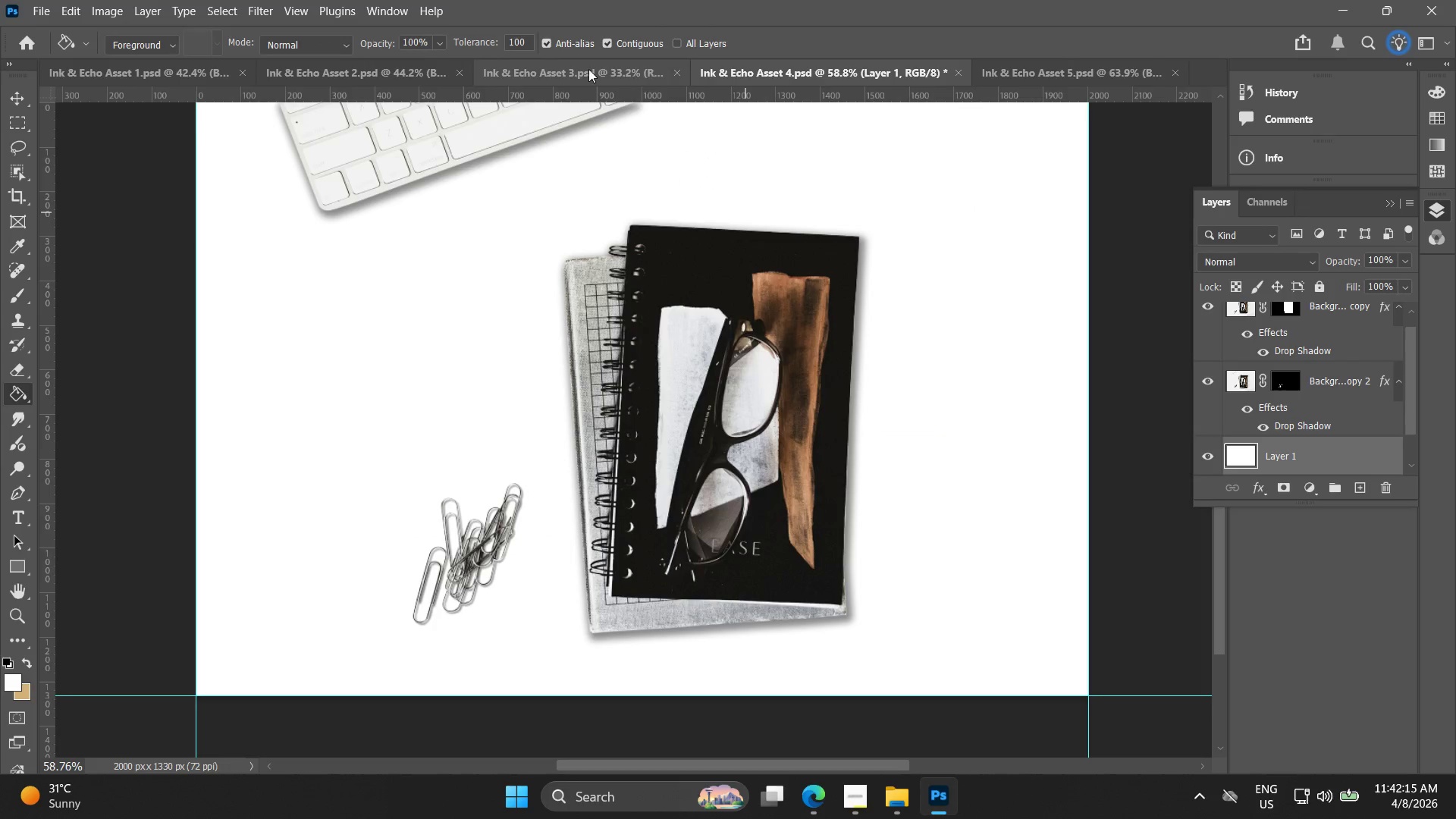 
left_click([589, 69])
 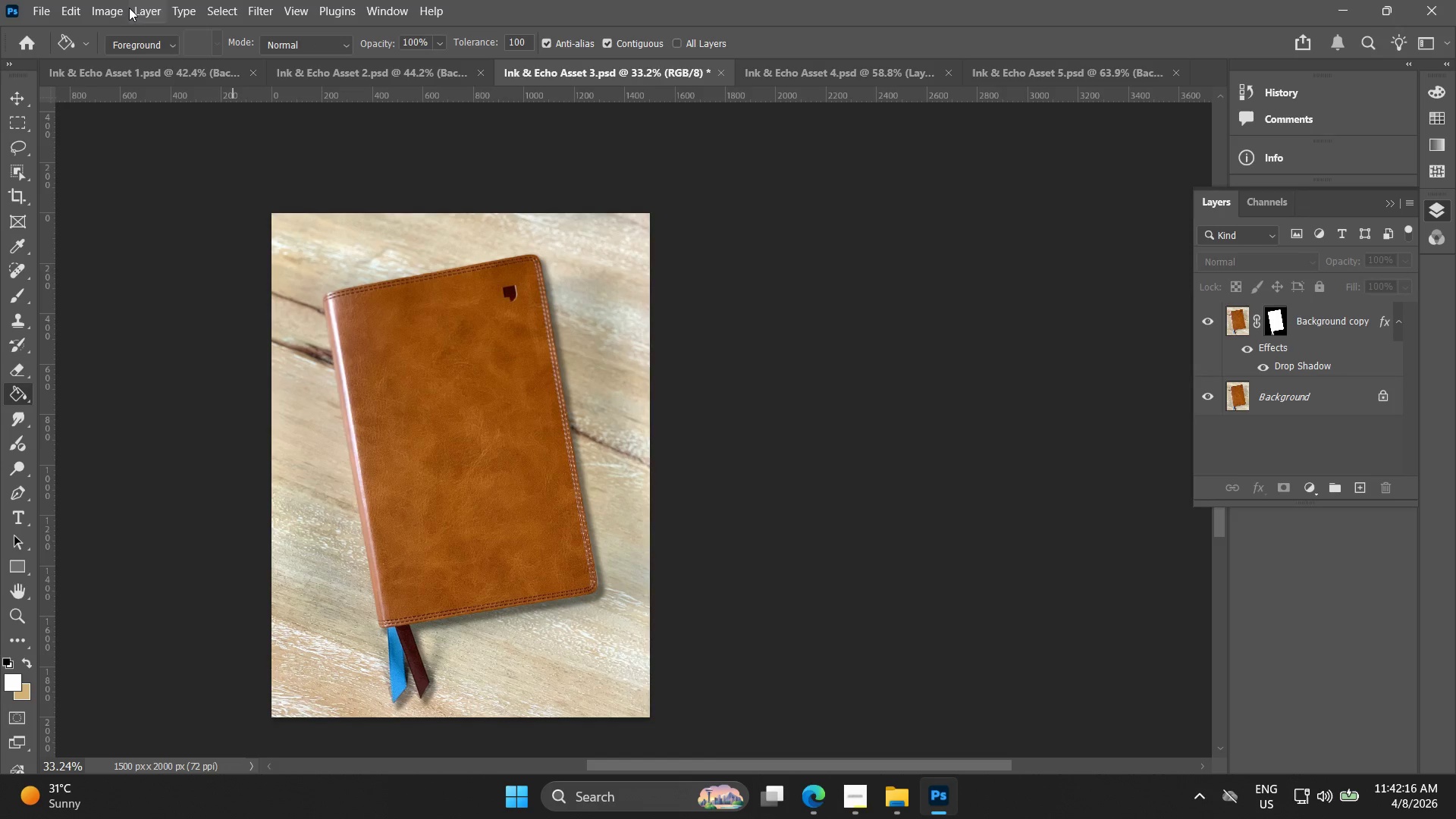 
left_click([115, 9])
 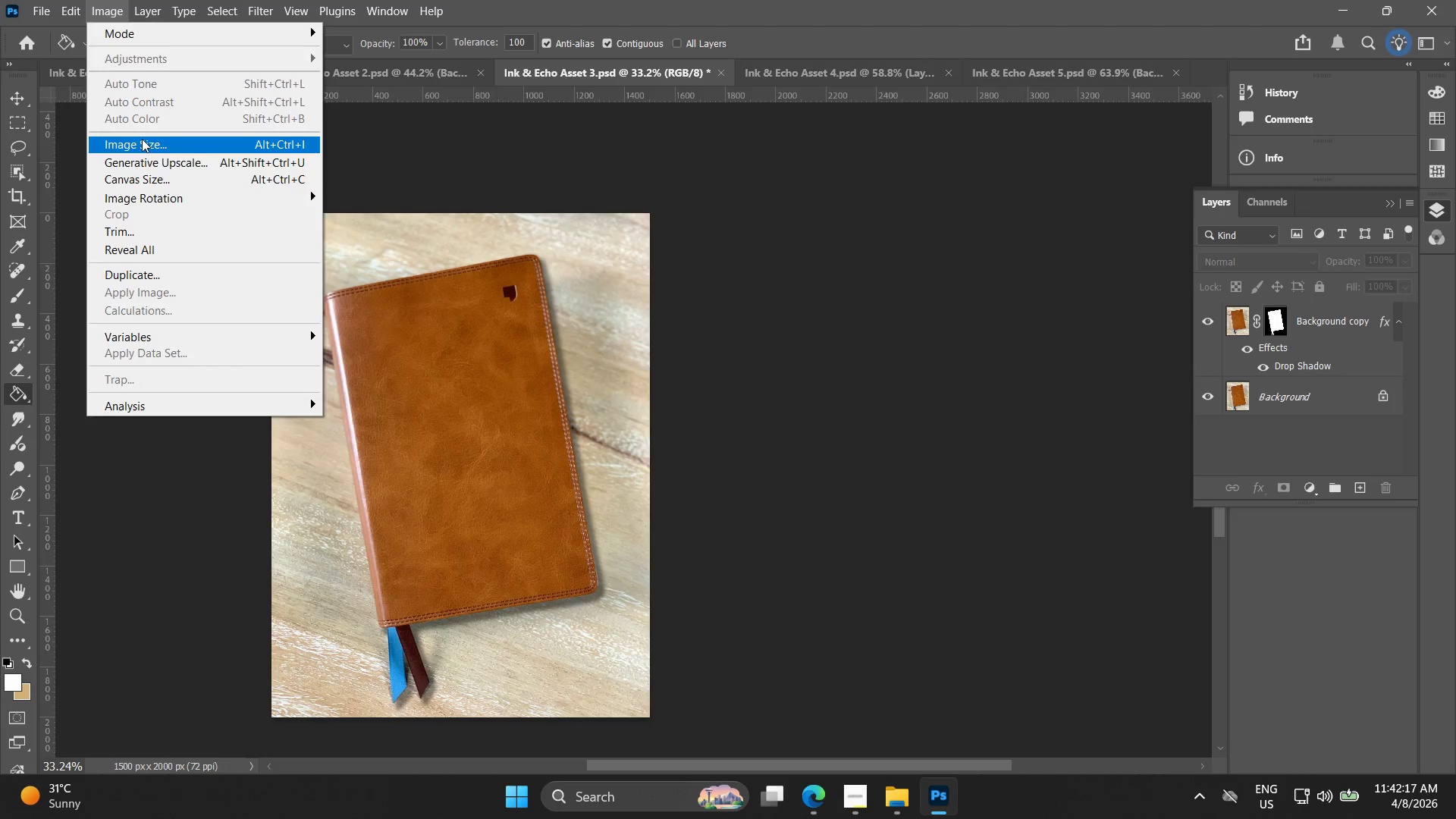 
left_click([142, 139])
 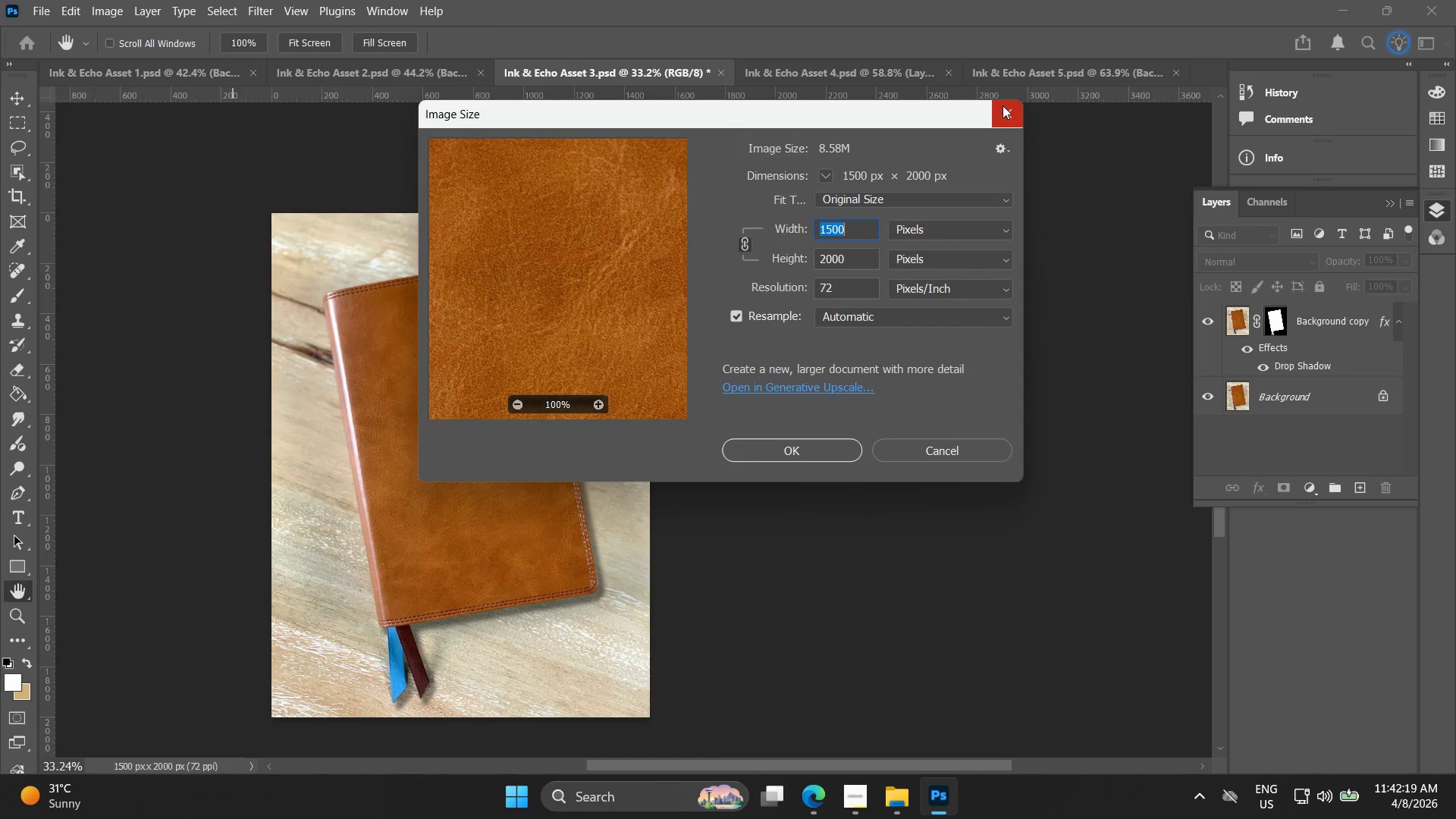 
left_click([1000, 108])
 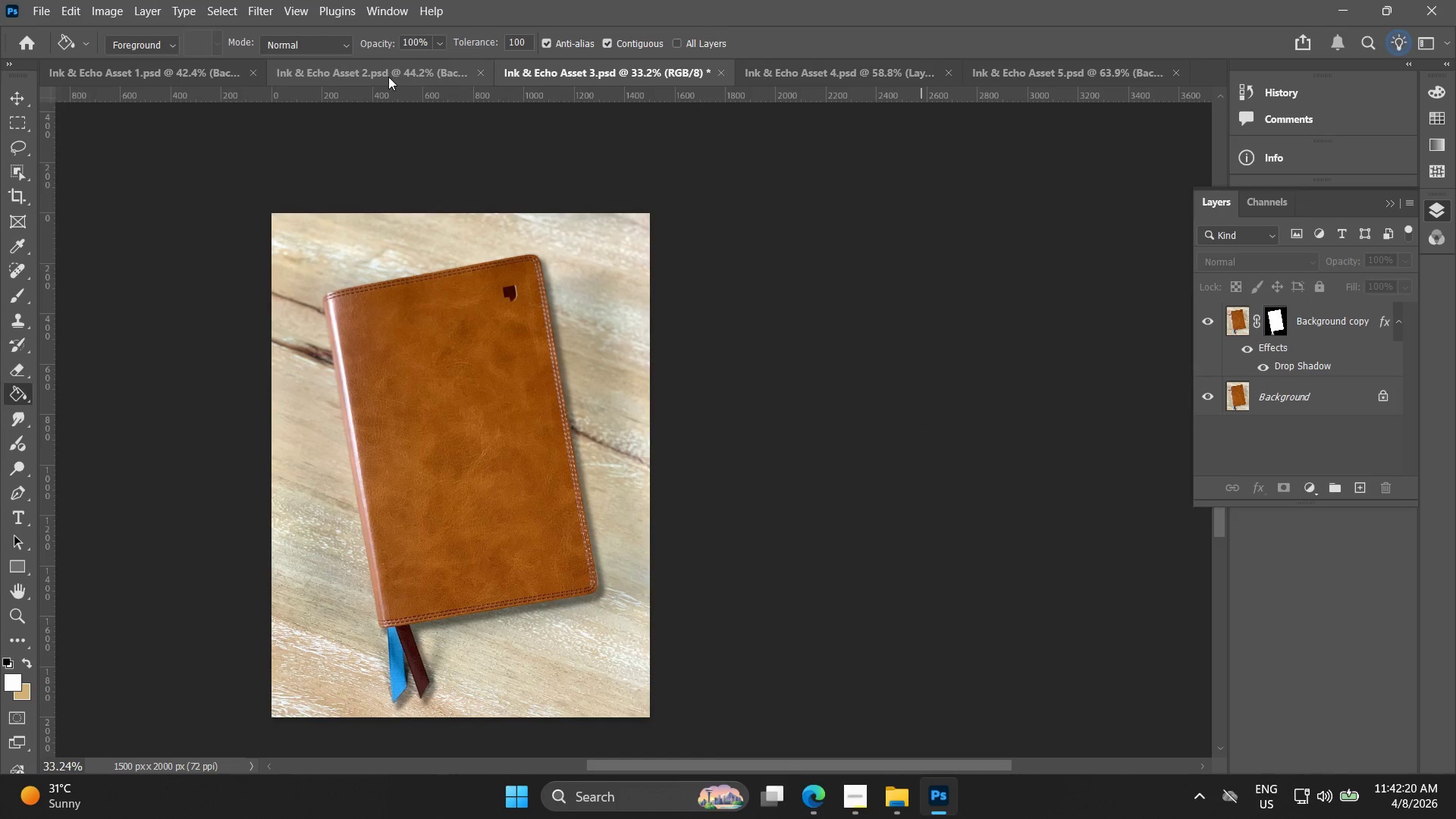 
left_click([413, 72])
 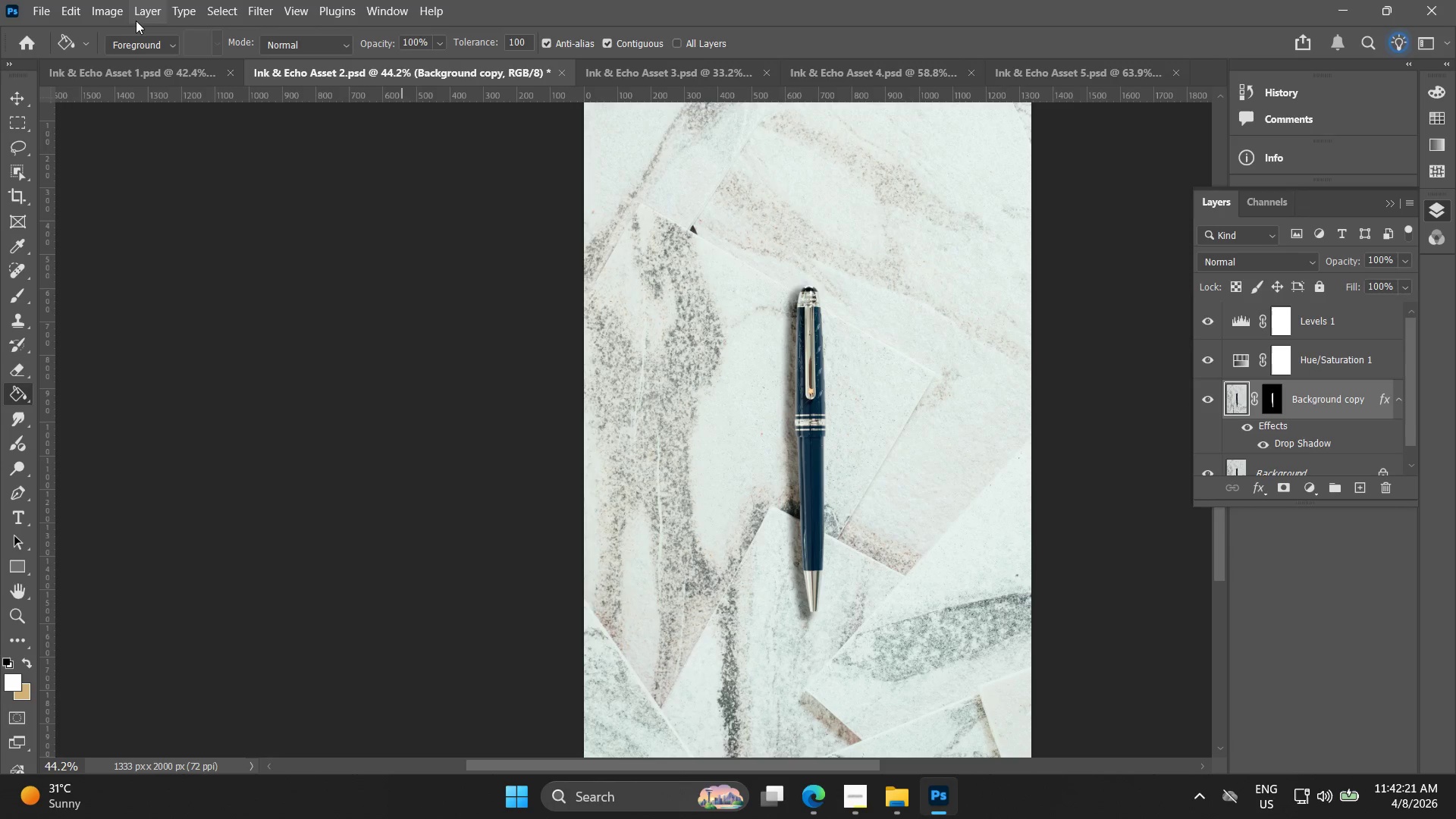 
left_click([125, 17])
 